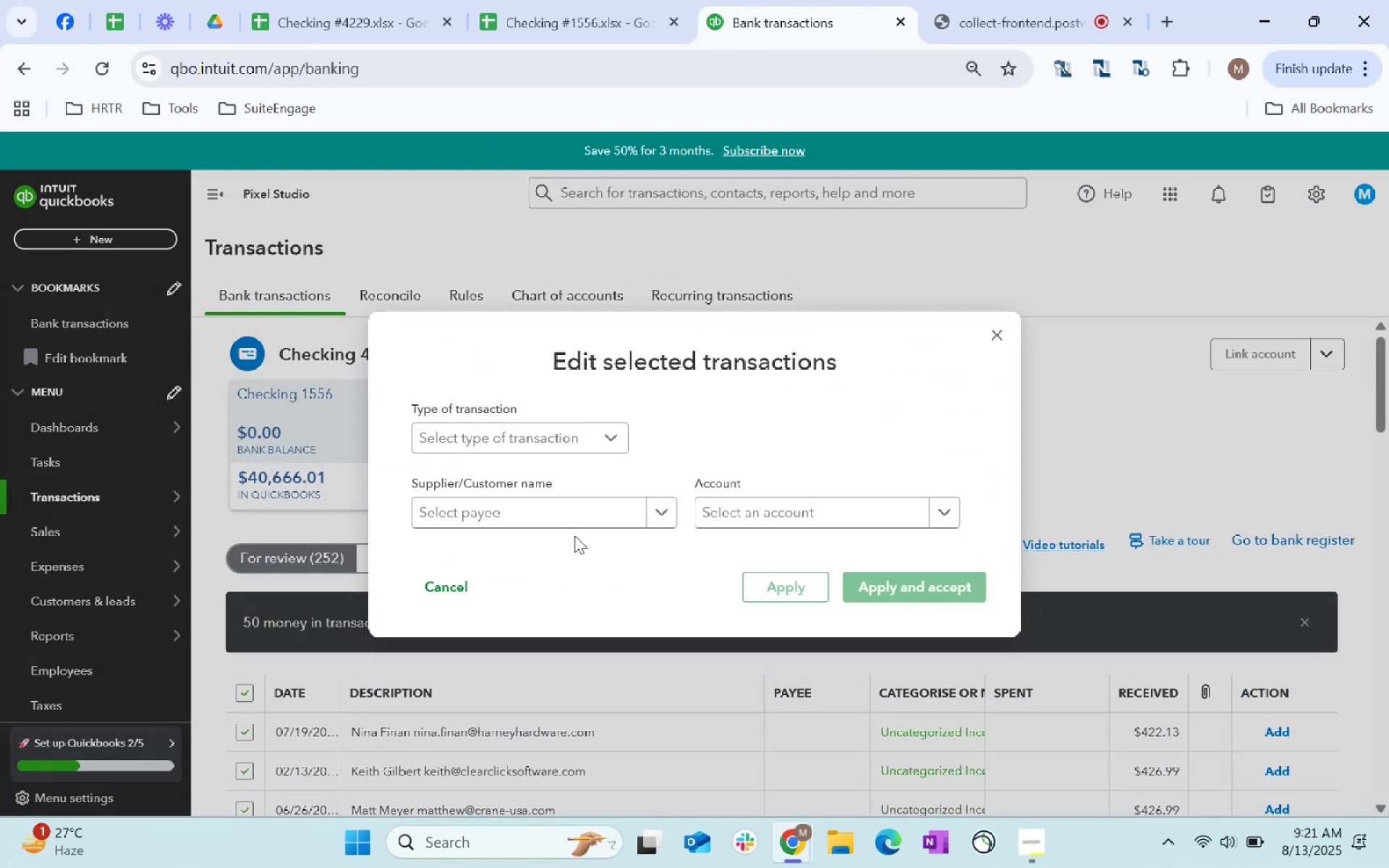 
left_click([546, 524])
 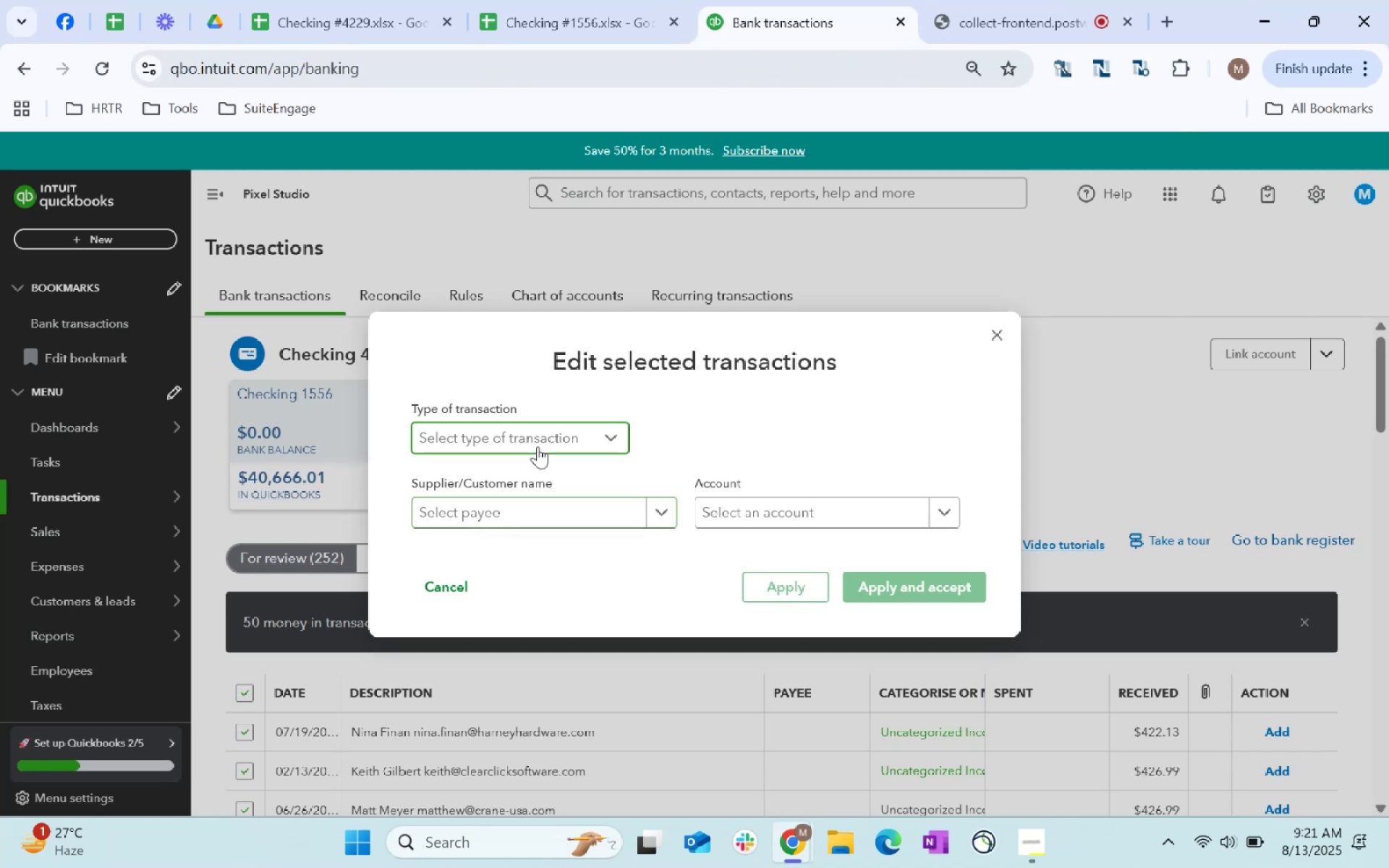 
double_click([518, 472])
 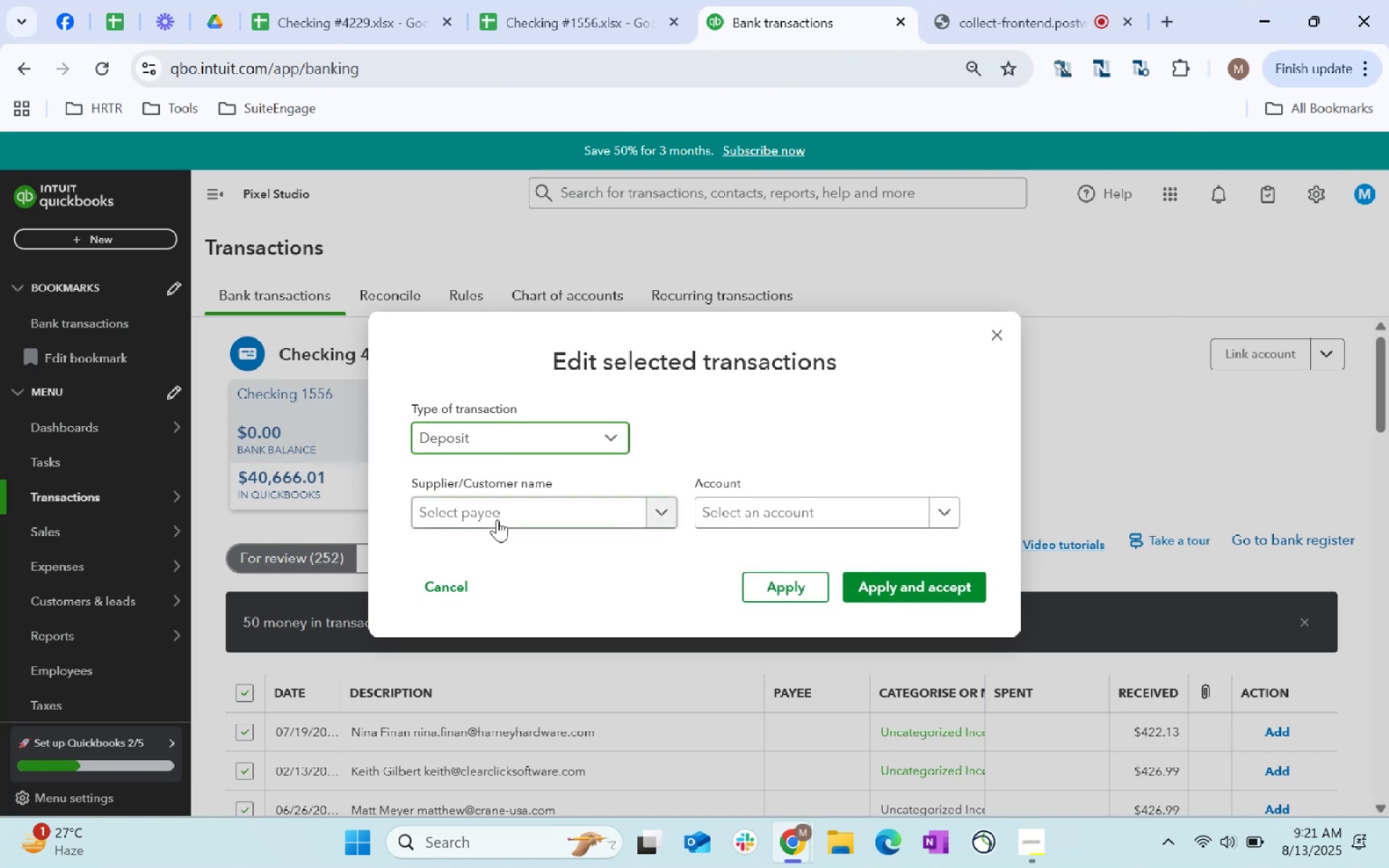 
left_click([497, 516])
 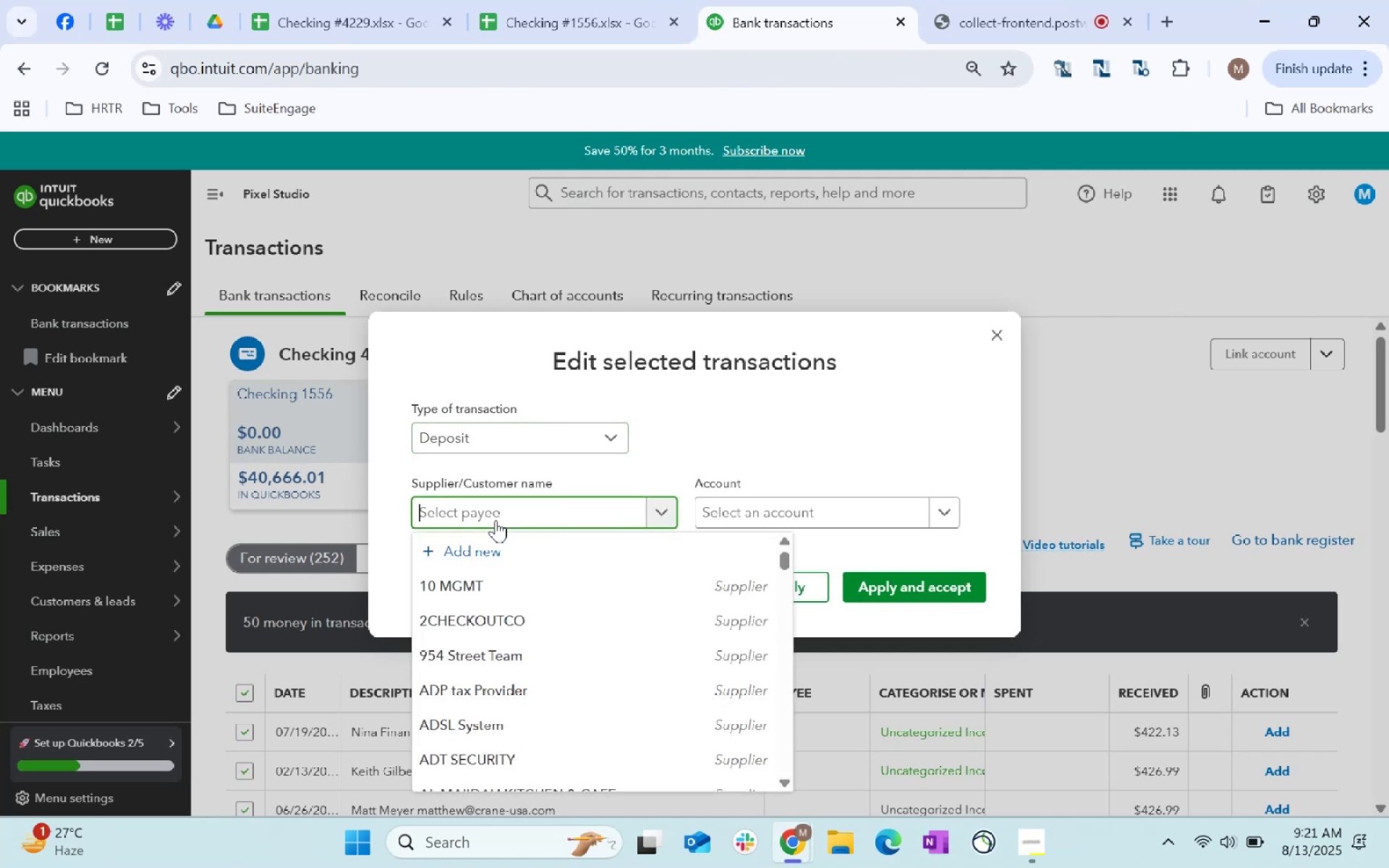 
type(Store Customer)
key(Tab)
type(services)
key(Tab)
 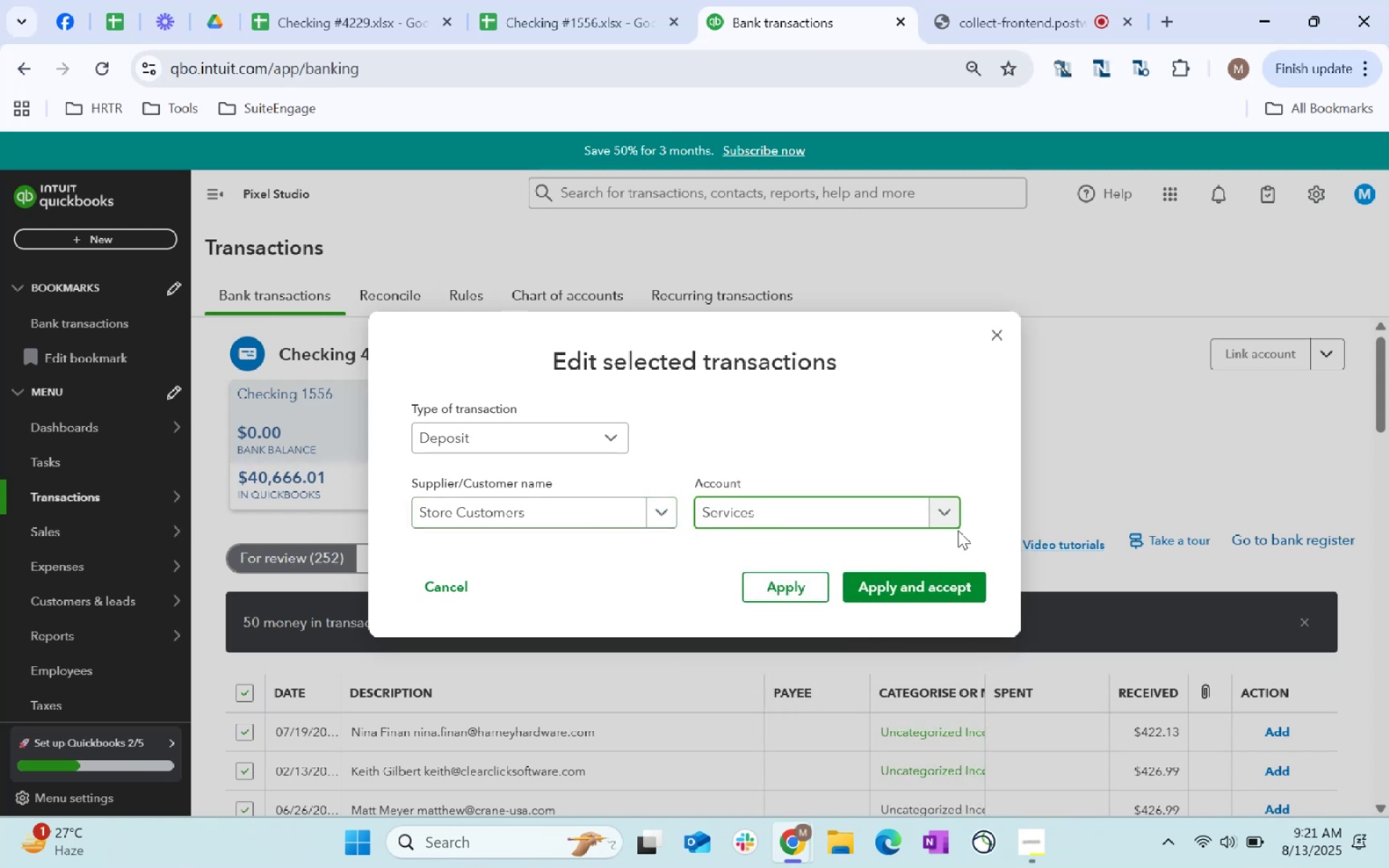 
left_click([938, 601])
 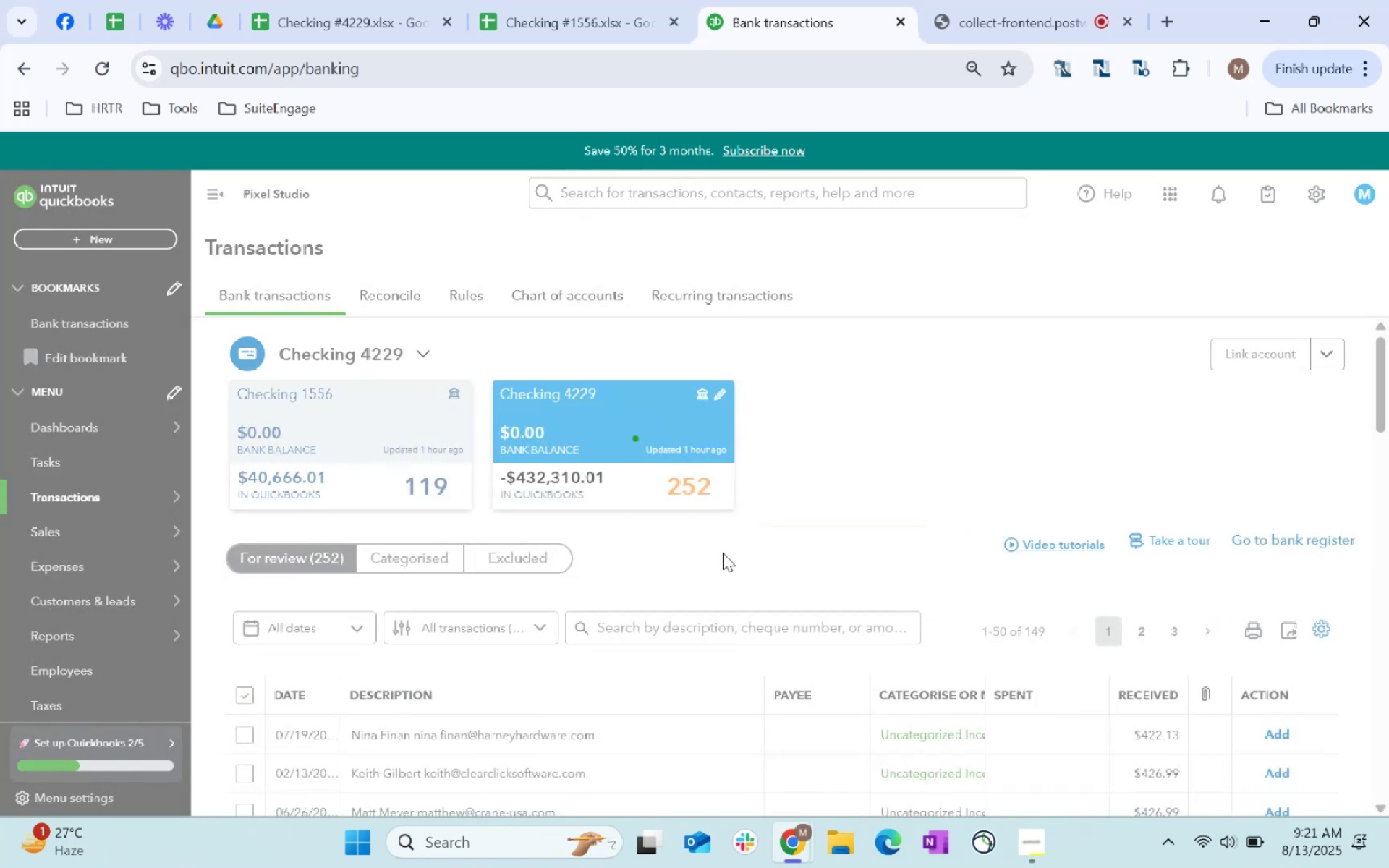 
scroll: coordinate [720, 548], scroll_direction: up, amount: 1.0
 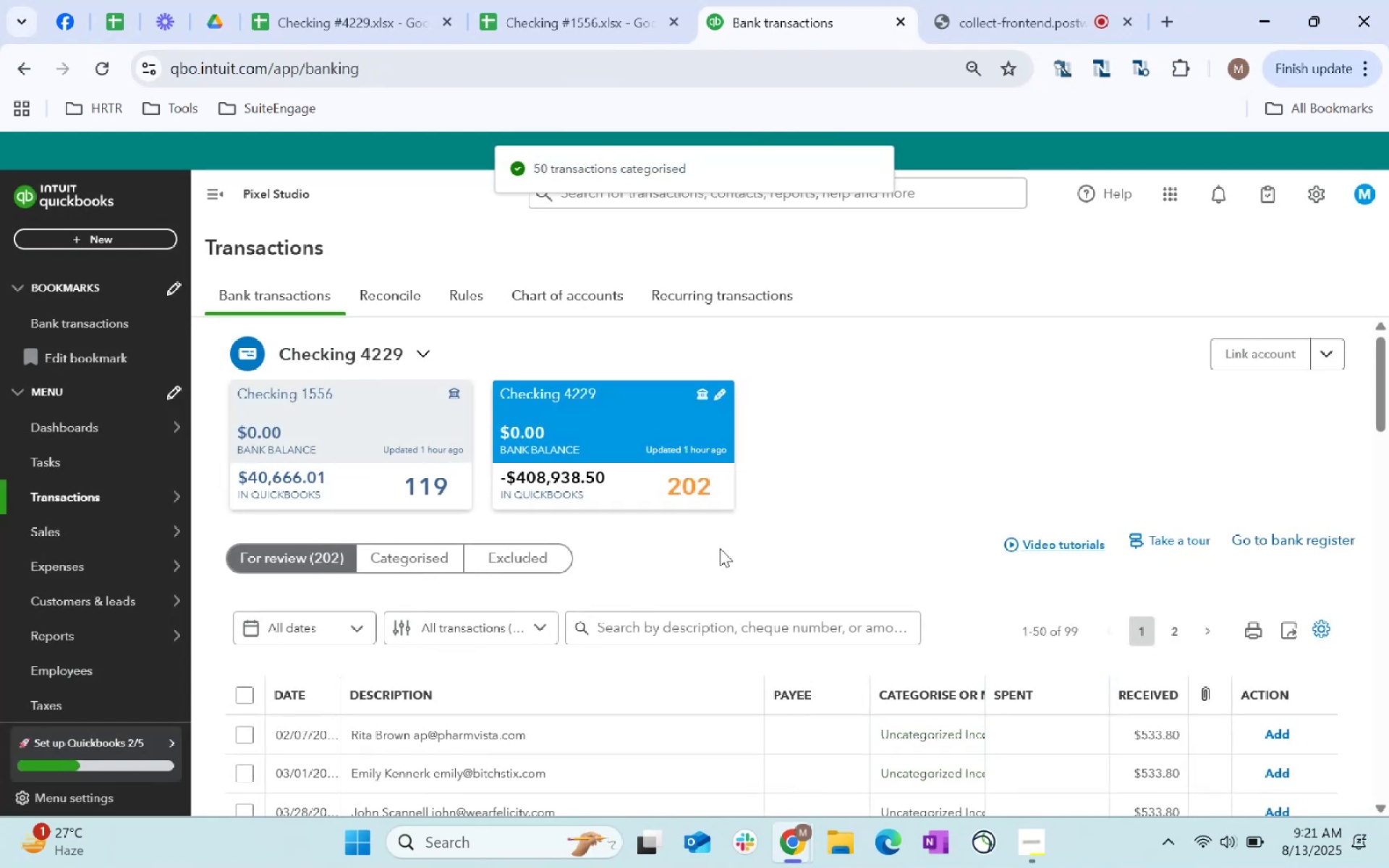 
wait(7.89)
 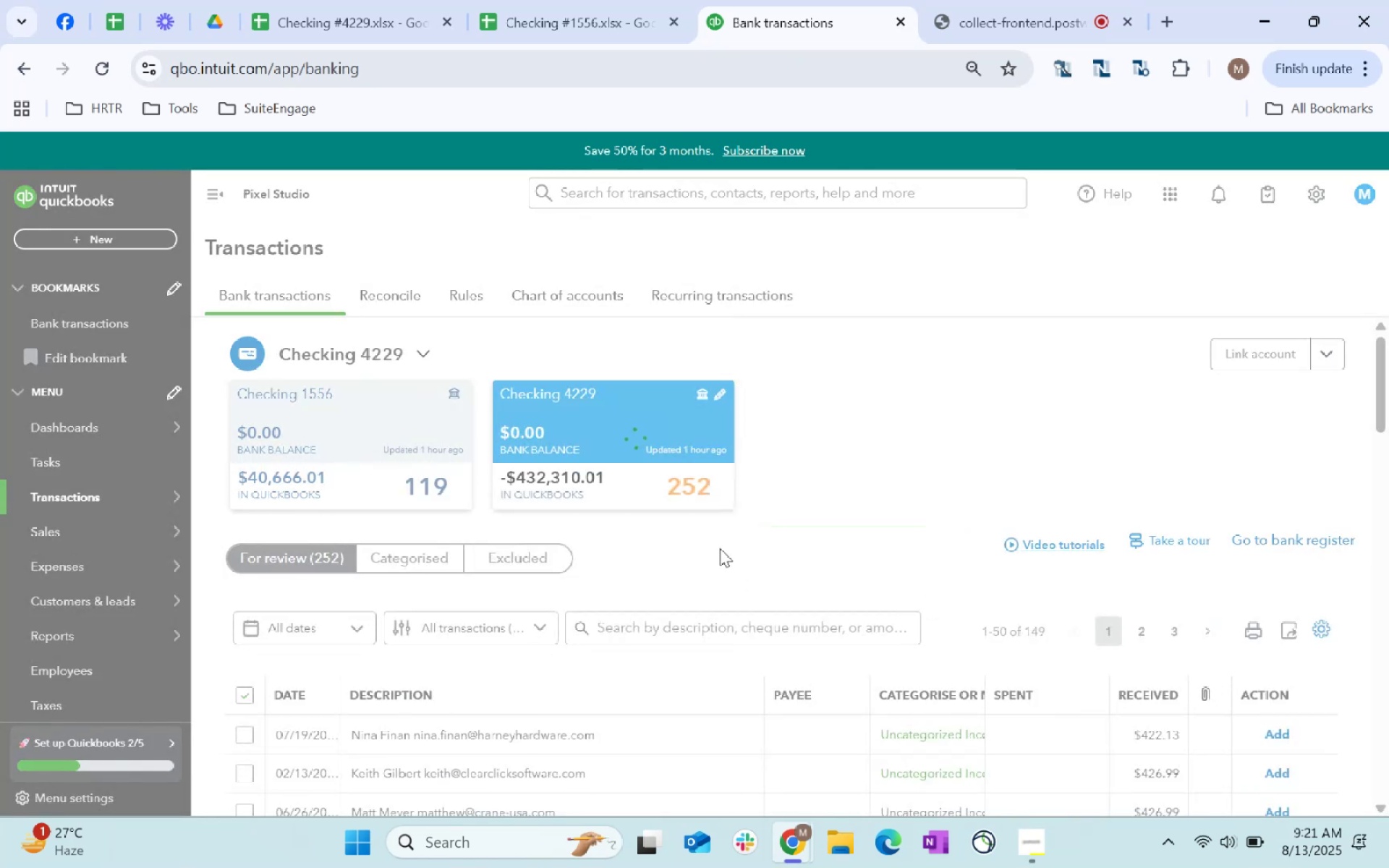 
scroll: coordinate [684, 408], scroll_direction: down, amount: 12.0
 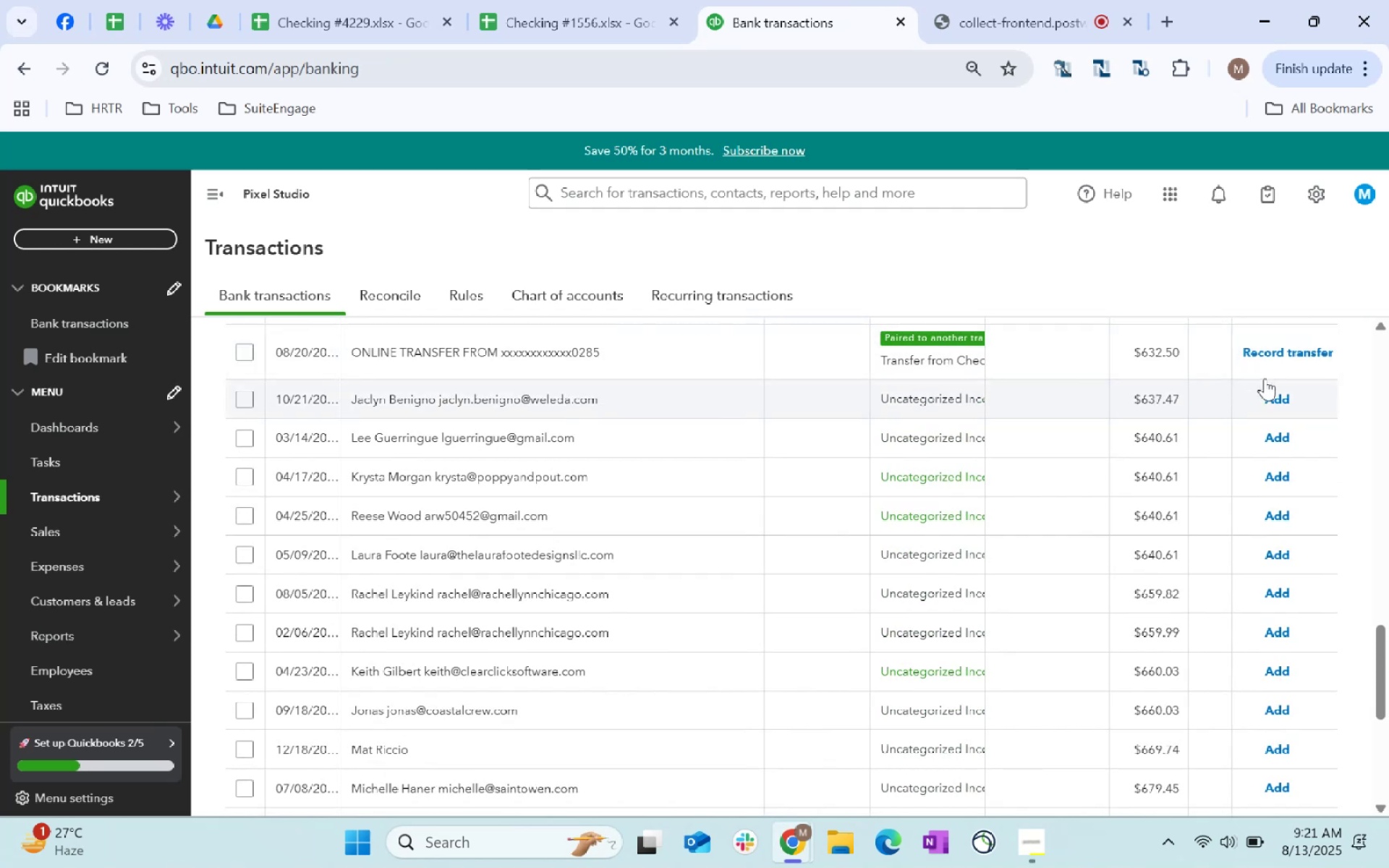 
left_click([1292, 352])
 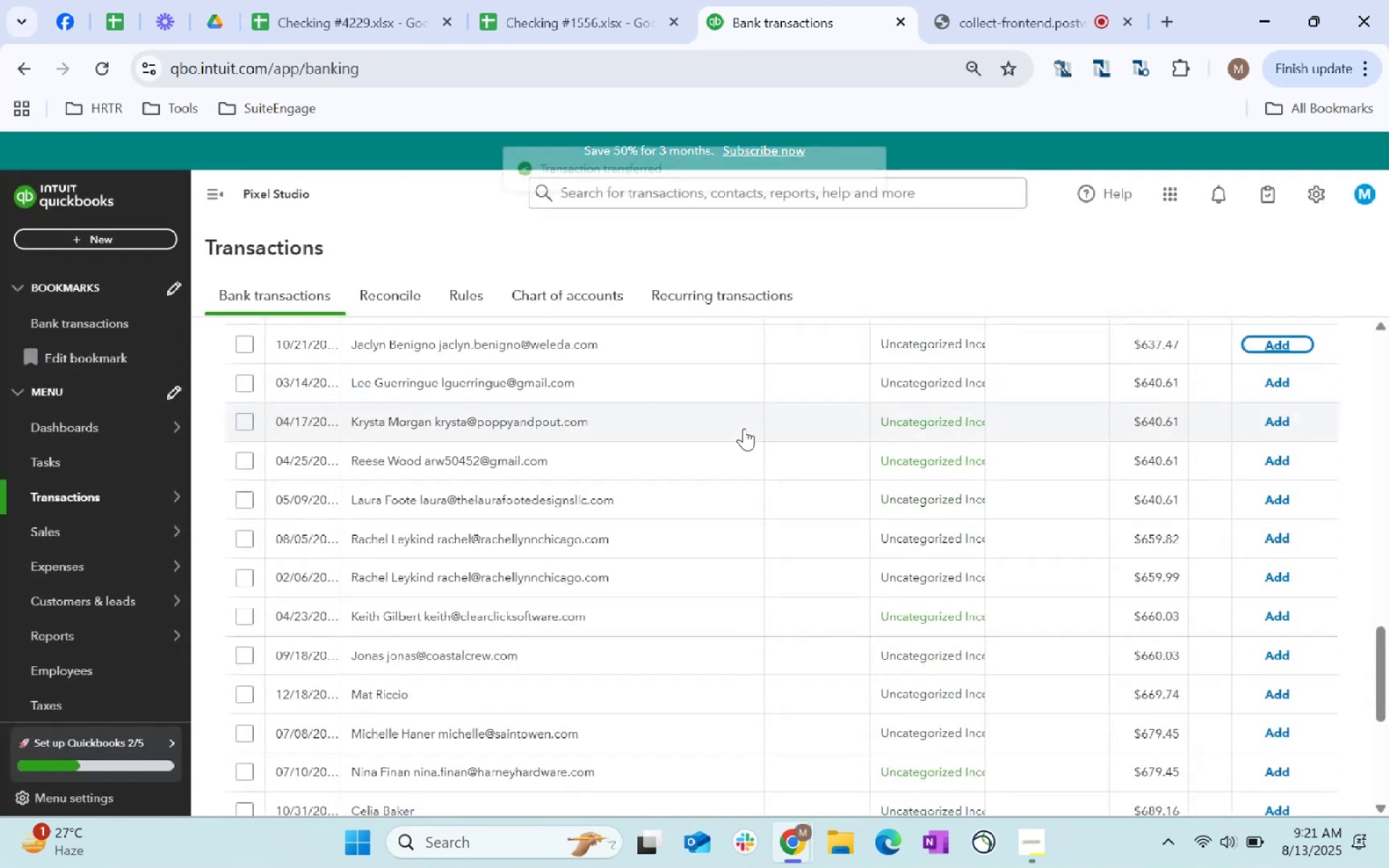 
scroll: coordinate [751, 448], scroll_direction: down, amount: 7.0
 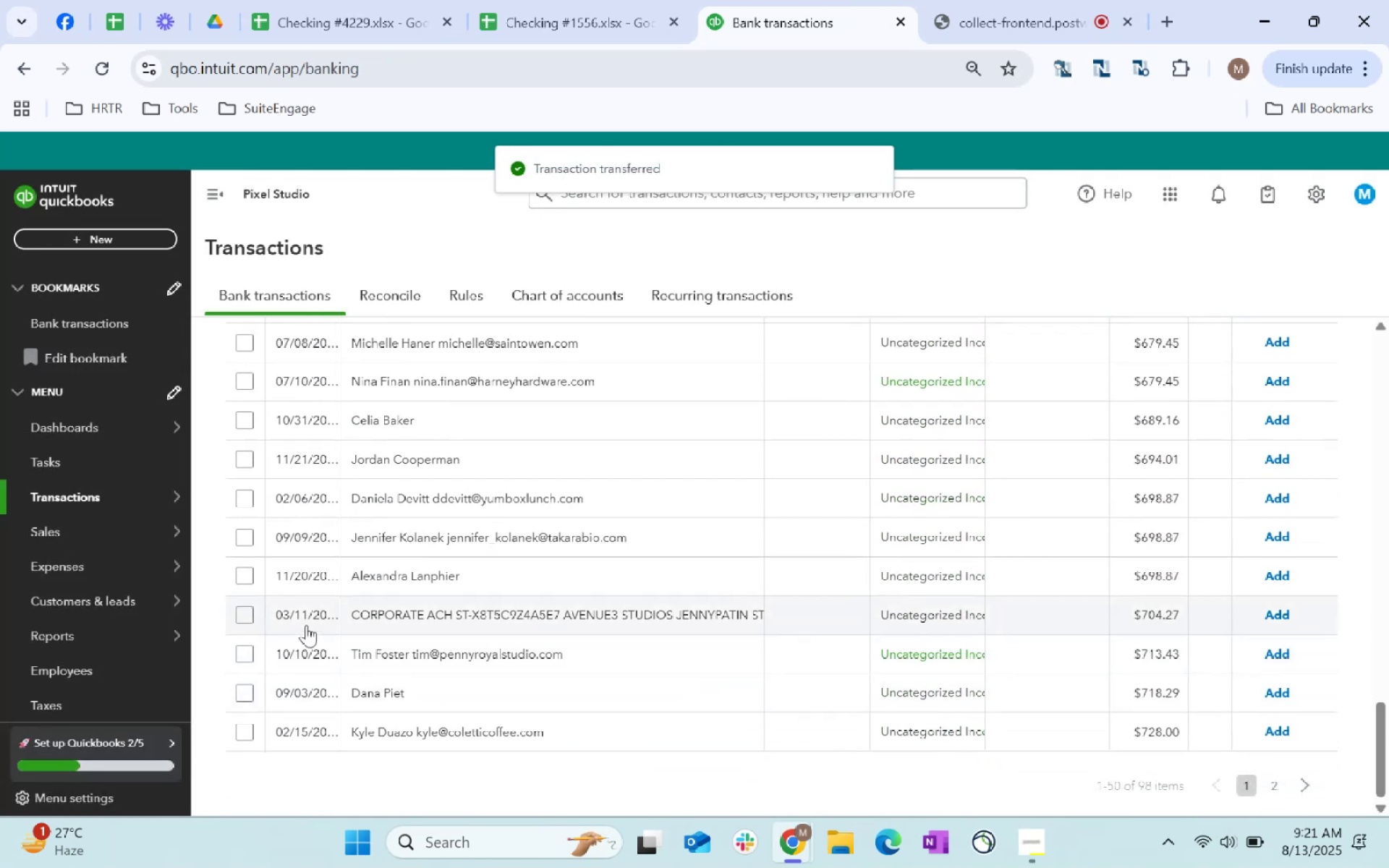 
left_click([250, 615])
 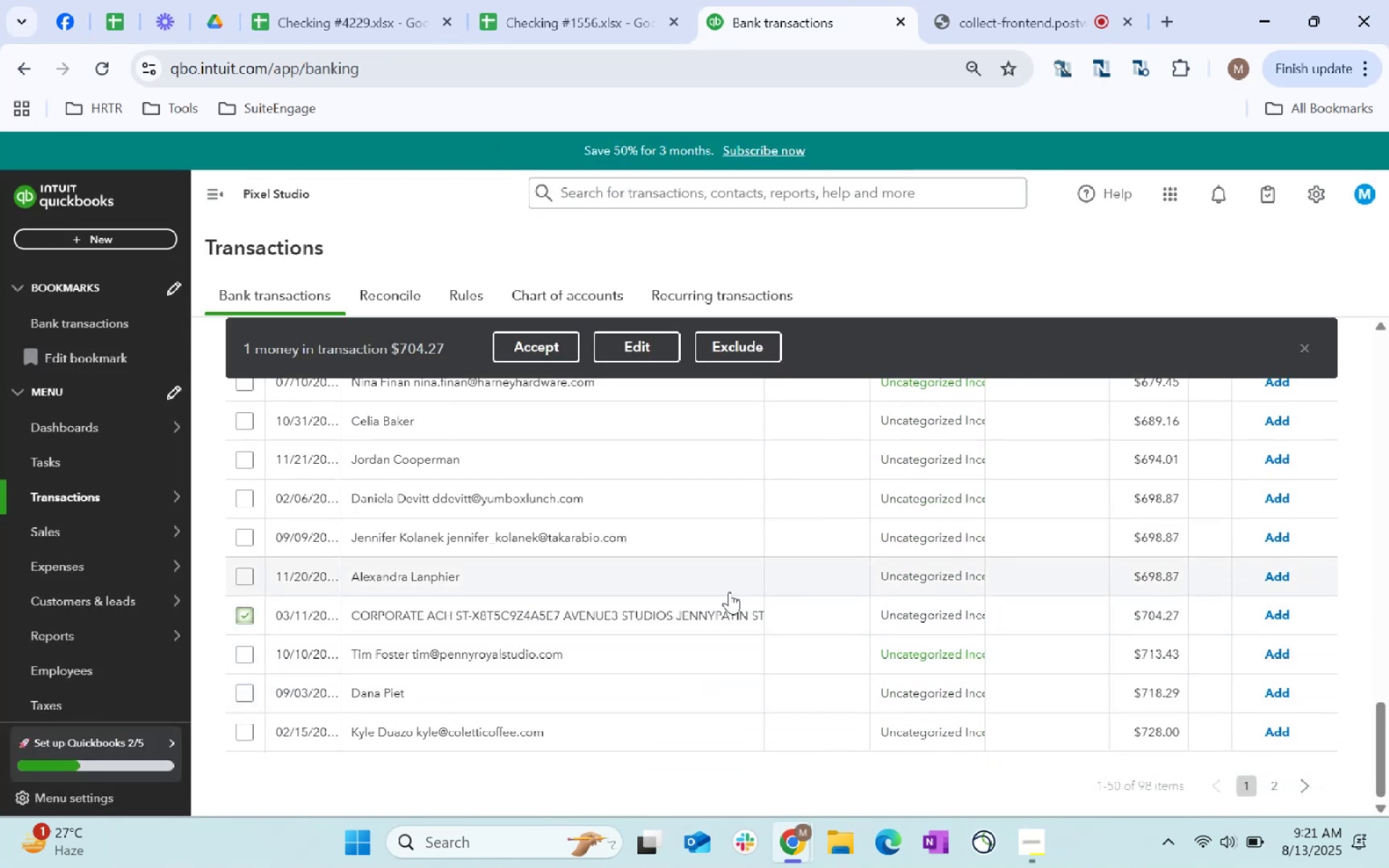 
scroll: coordinate [729, 592], scroll_direction: up, amount: 13.0
 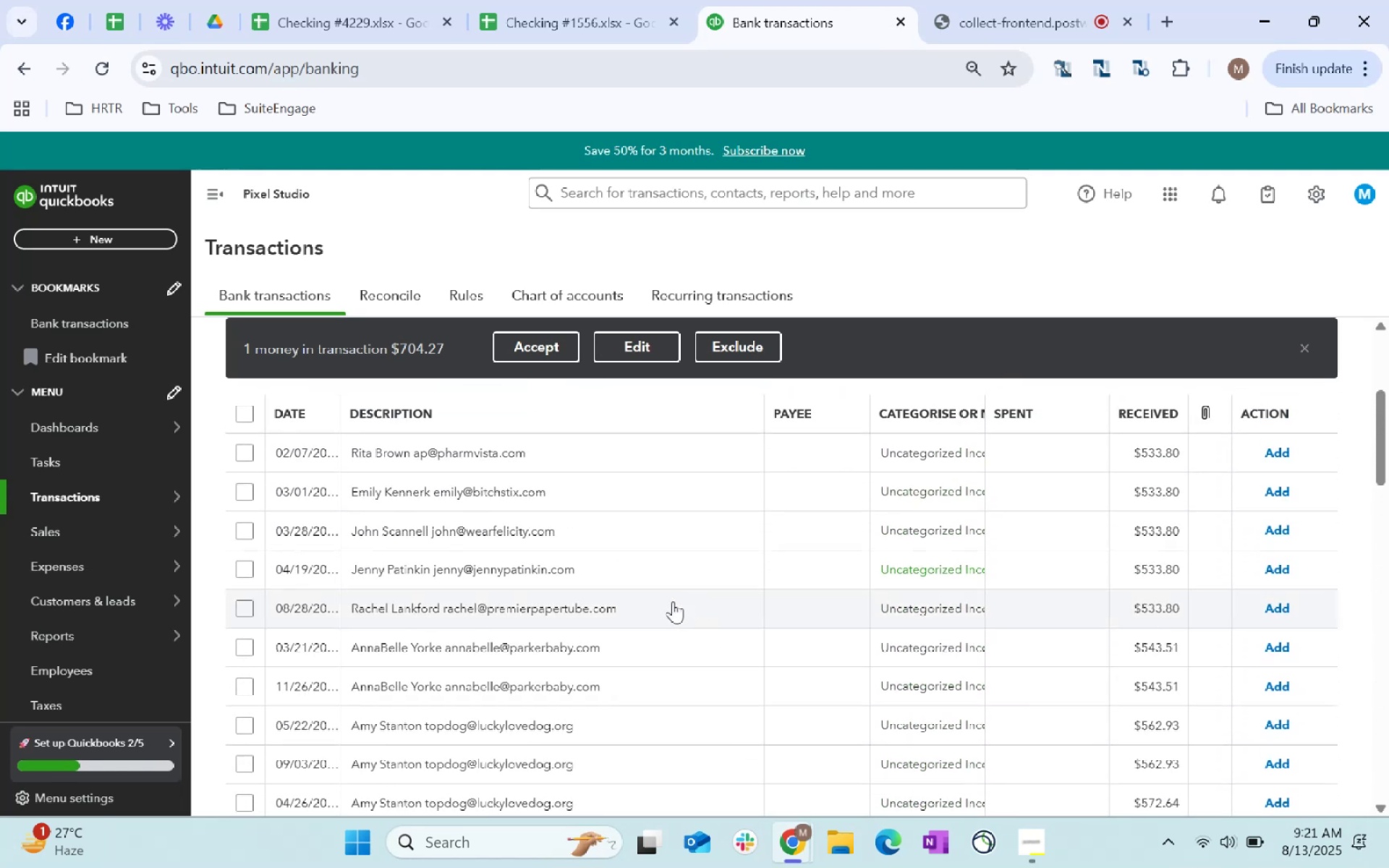 
scroll: coordinate [564, 582], scroll_direction: down, amount: 1.0
 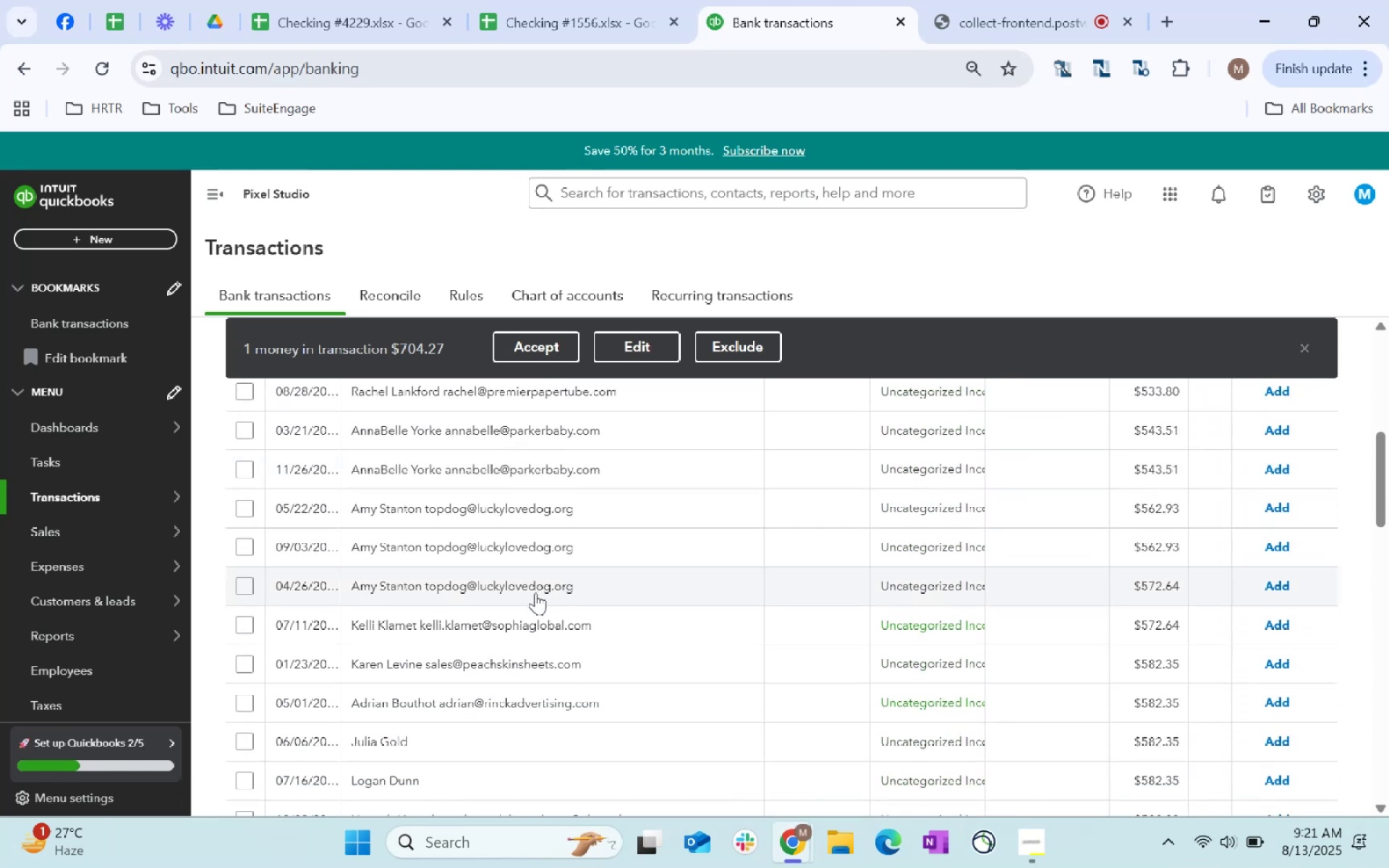 
scroll: coordinate [512, 597], scroll_direction: up, amount: 6.0
 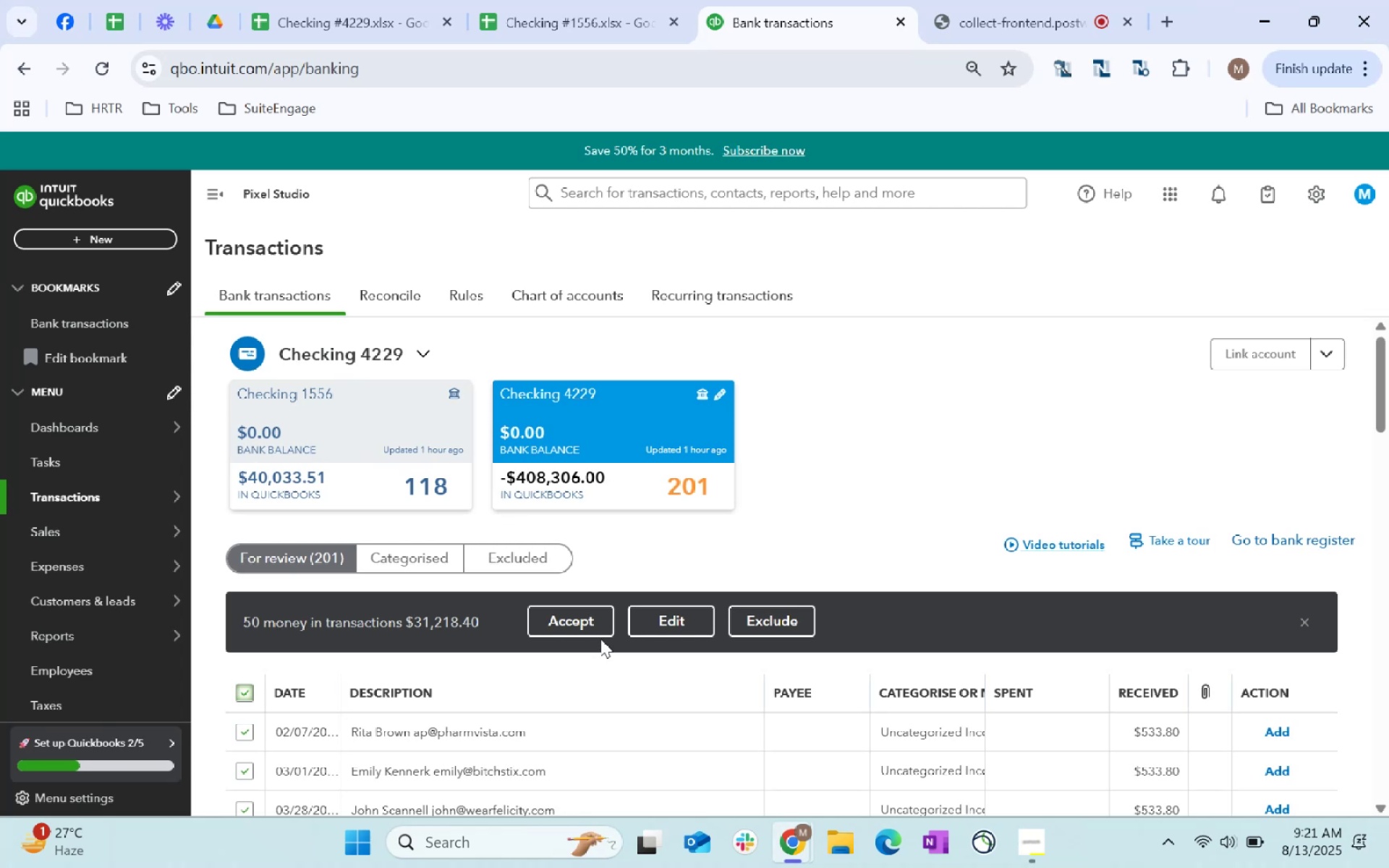 
left_click([700, 618])
 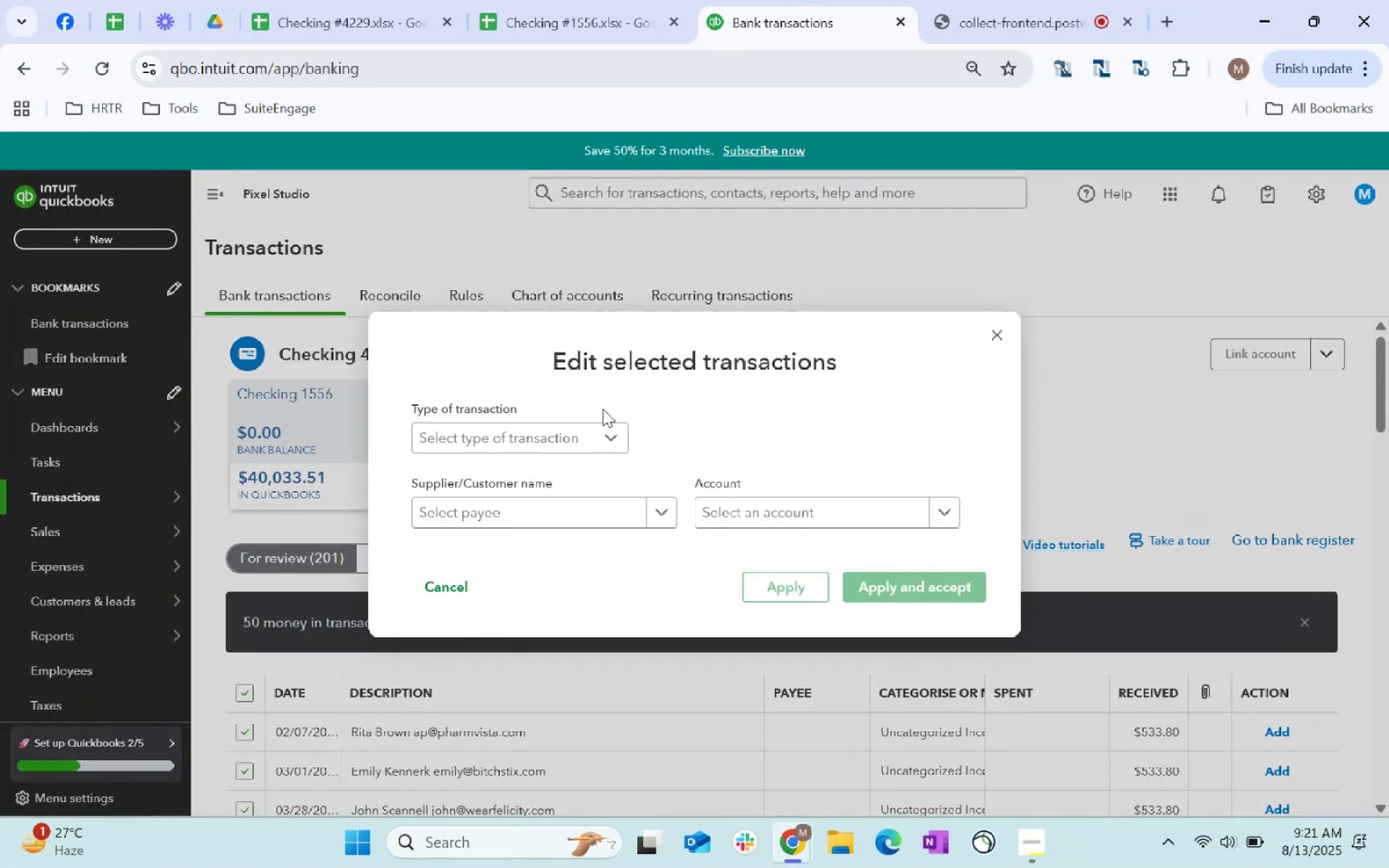 
left_click([556, 441])
 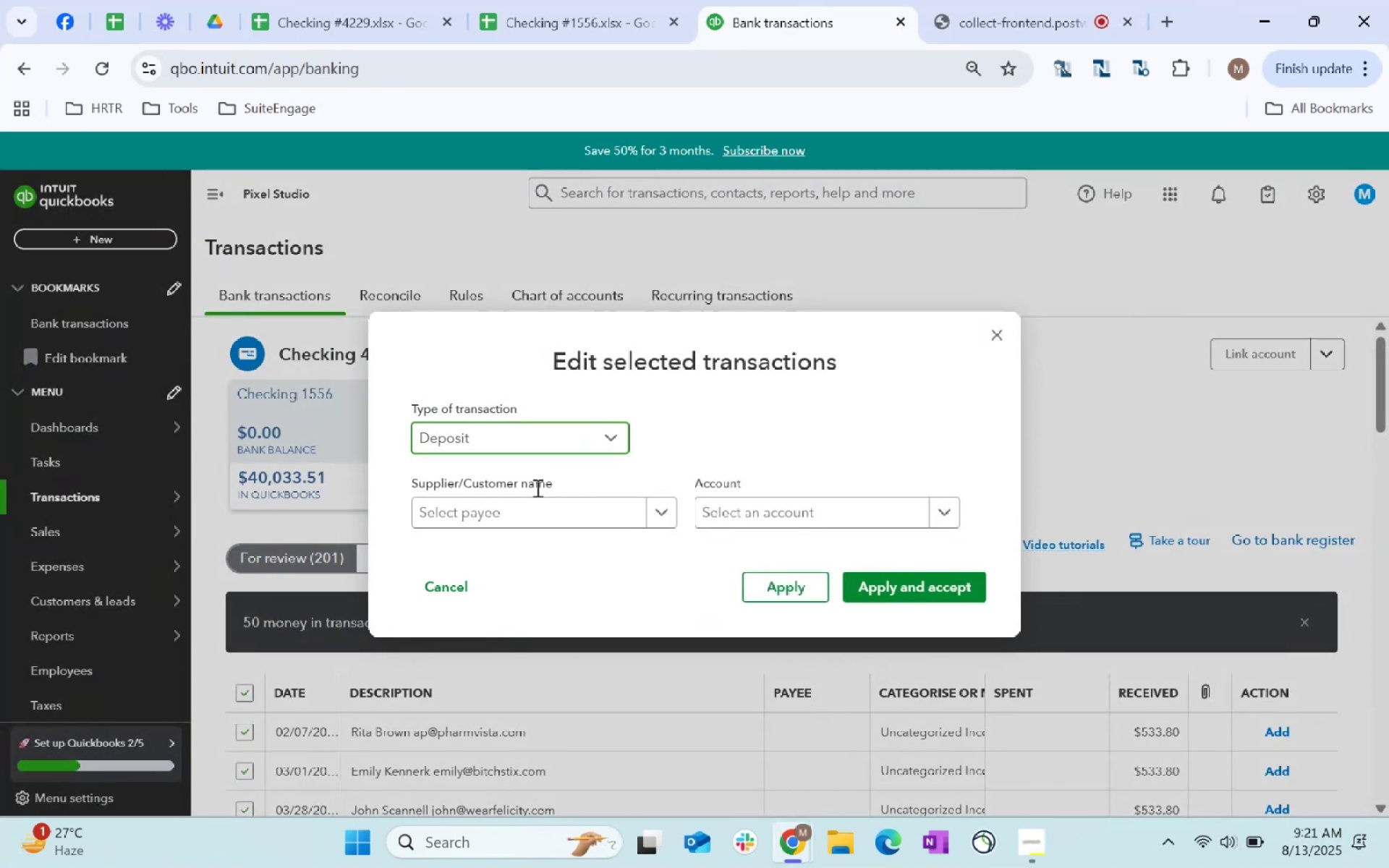 
double_click([530, 505])
 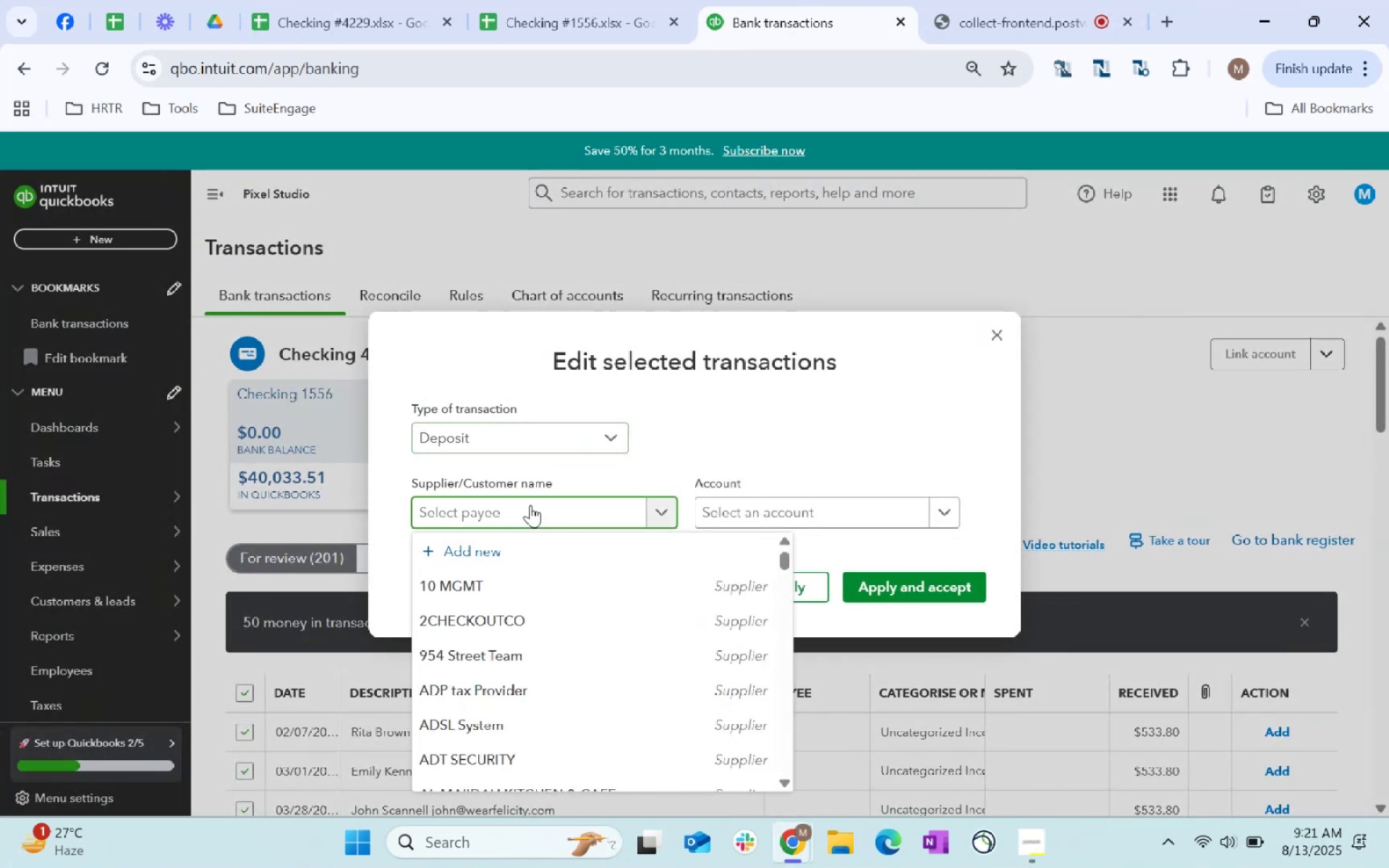 
type(store)
 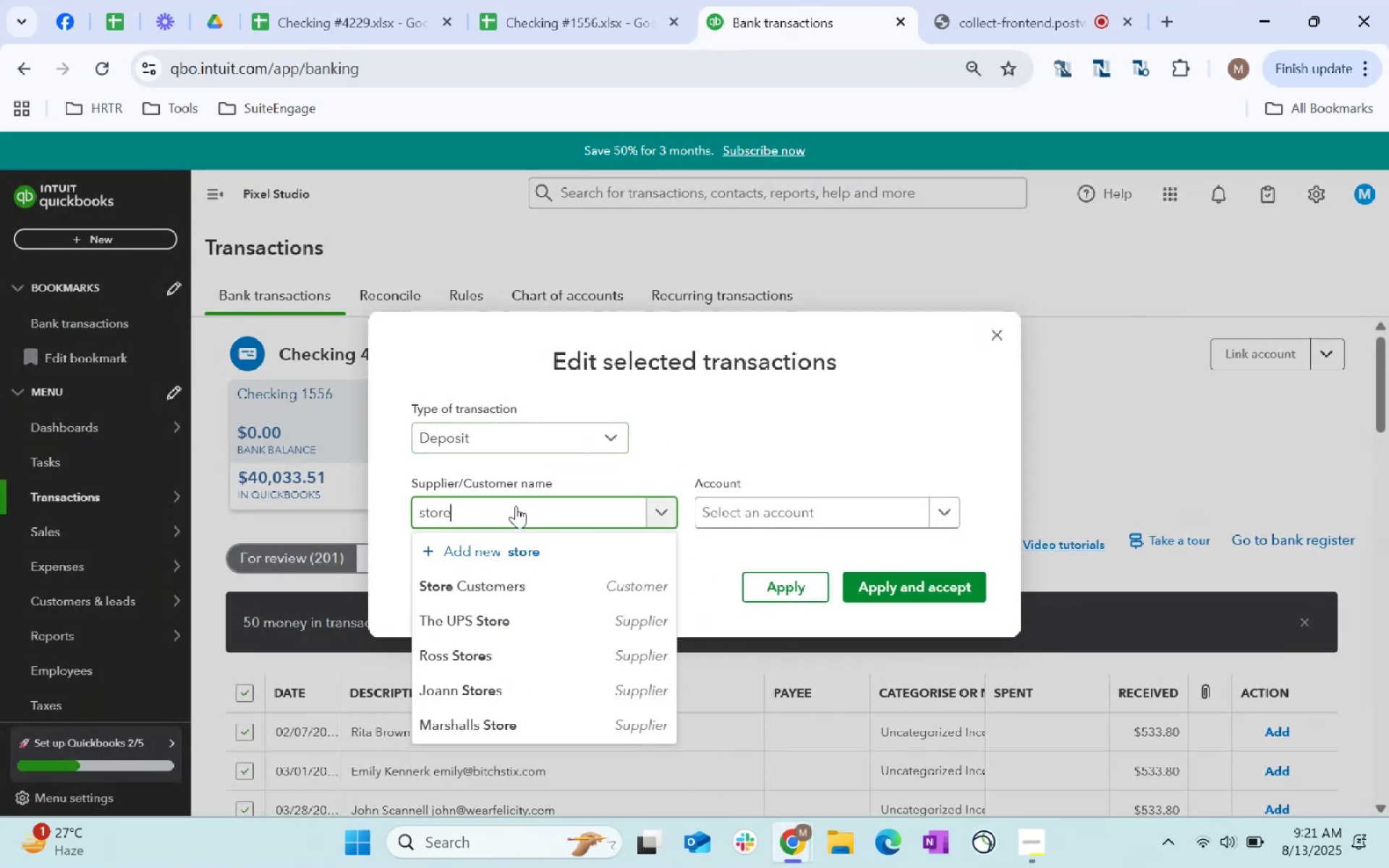 
left_click([557, 583])
 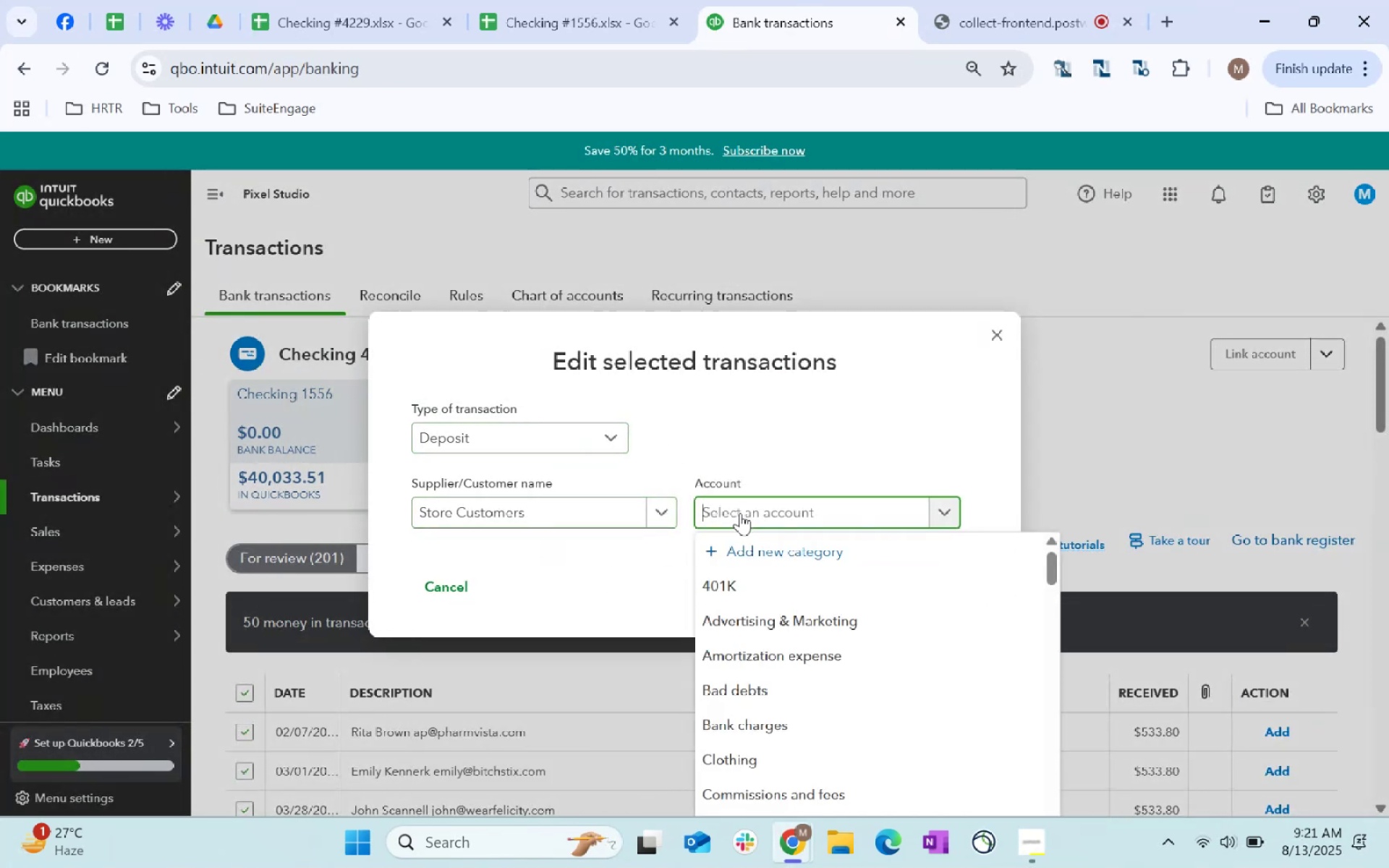 
type(seri)
key(Backspace)
type(vices)
key(Tab)
 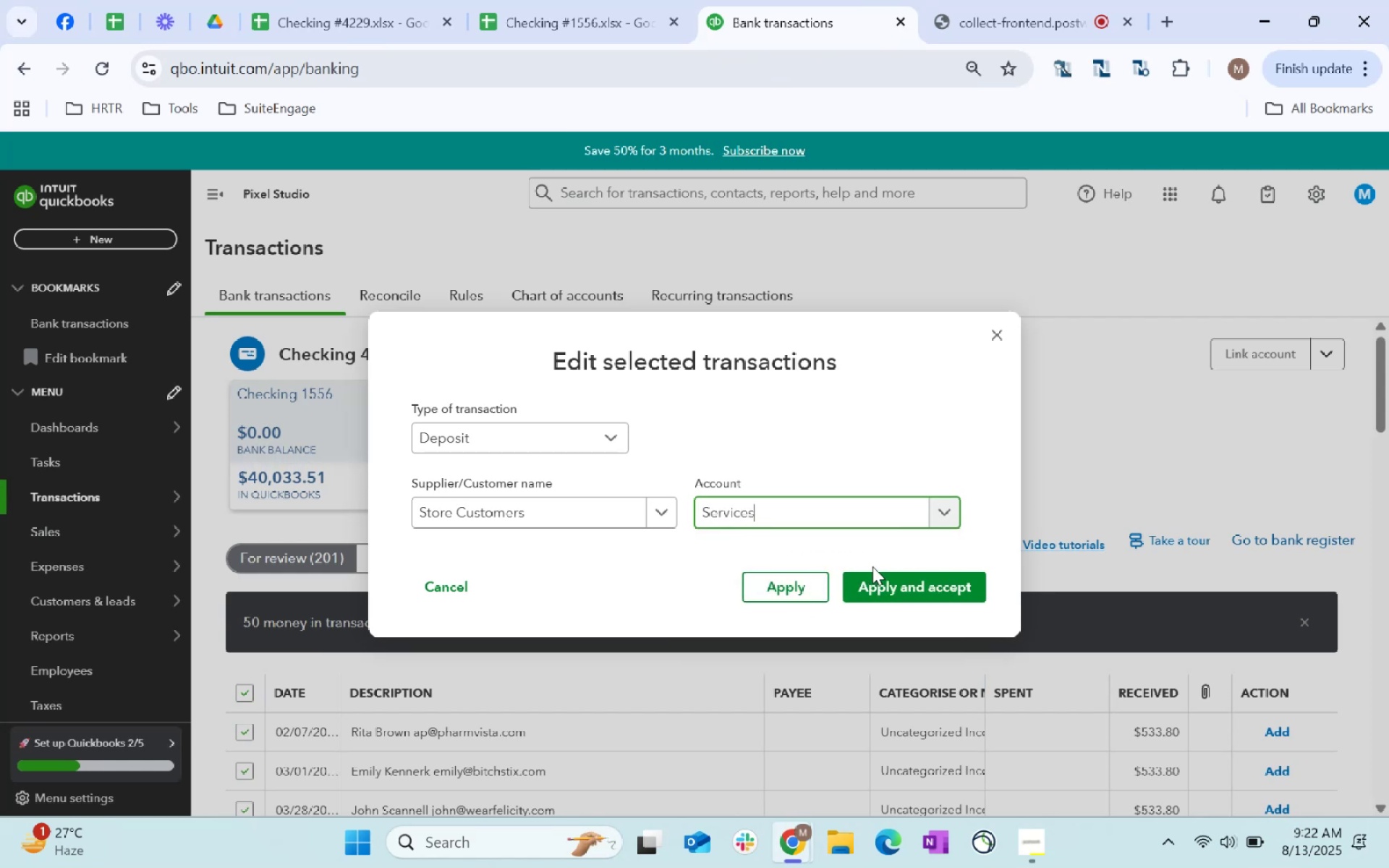 
left_click([878, 576])
 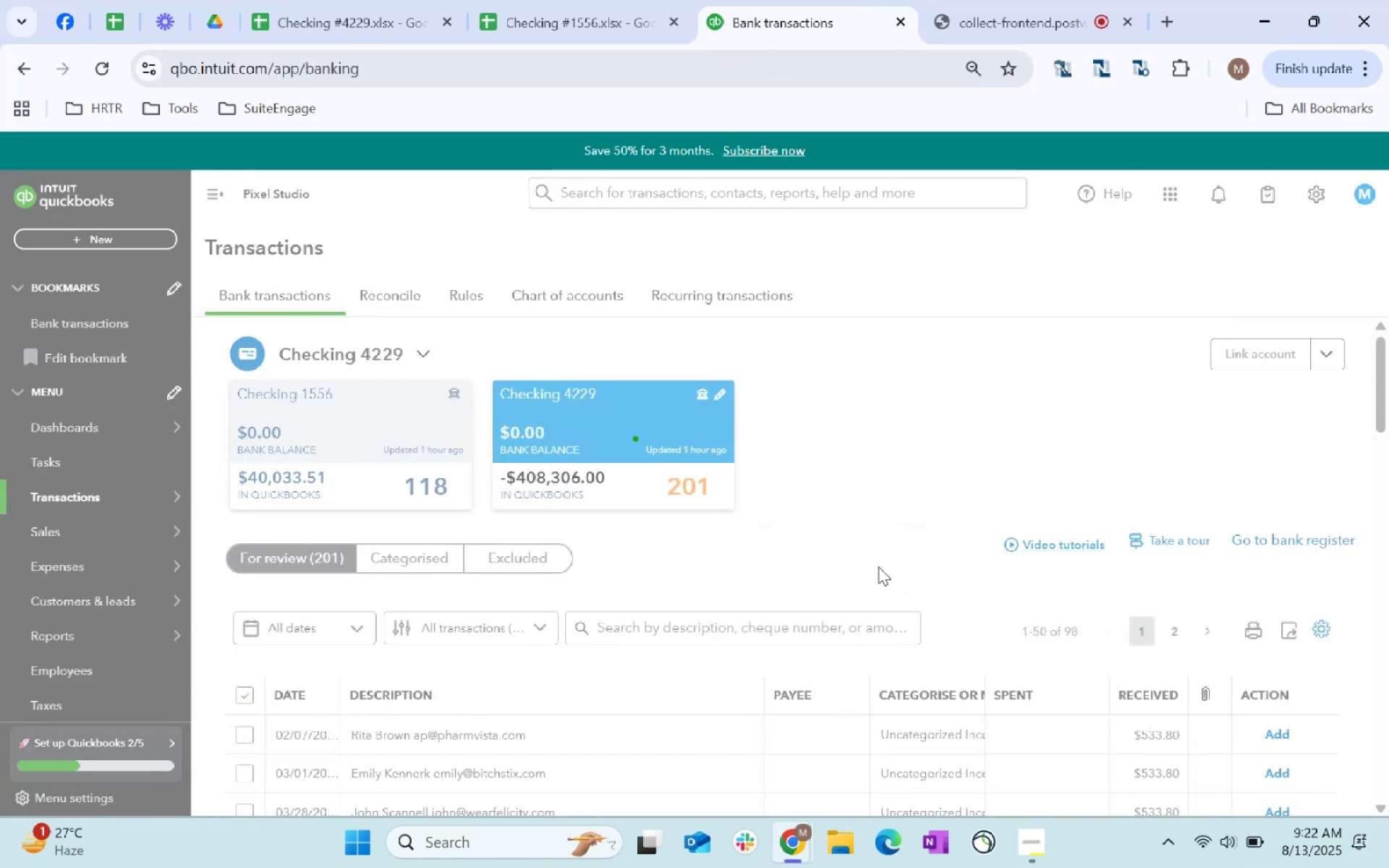 
wait(9.26)
 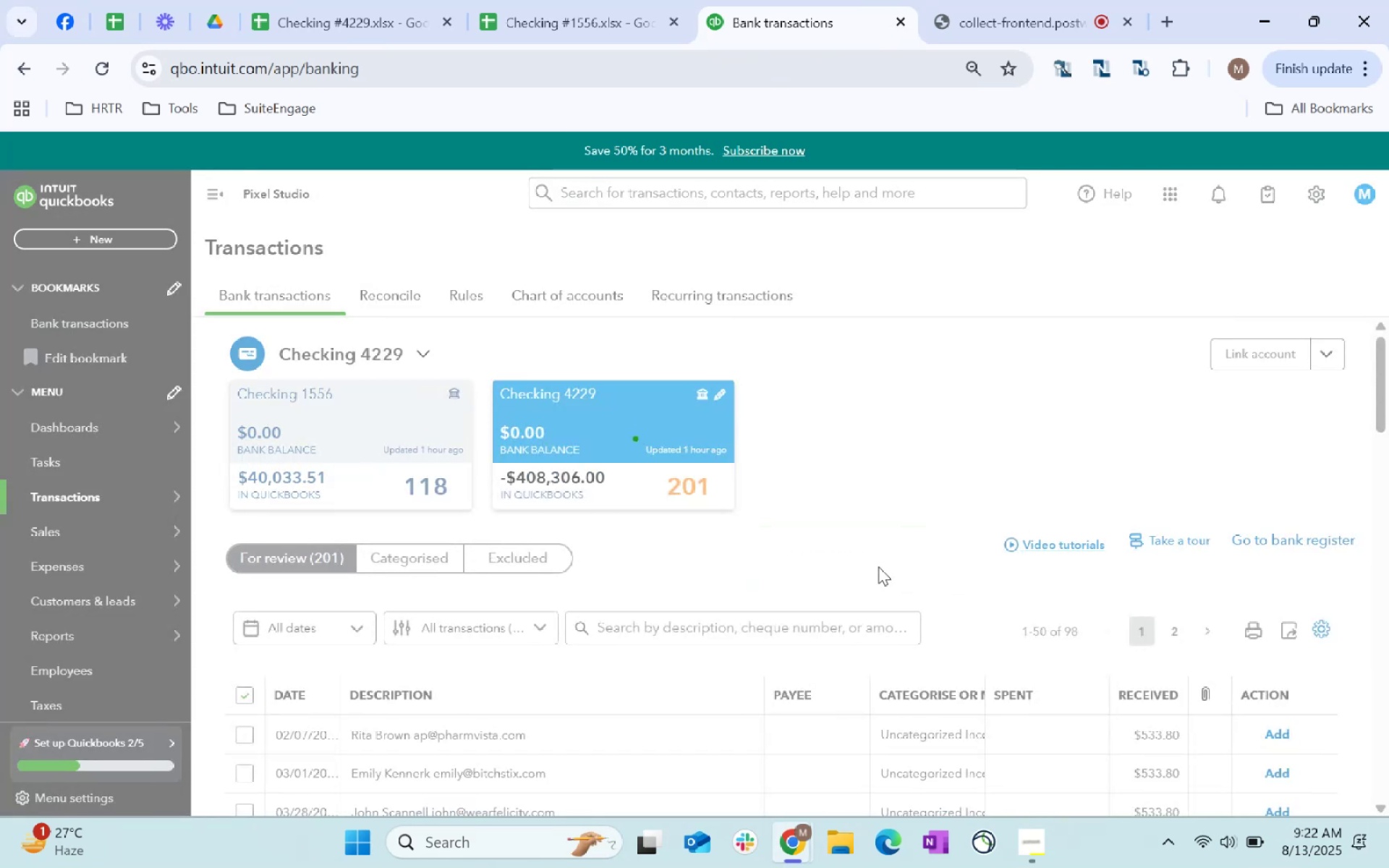 
scroll: coordinate [334, 548], scroll_direction: down, amount: 3.0
 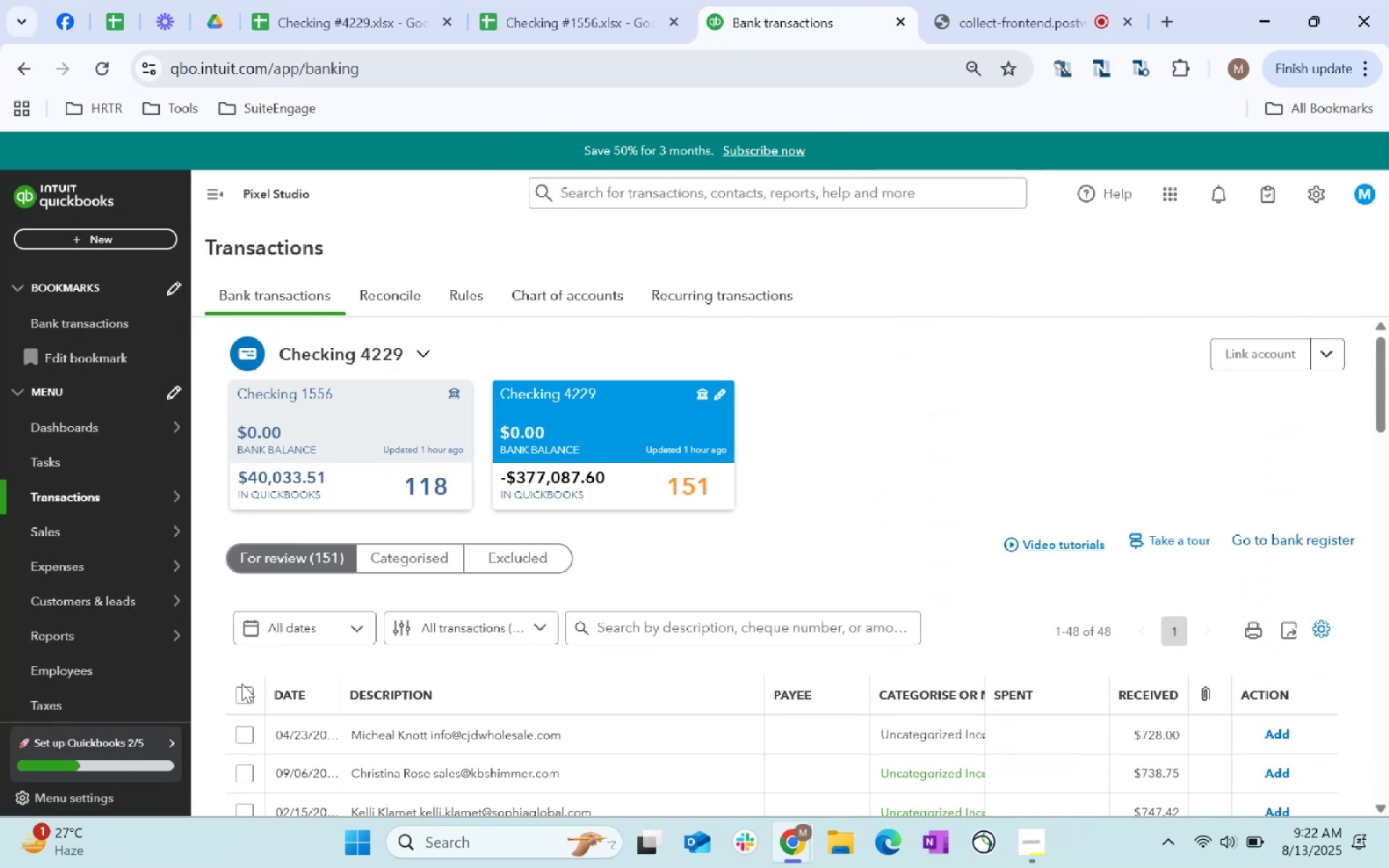 
left_click([245, 692])
 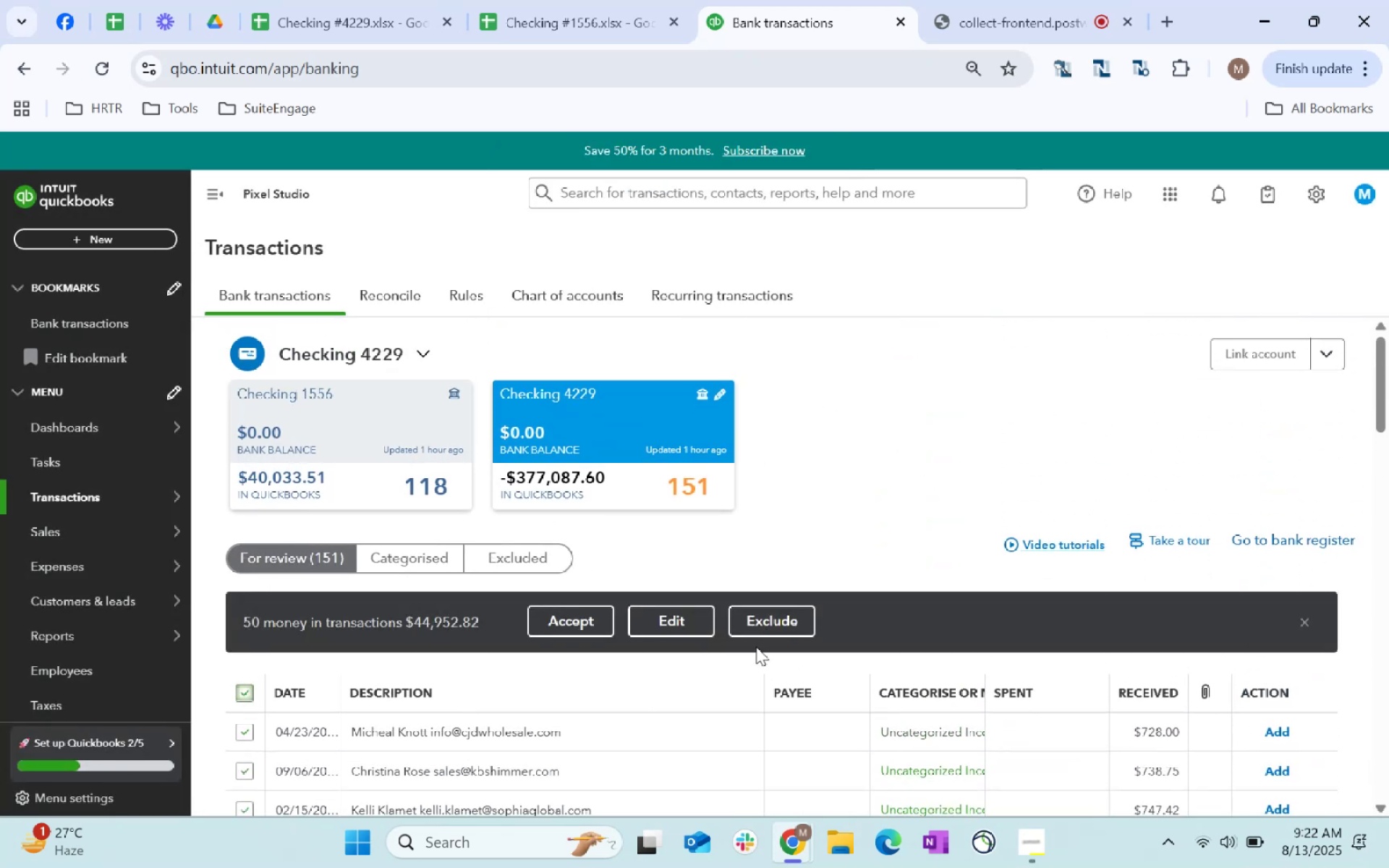 
left_click([680, 622])
 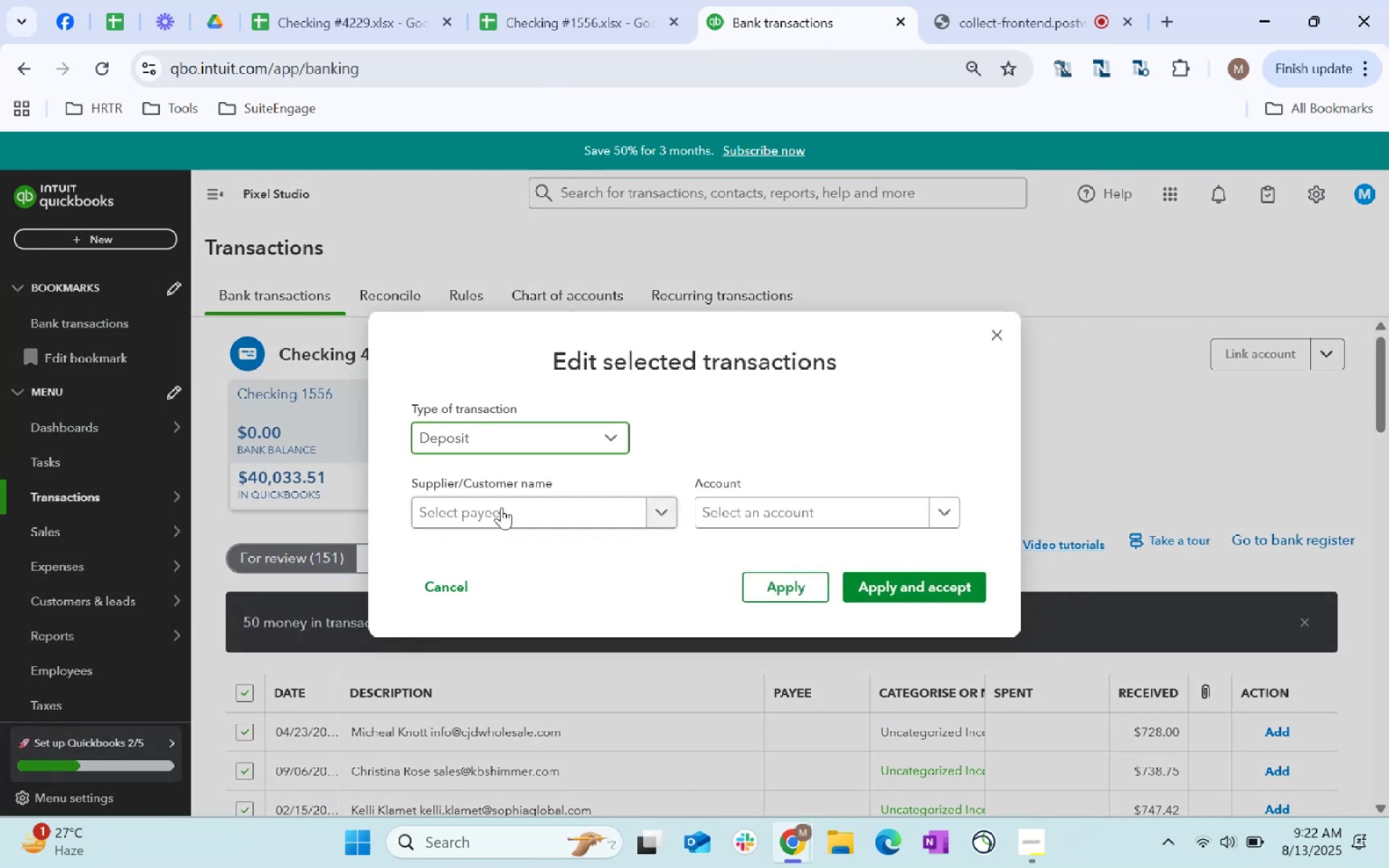 
type(Store )
key(Tab)
type(services)
 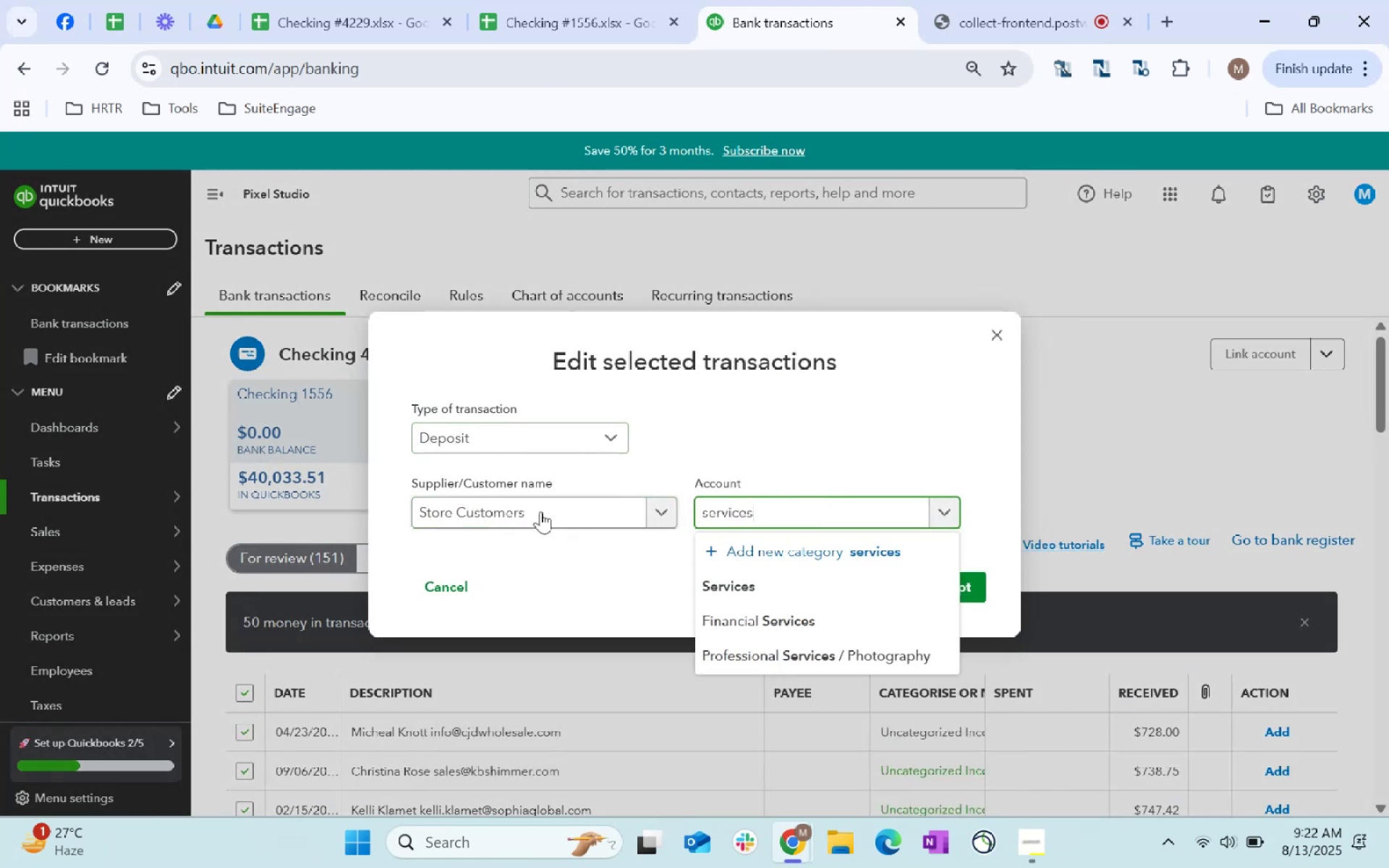 
left_click([770, 600])
 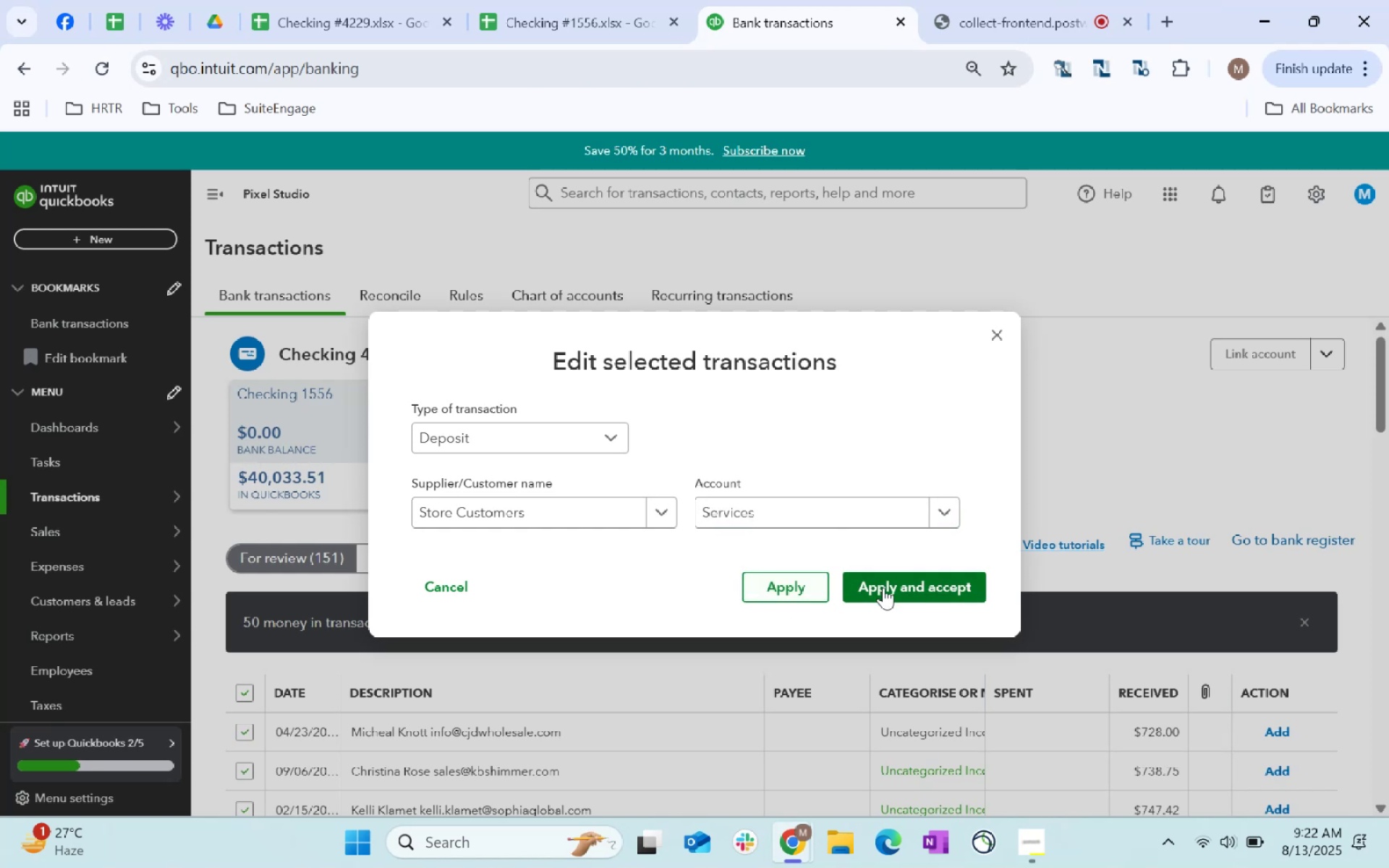 
left_click([889, 587])
 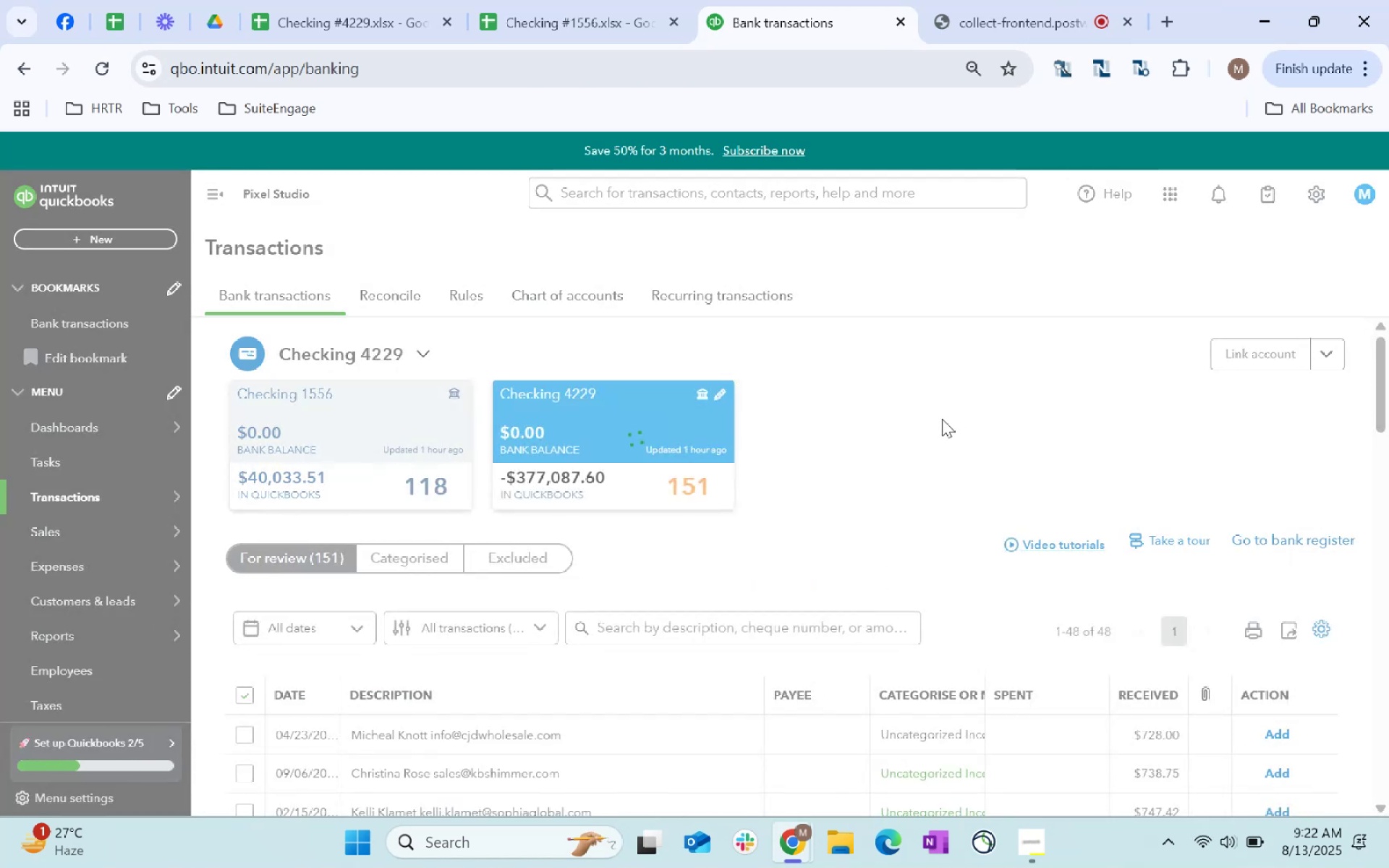 
wait(9.69)
 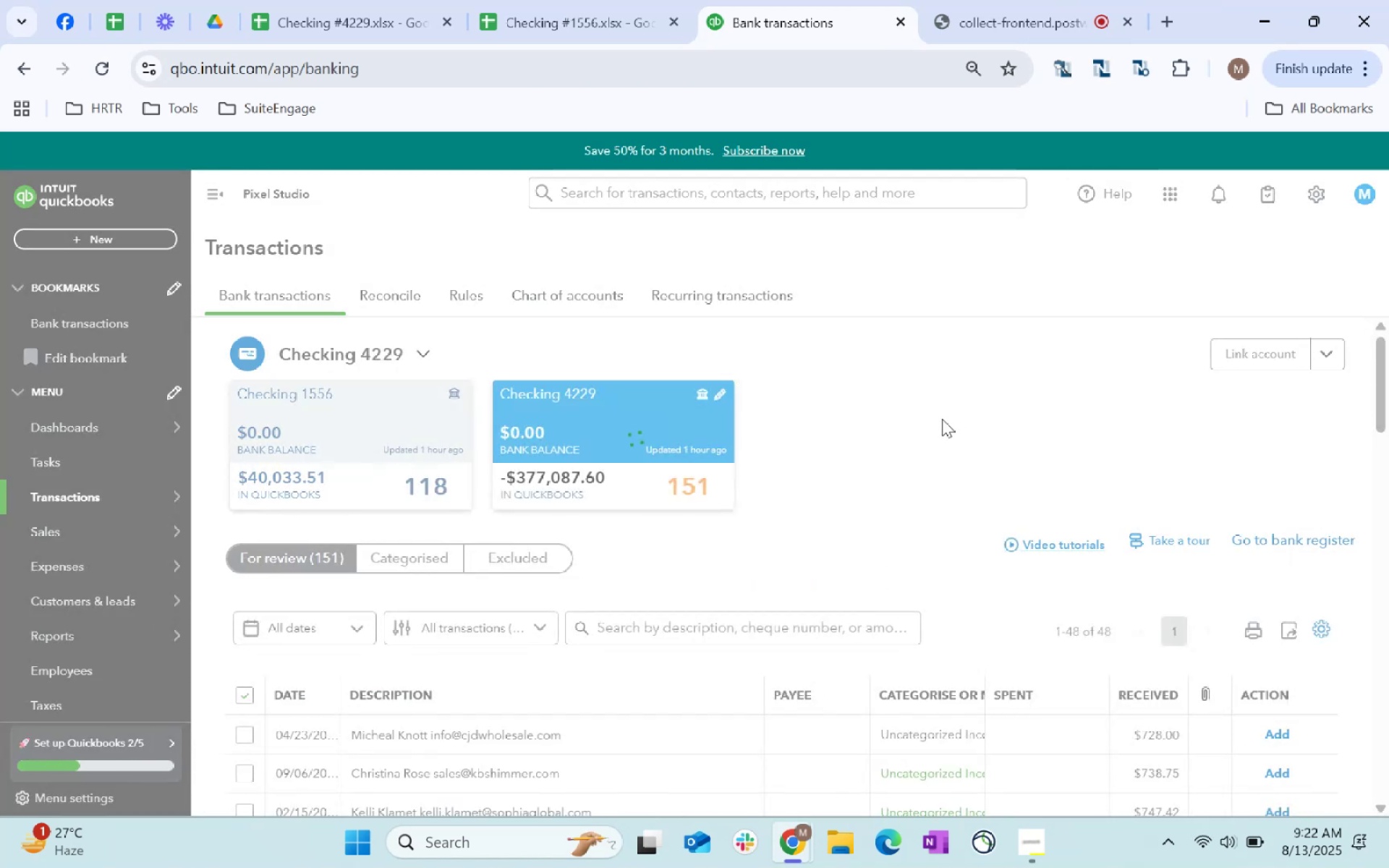 
scroll: coordinate [942, 419], scroll_direction: down, amount: 3.0
 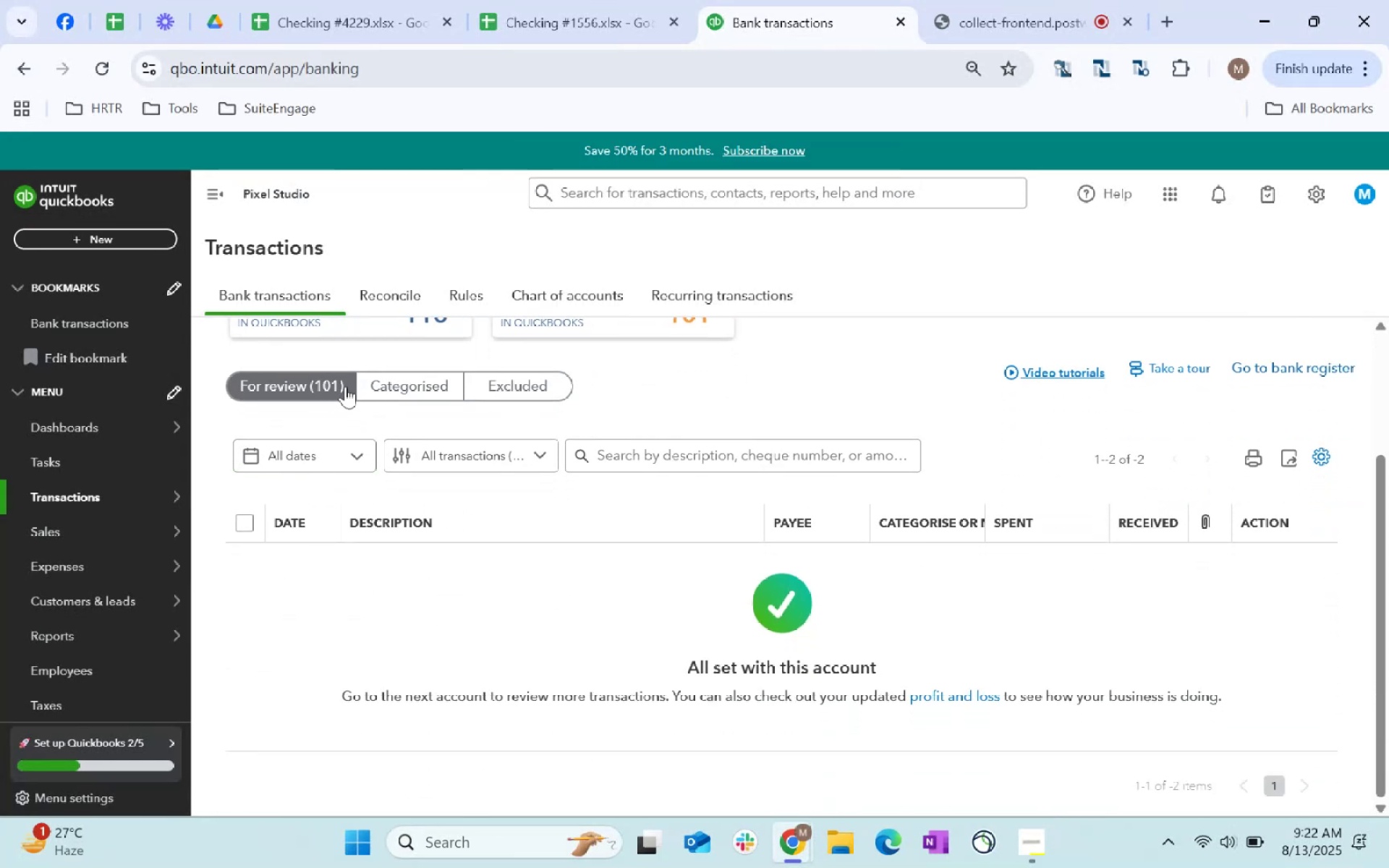 
left_click([367, 388])
 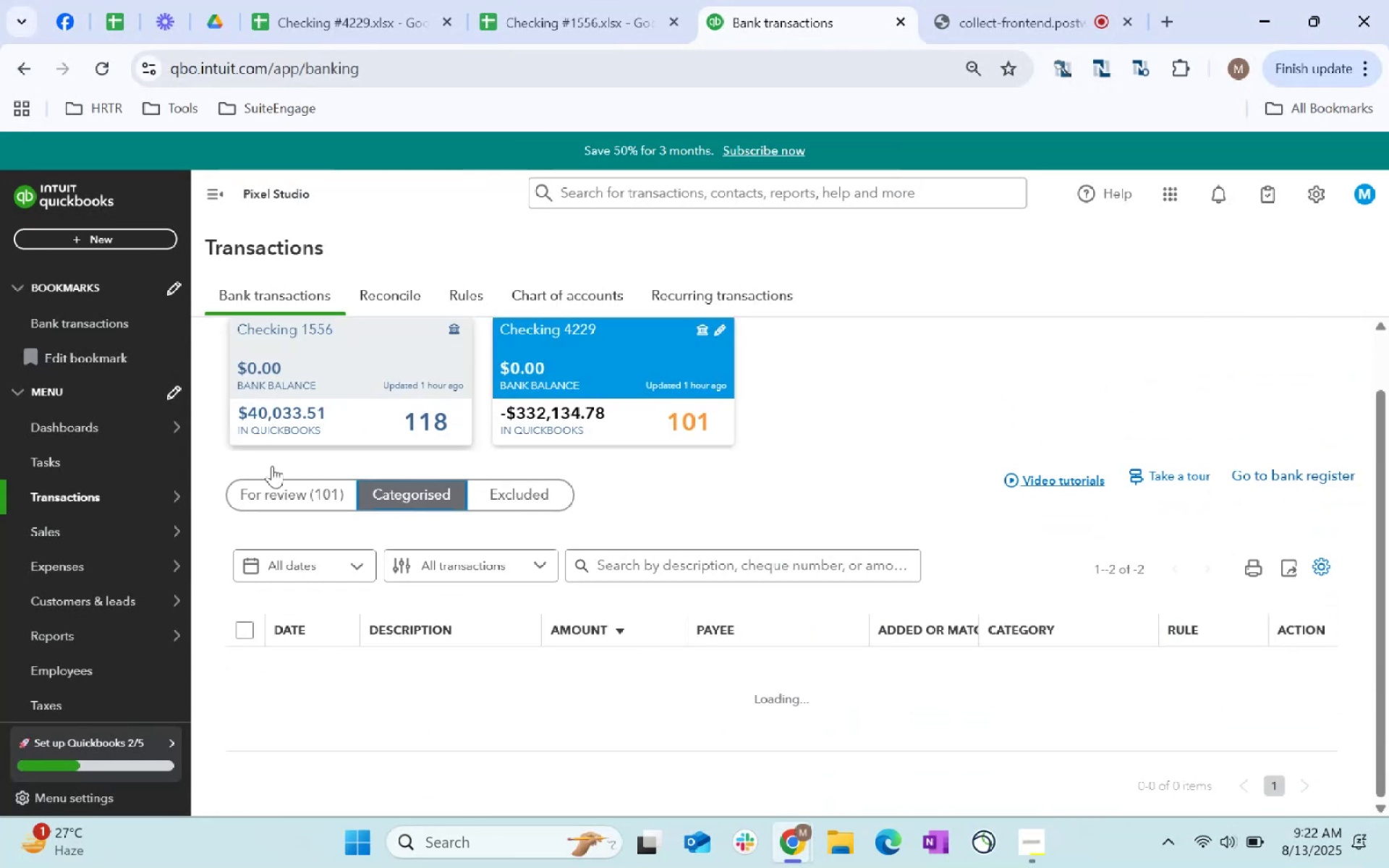 
left_click([292, 488])
 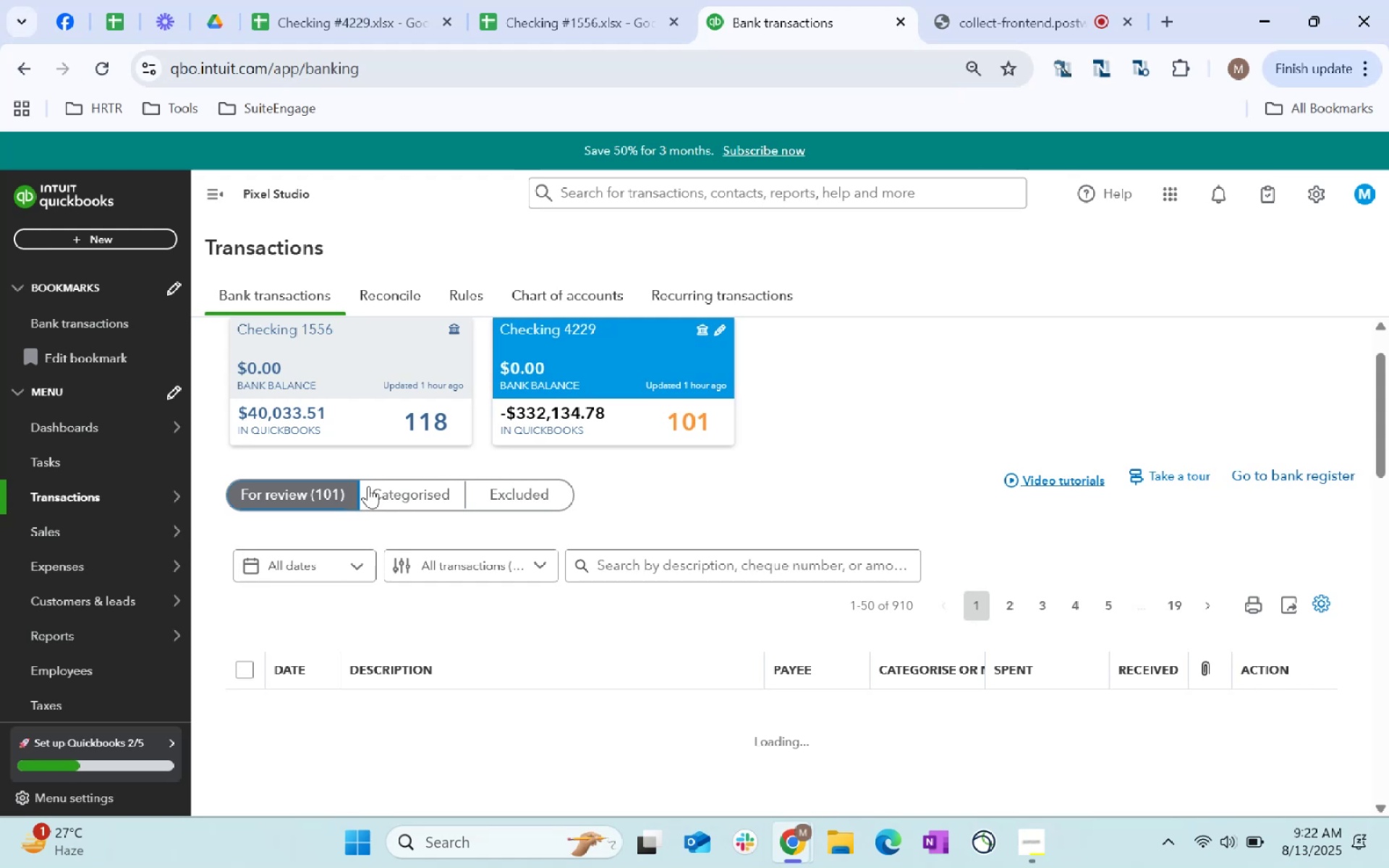 
scroll: coordinate [628, 591], scroll_direction: down, amount: 12.0
 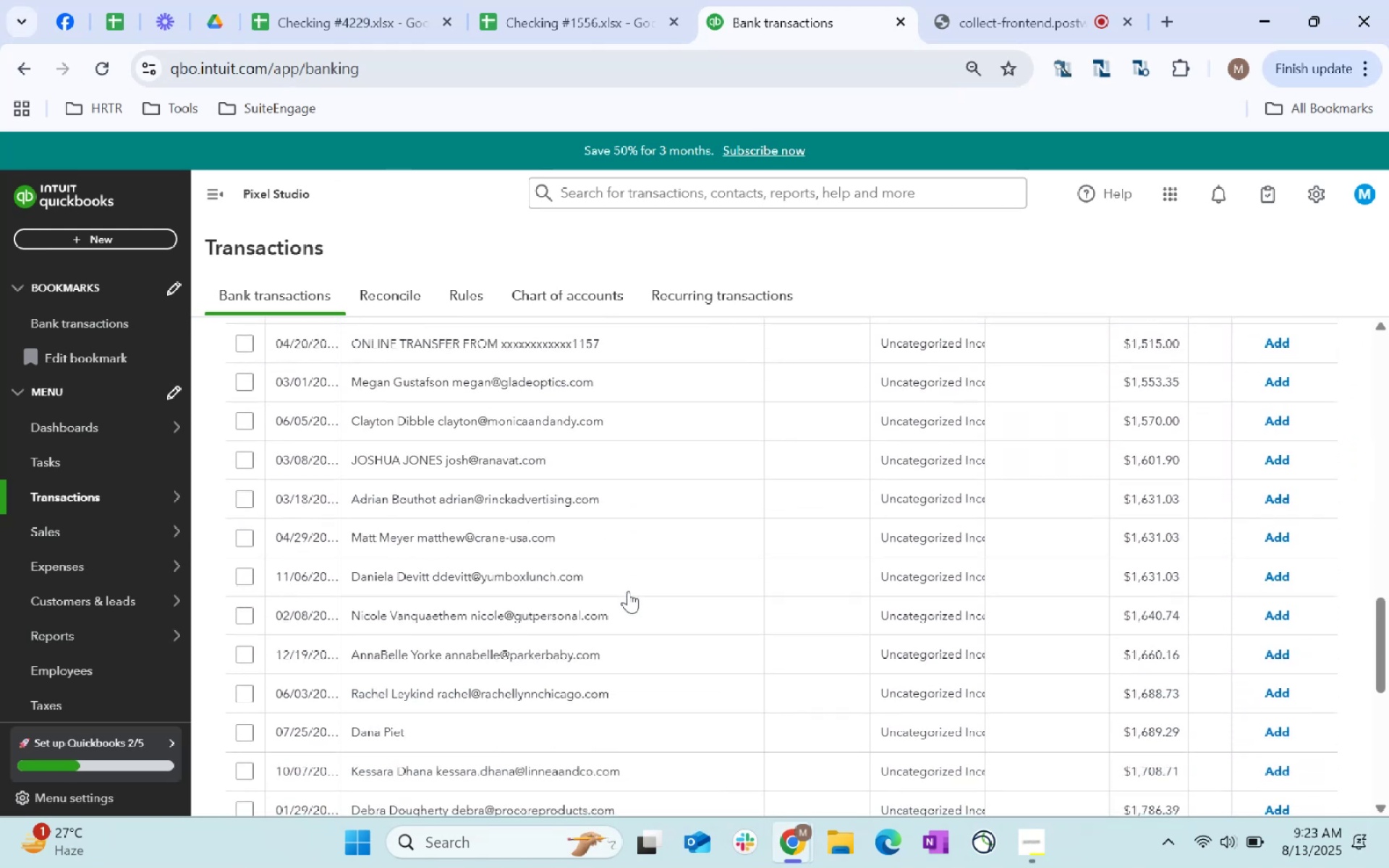 
scroll: coordinate [503, 613], scroll_direction: up, amount: 15.0
 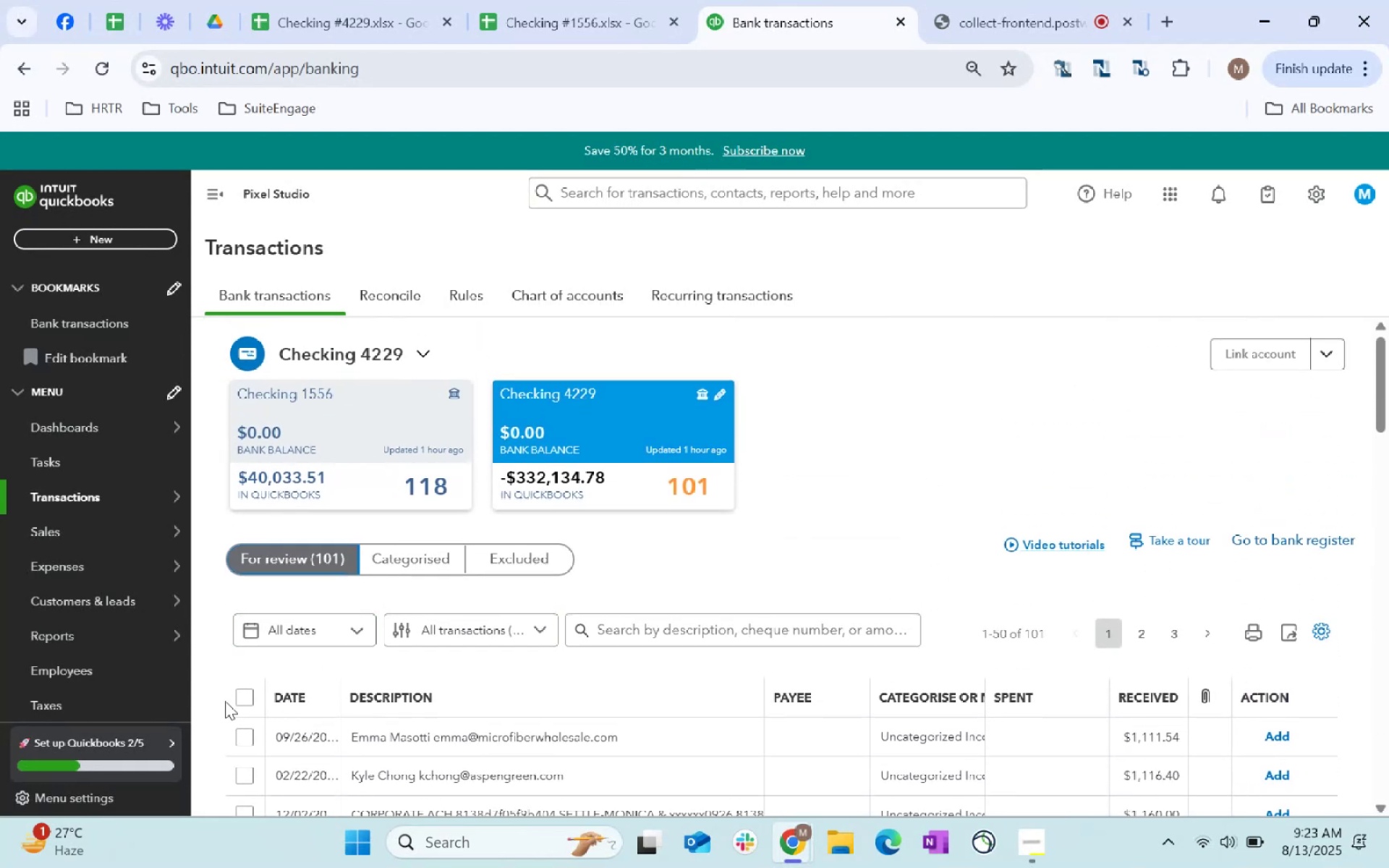 
left_click([235, 695])
 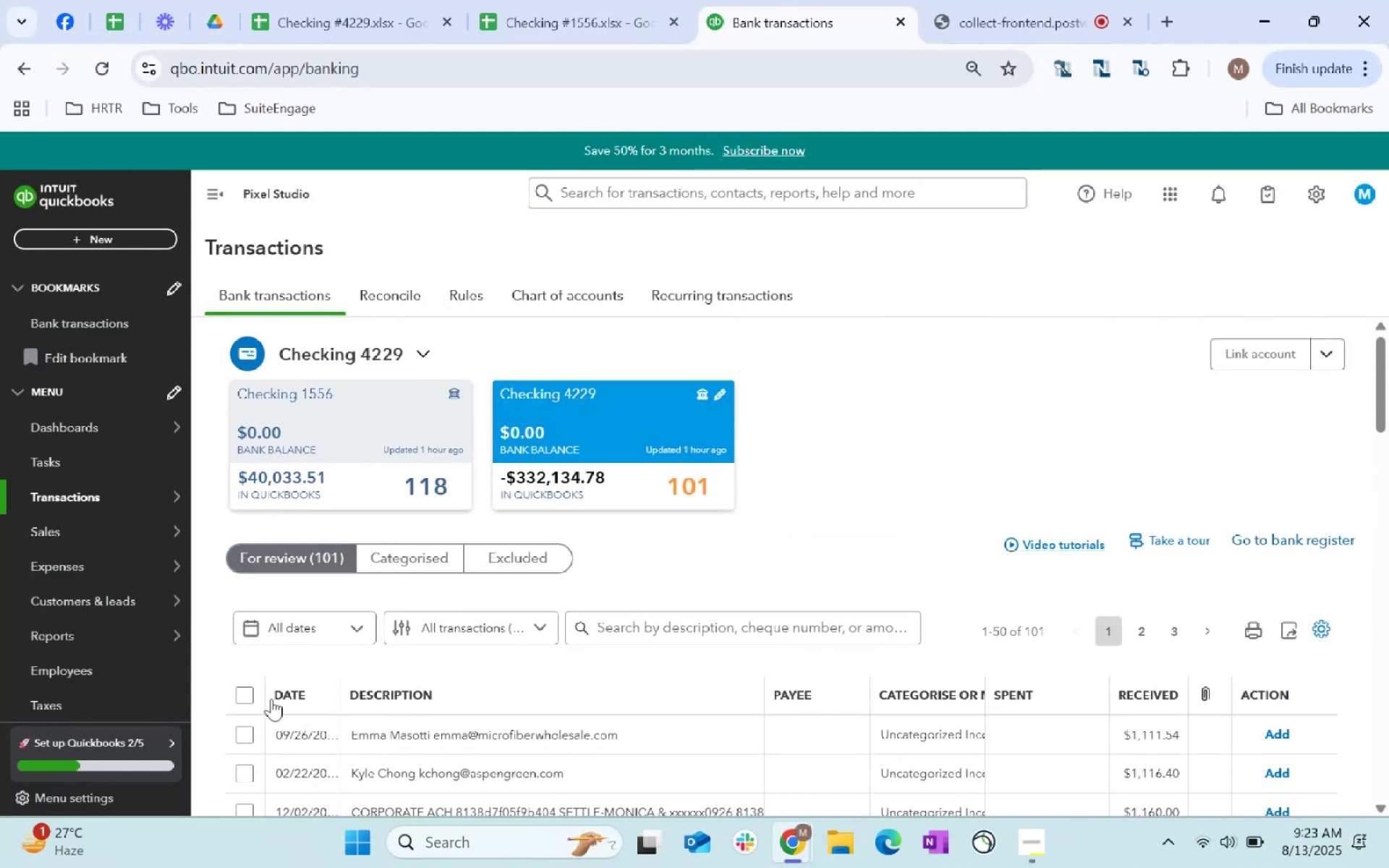 
left_click([250, 700])
 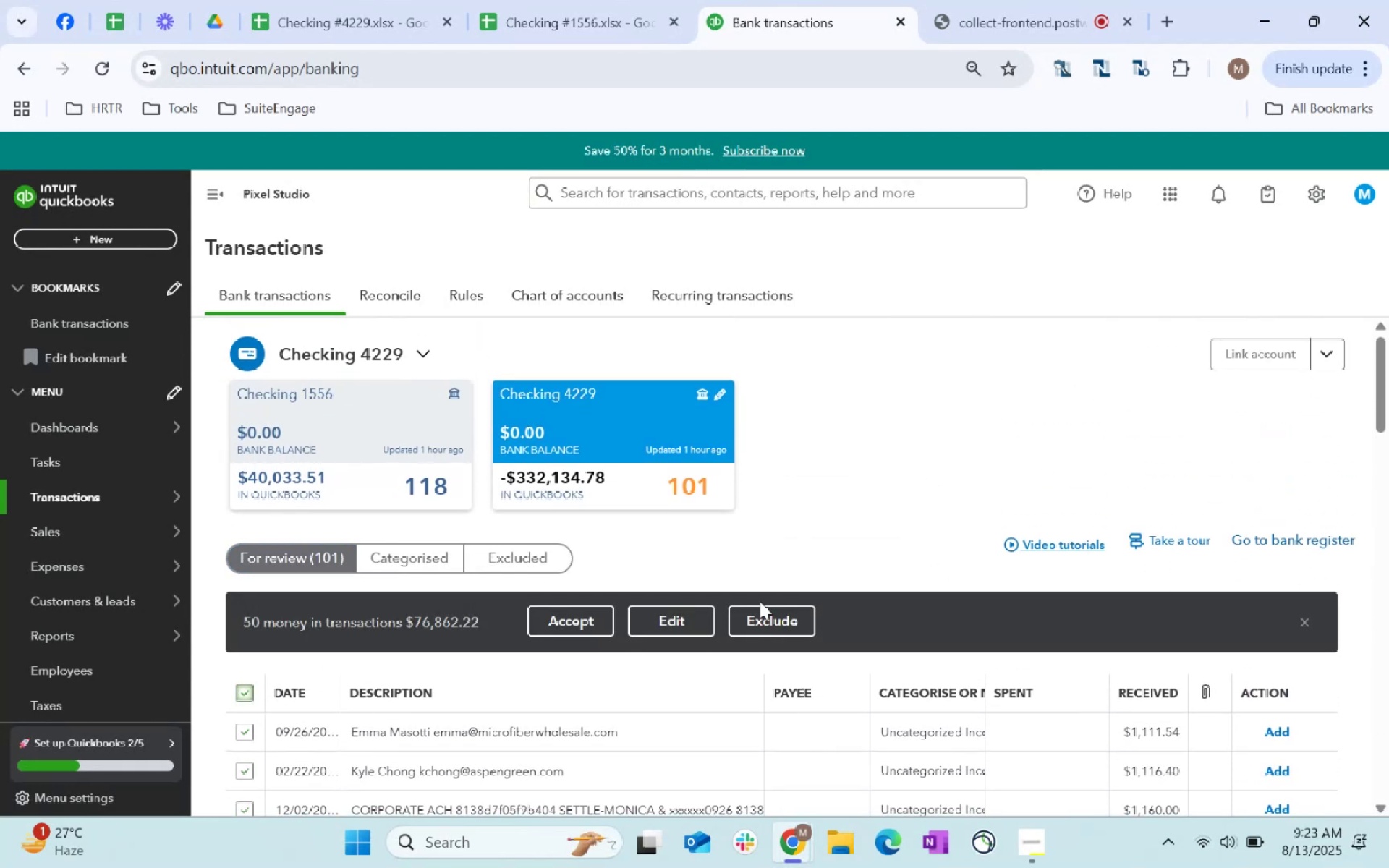 
left_click([672, 612])
 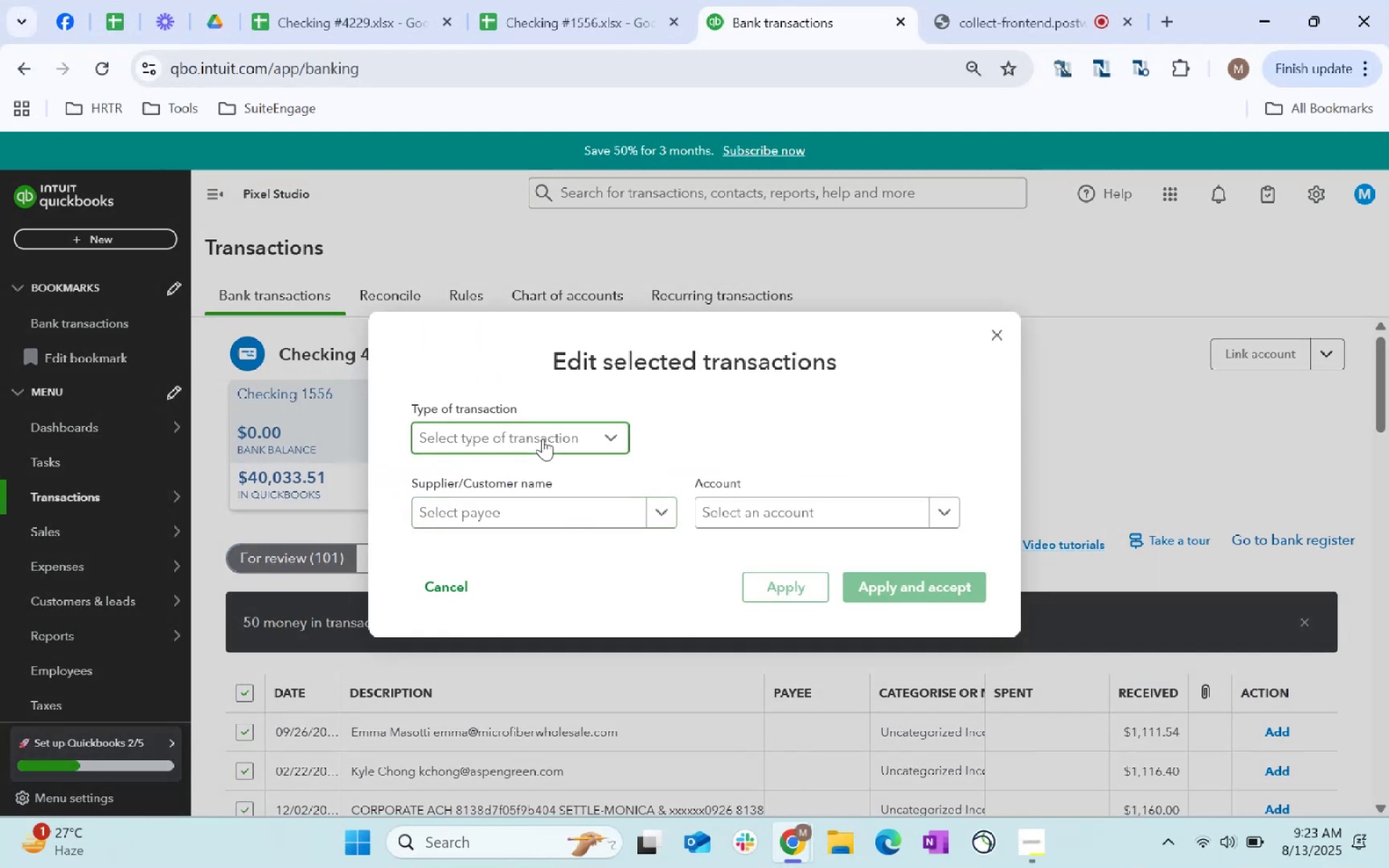 
left_click([527, 469])
 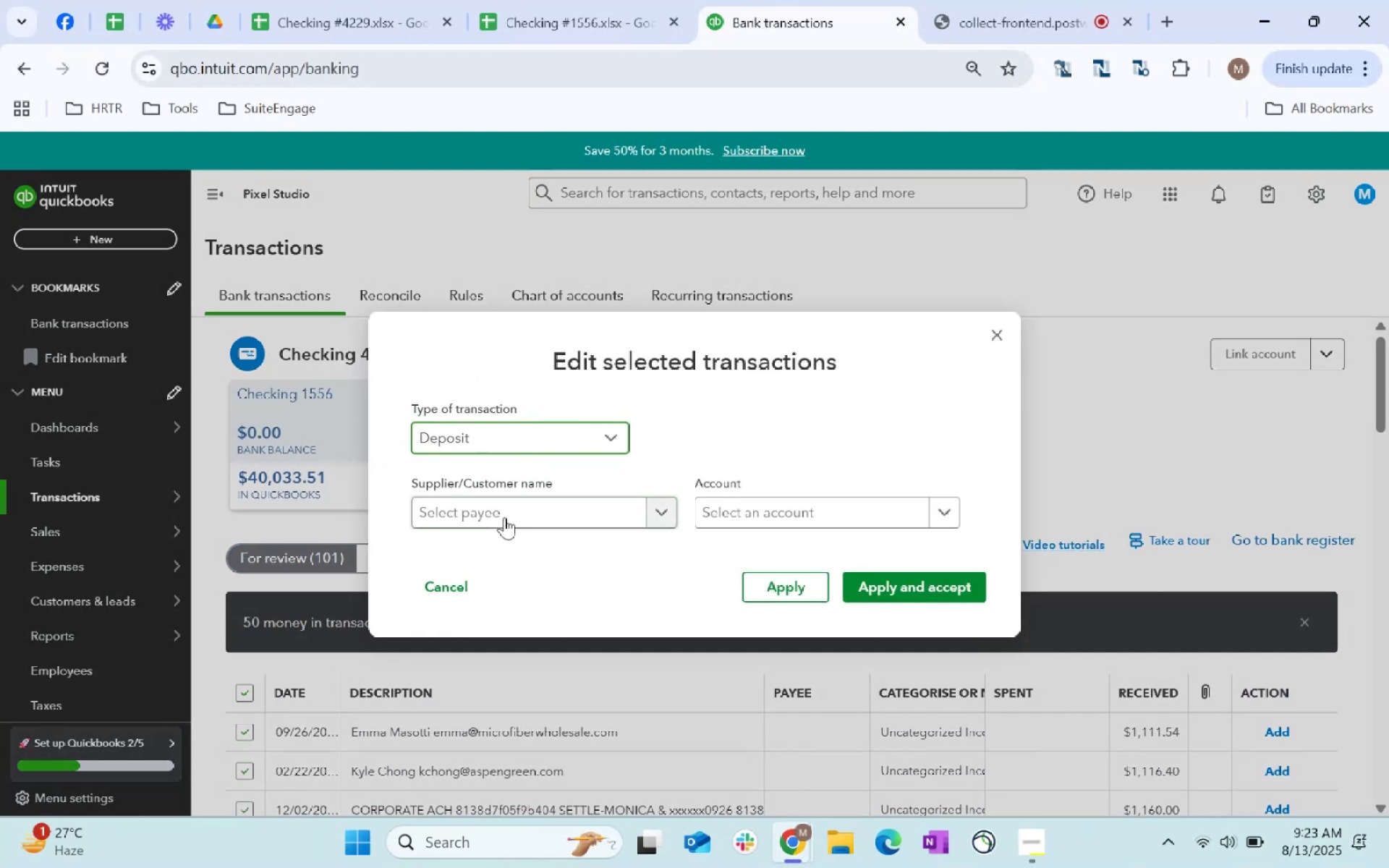 
left_click([504, 516])
 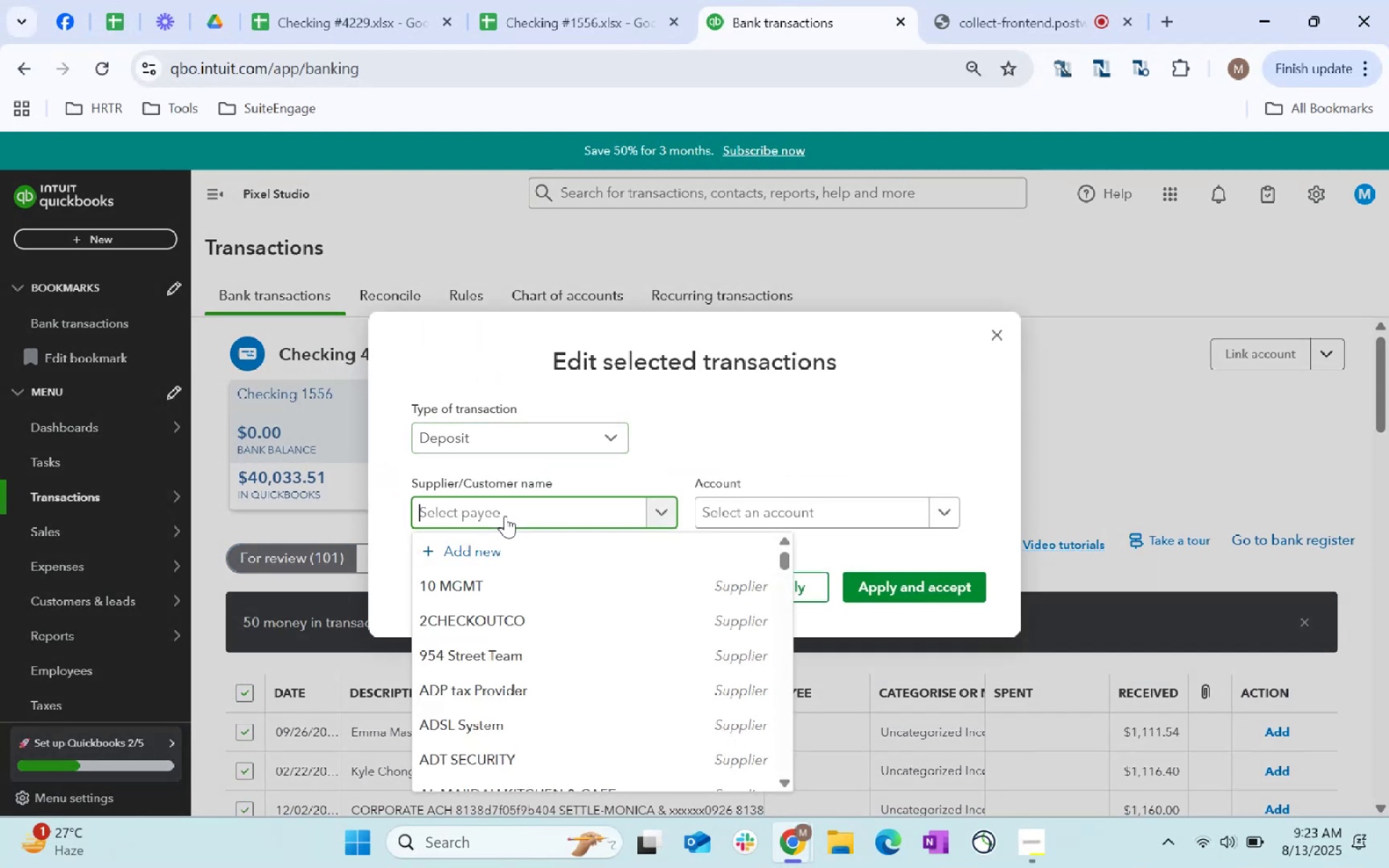 
type(store)
 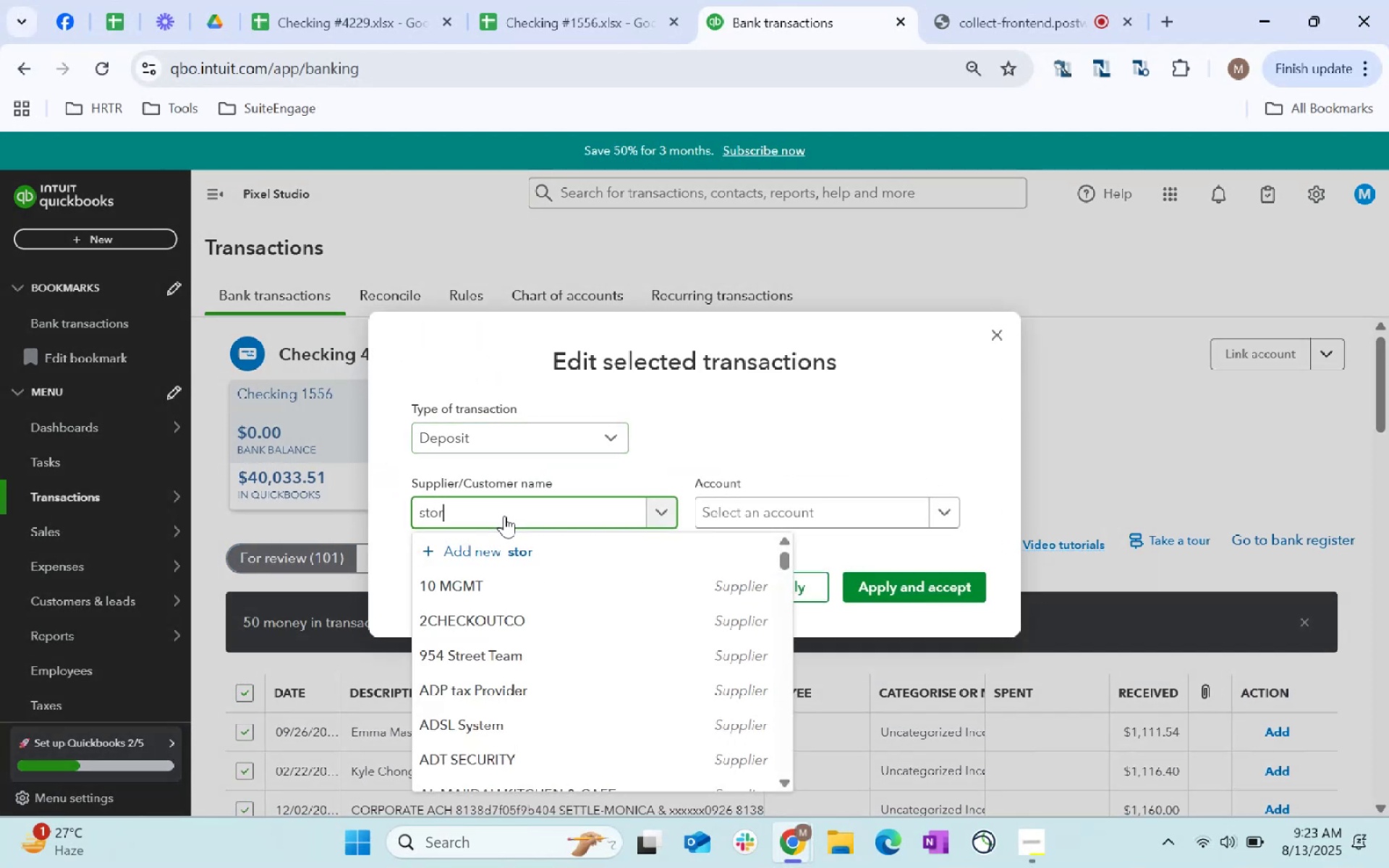 
mouse_move([513, 534])
 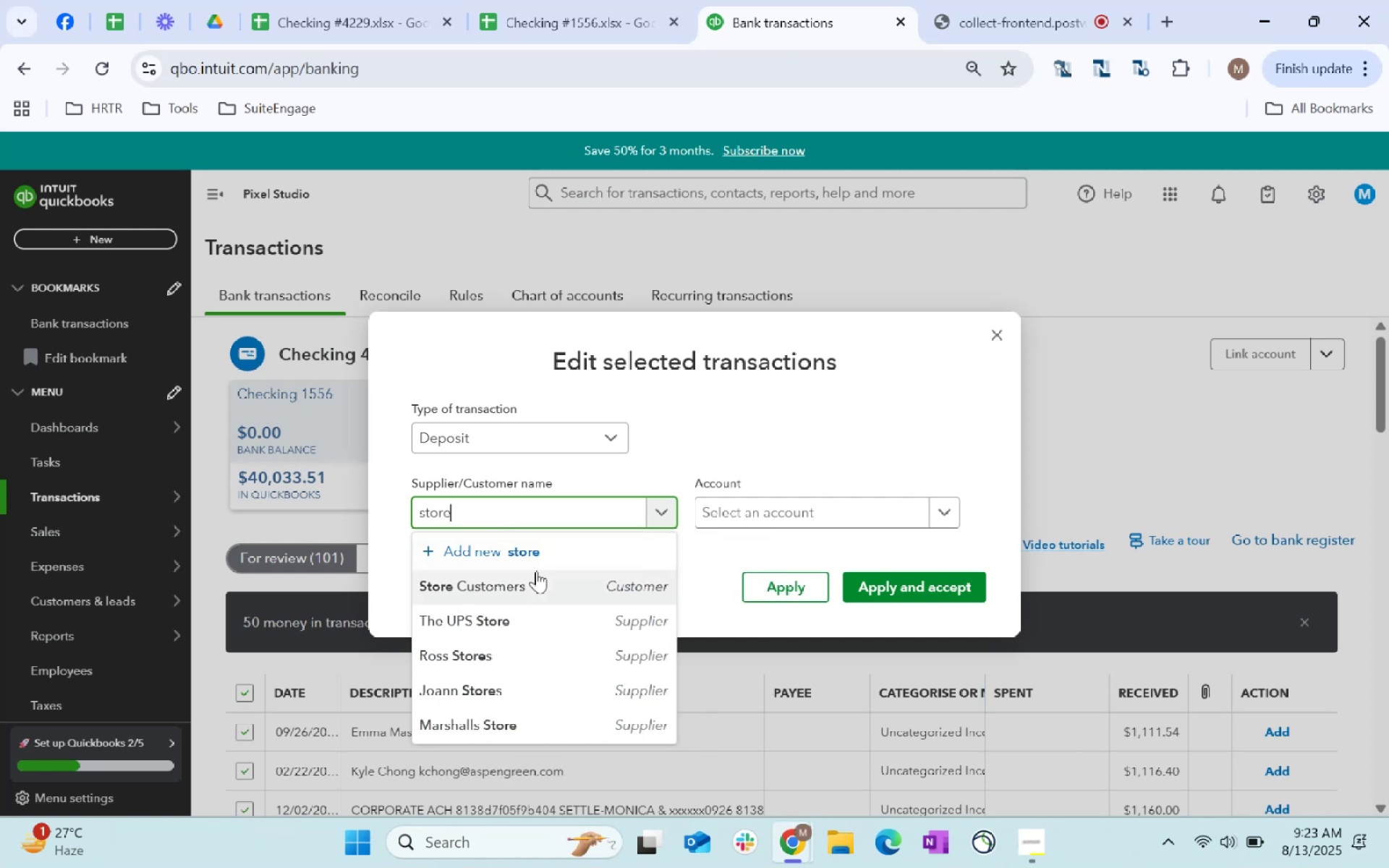 
left_click([539, 587])
 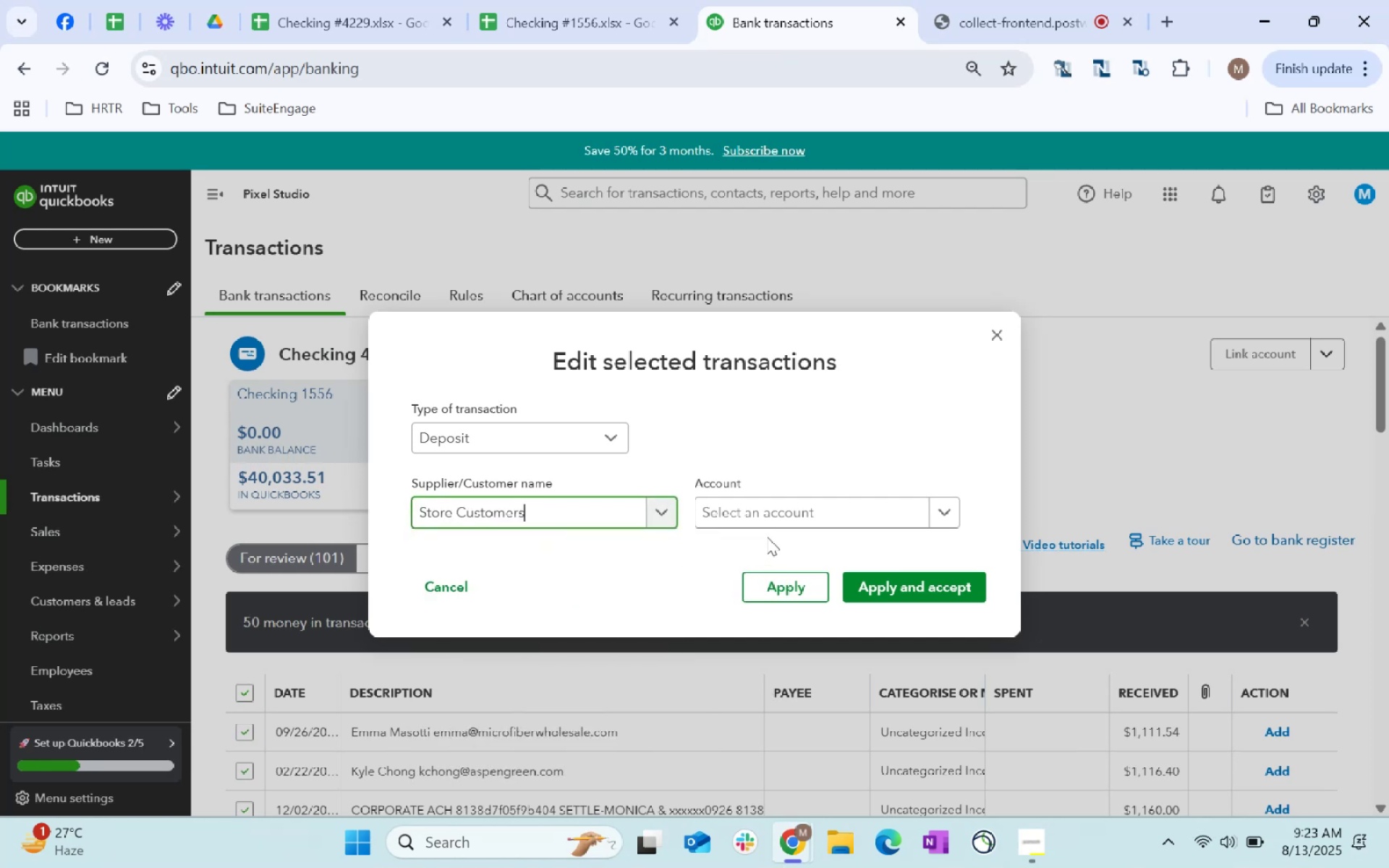 
left_click([779, 513])
 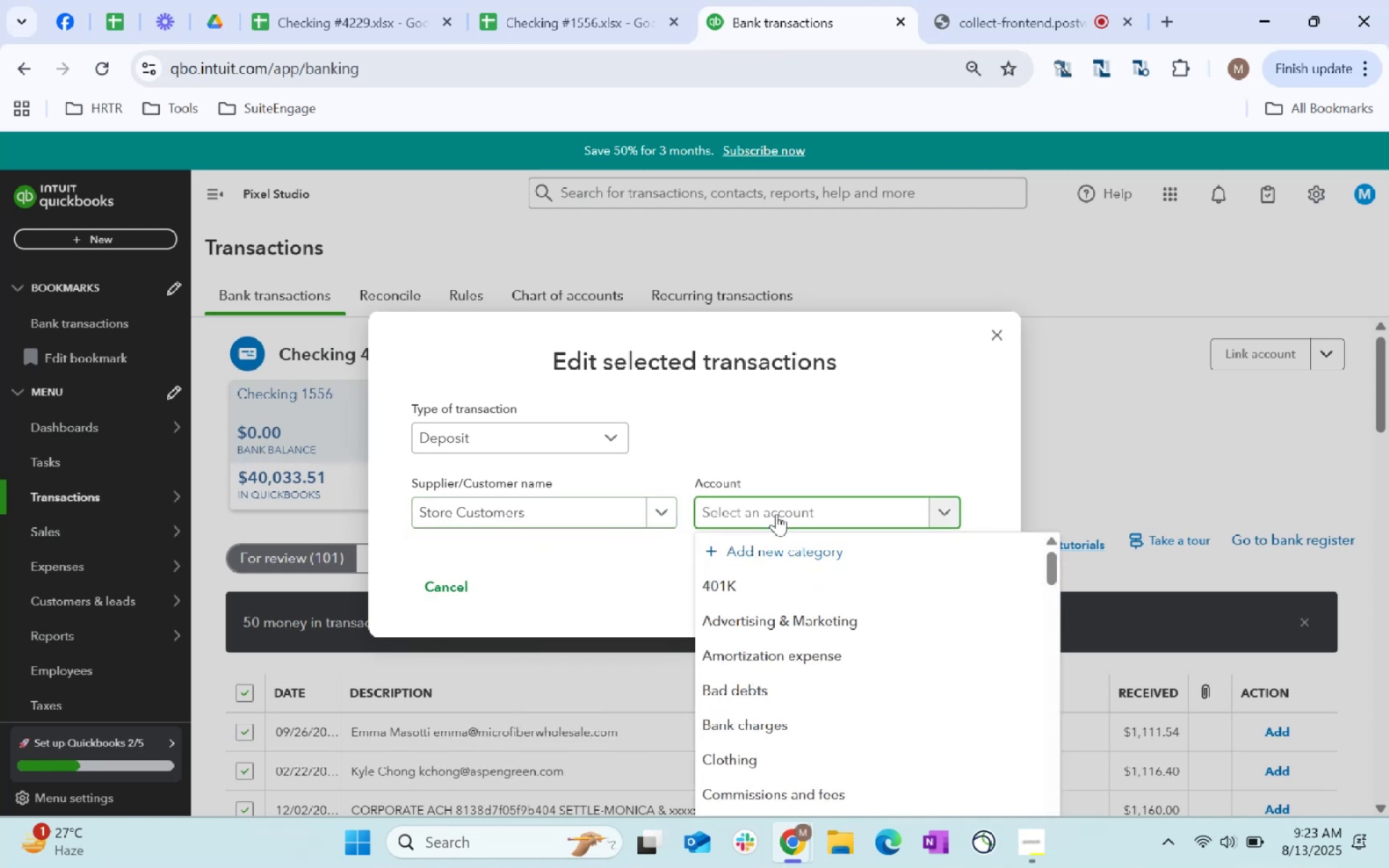 
wait(6.63)
 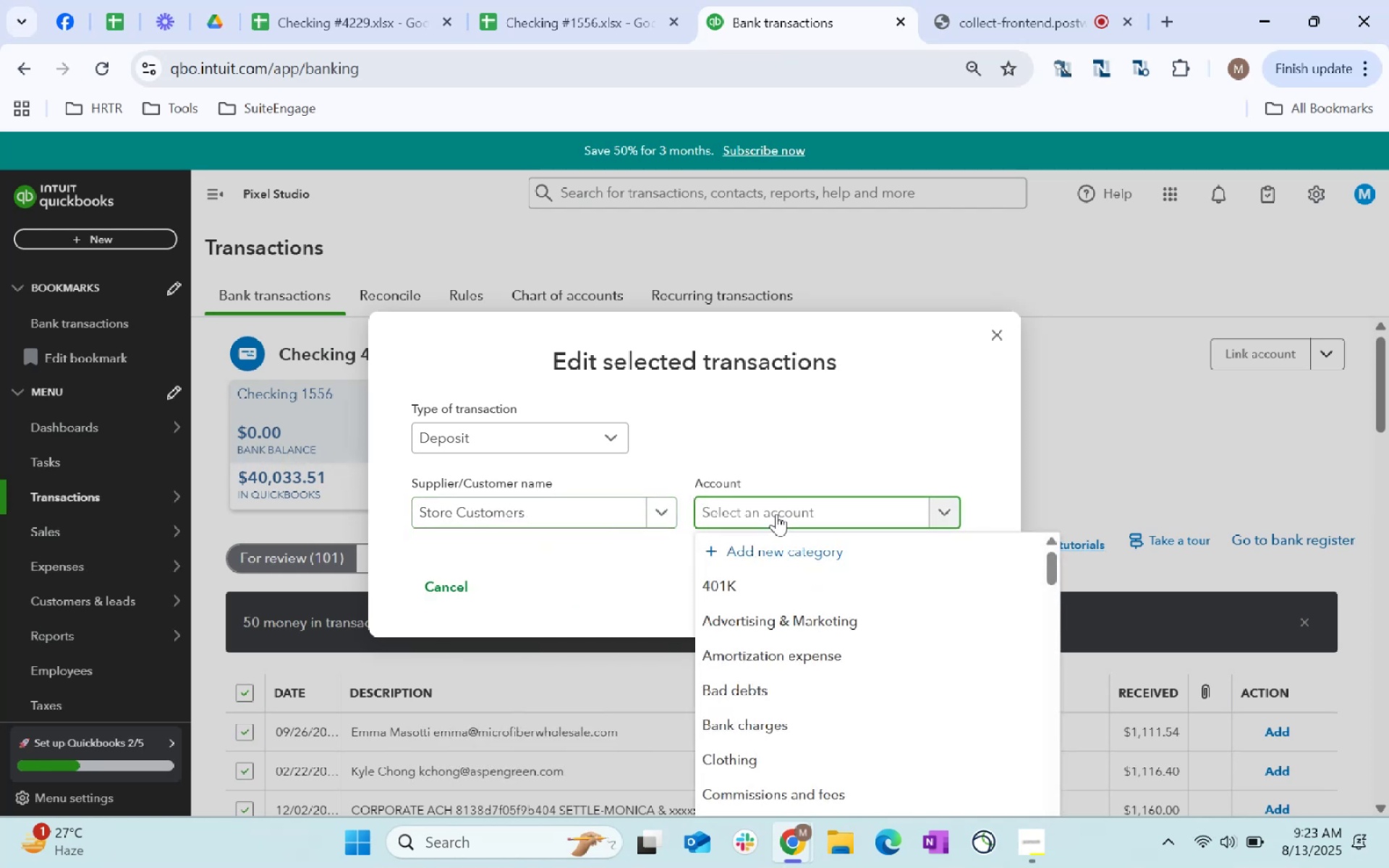 
type(services)
 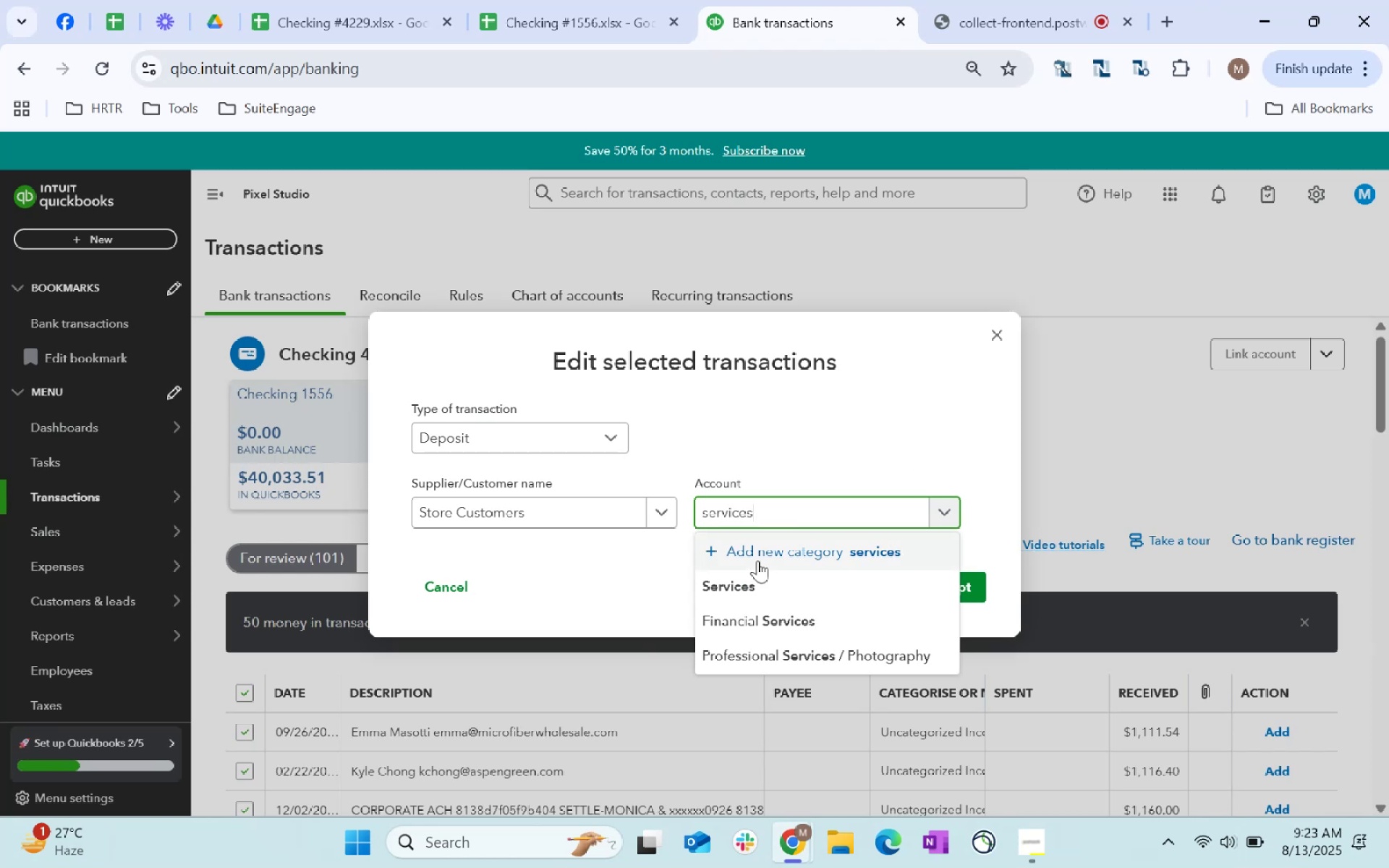 
left_click([744, 589])
 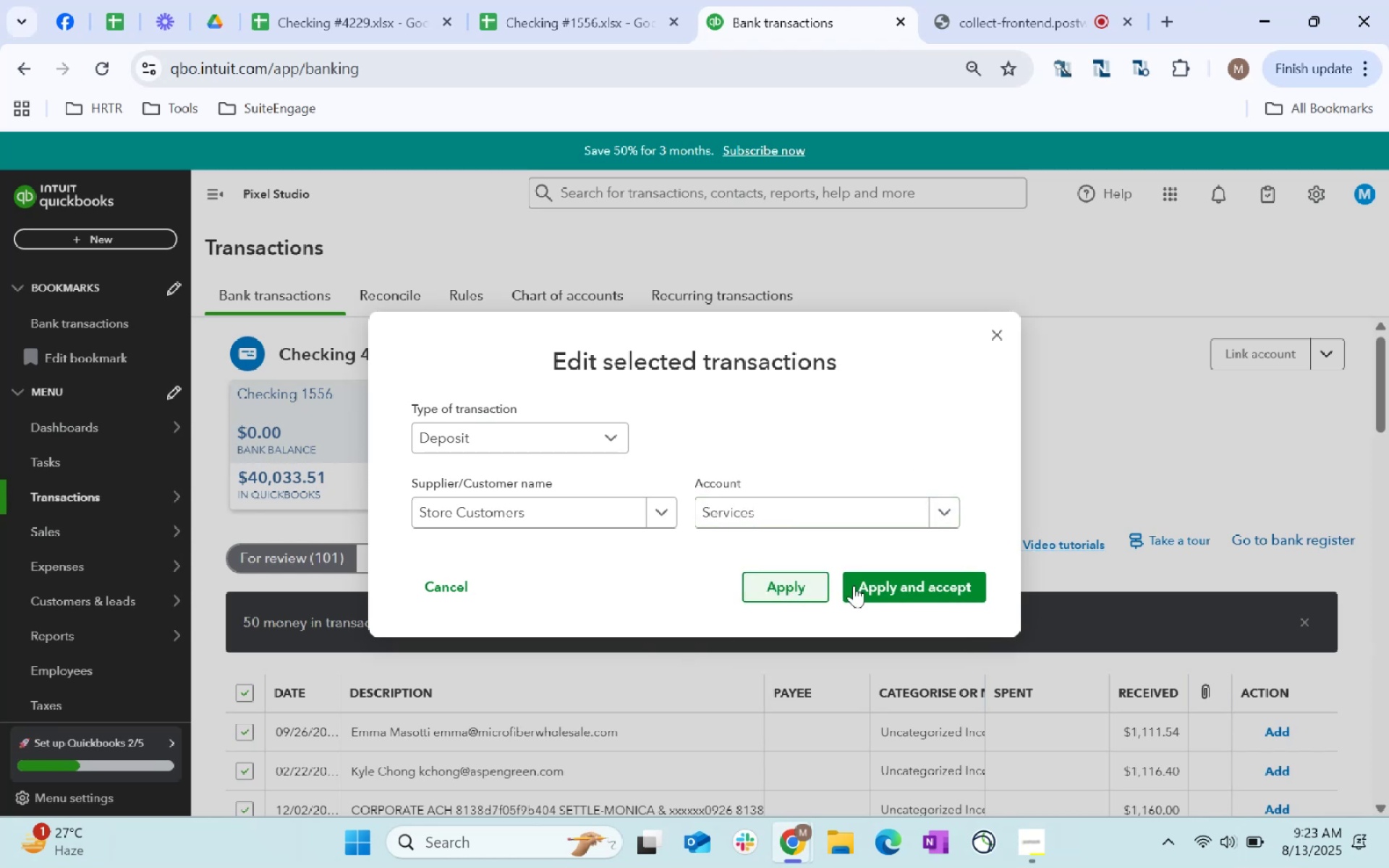 
left_click([875, 587])
 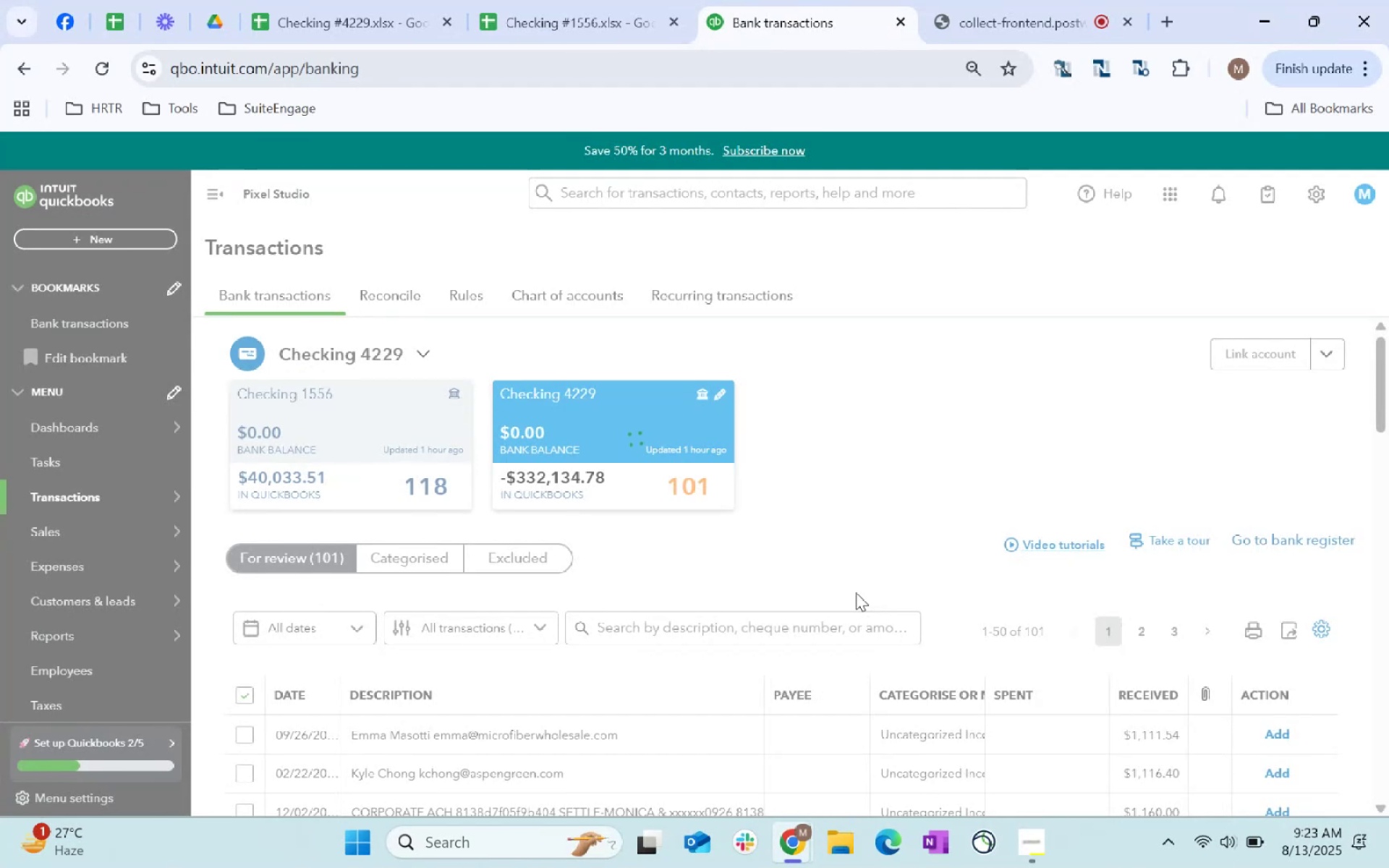 
wait(13.25)
 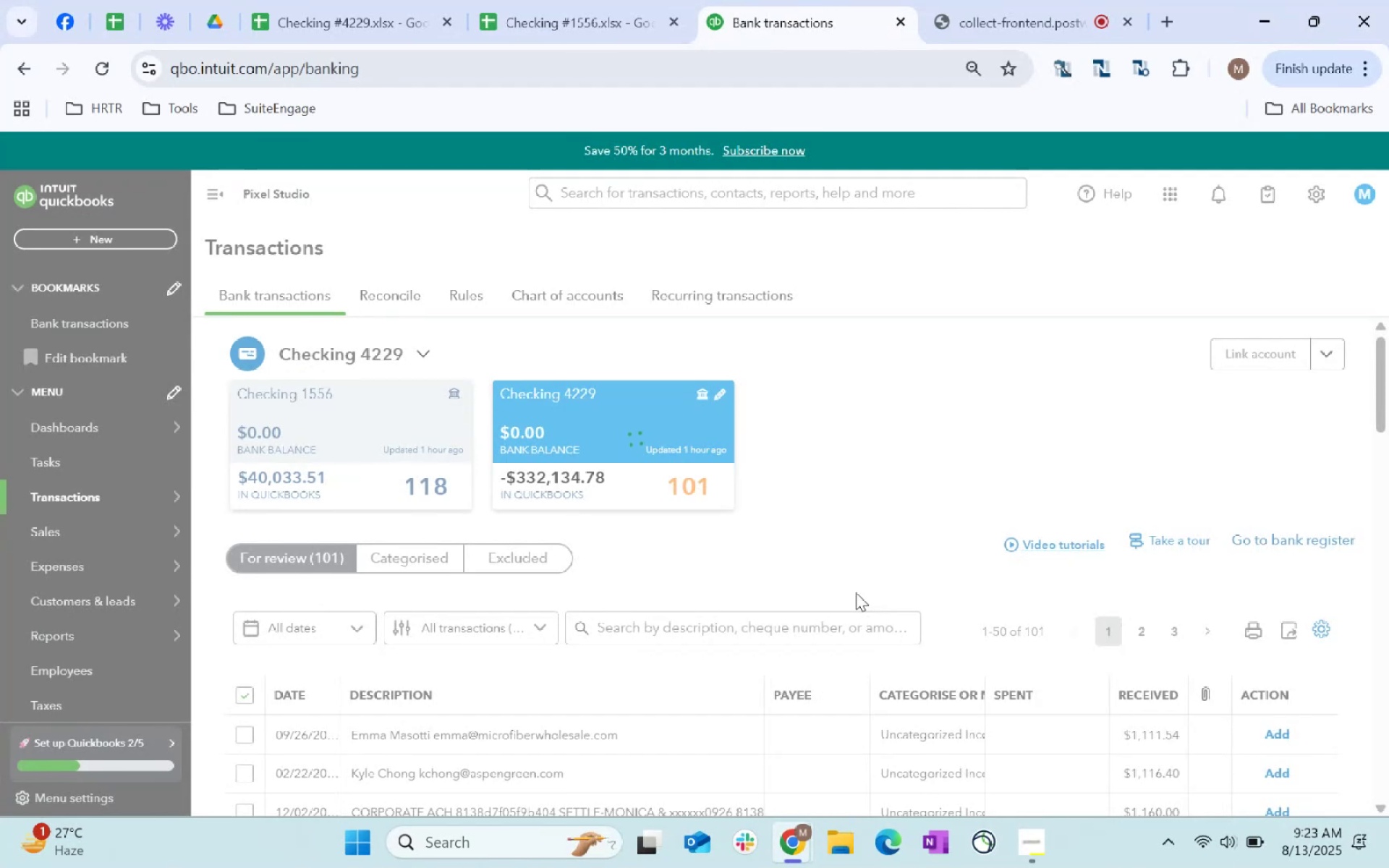 
scroll: coordinate [718, 592], scroll_direction: down, amount: 2.0
 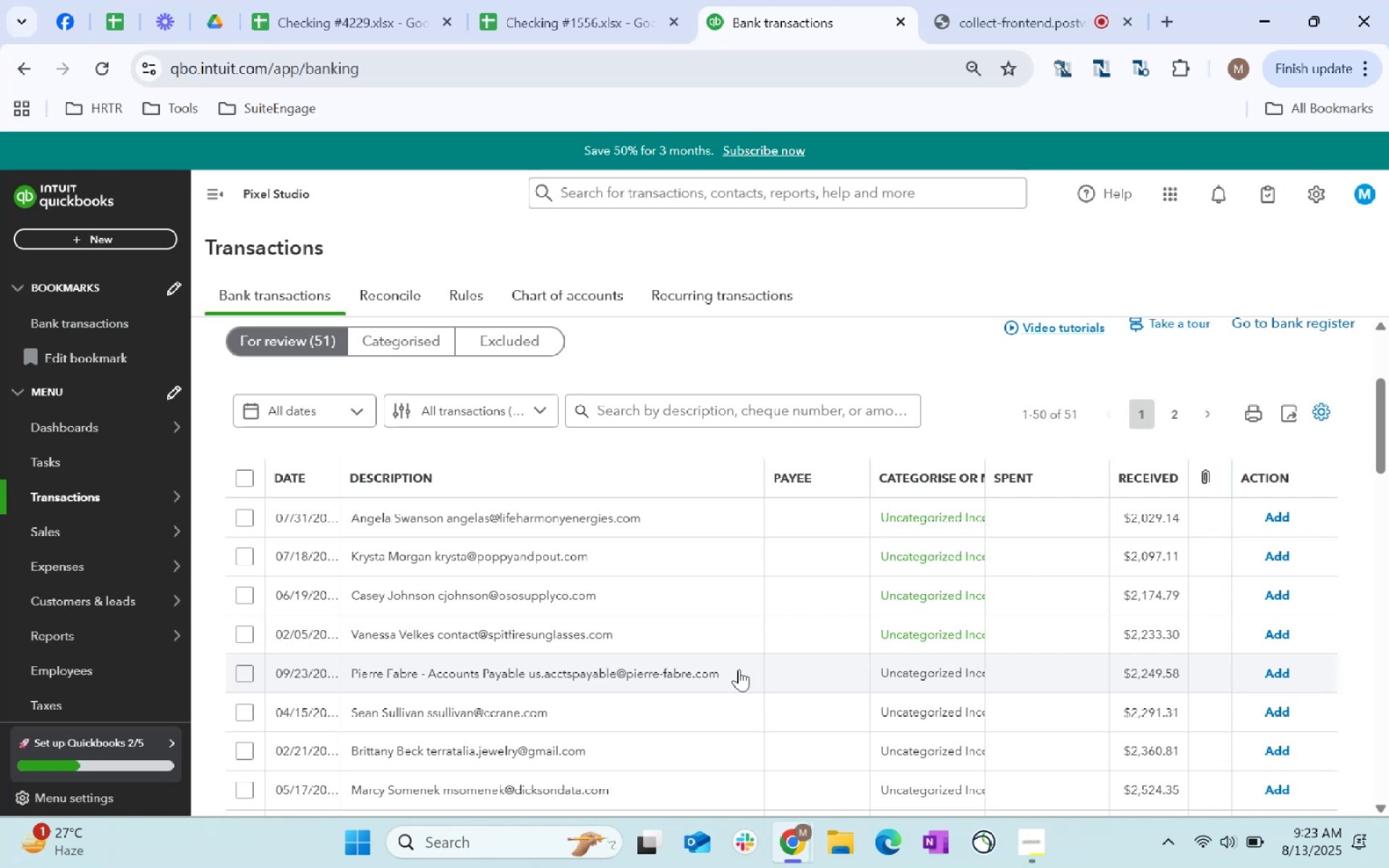 
wait(6.55)
 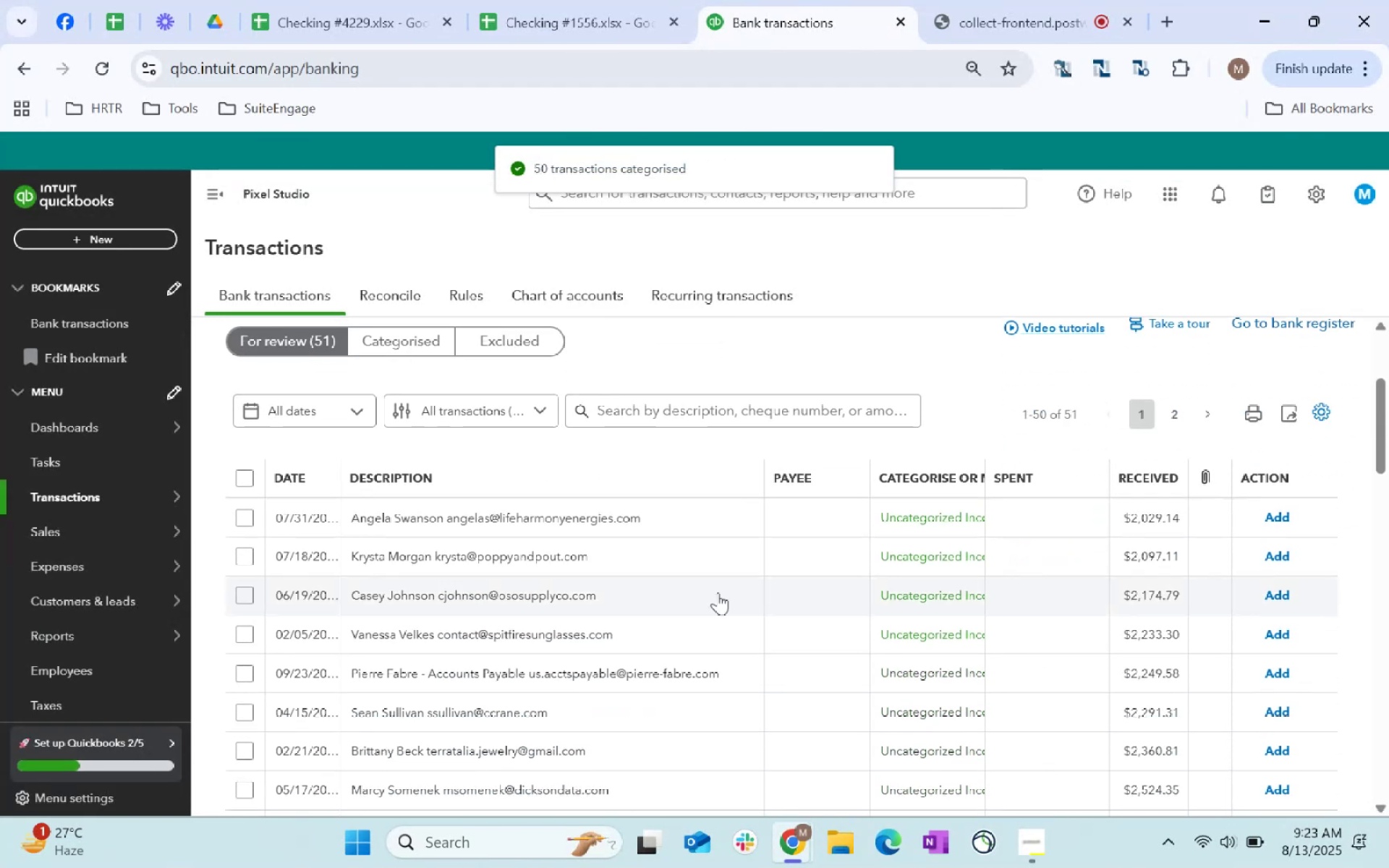 
scroll: coordinate [739, 669], scroll_direction: down, amount: 10.0
 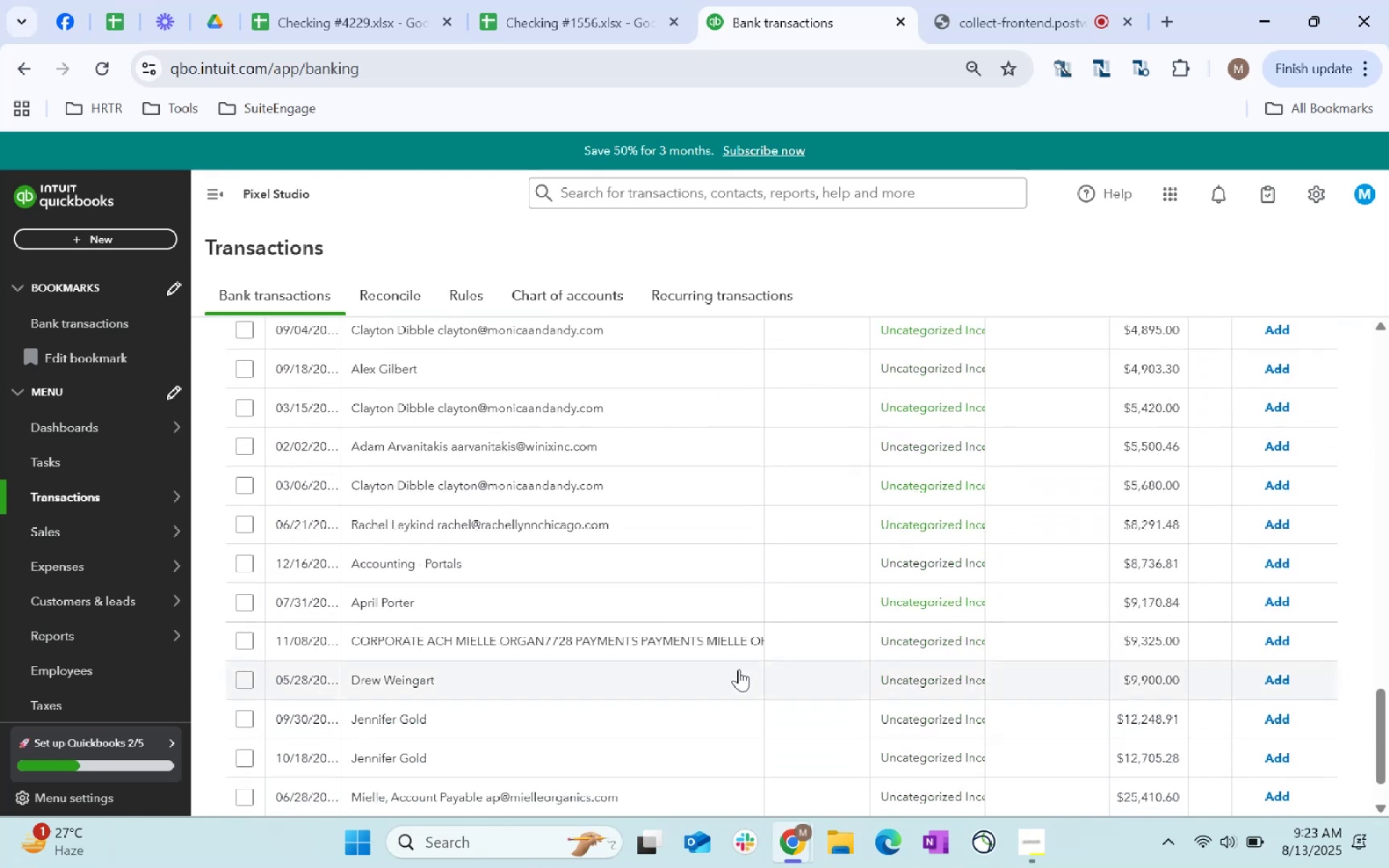 
scroll: coordinate [454, 606], scroll_direction: up, amount: 14.0
 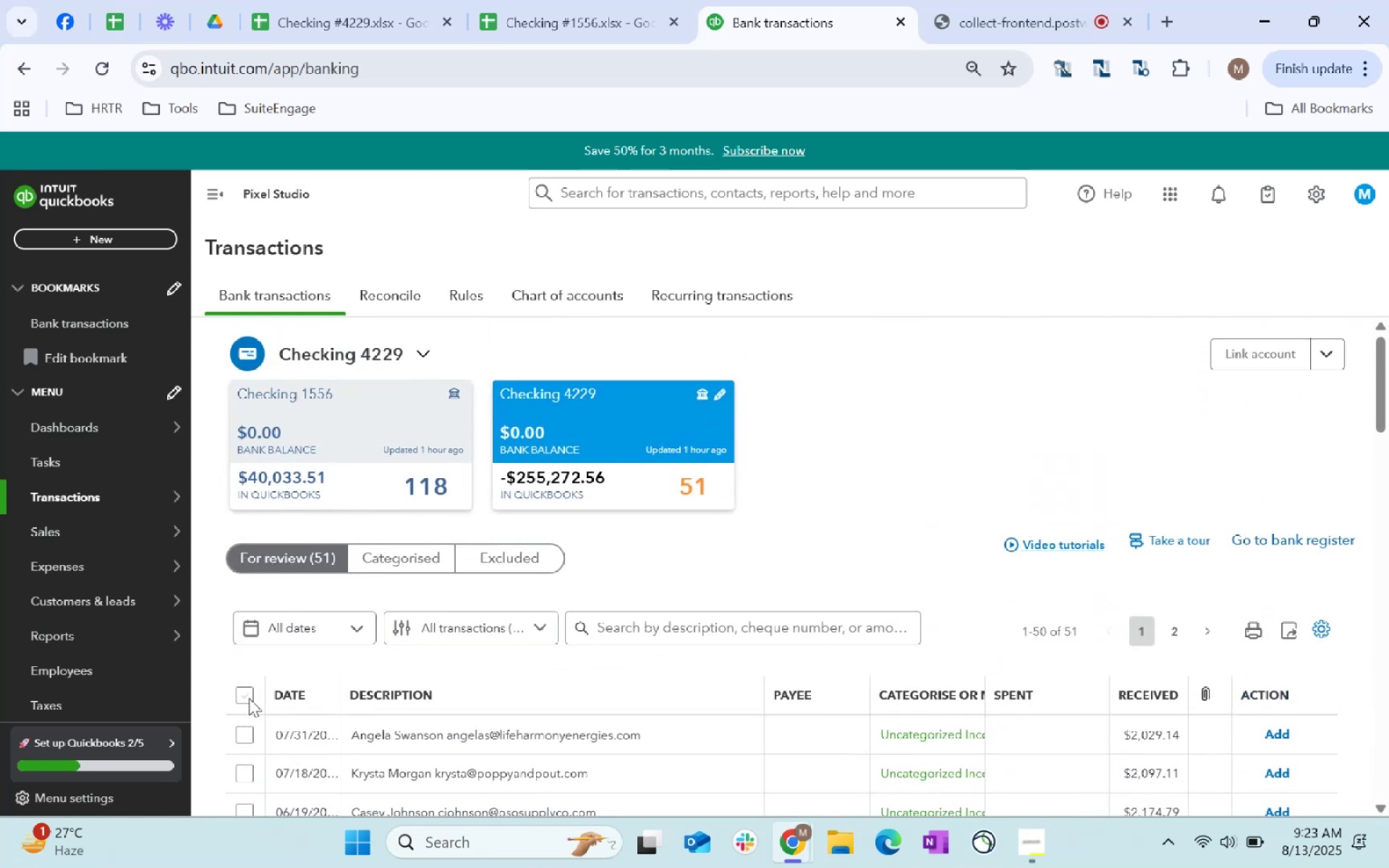 
left_click([250, 697])
 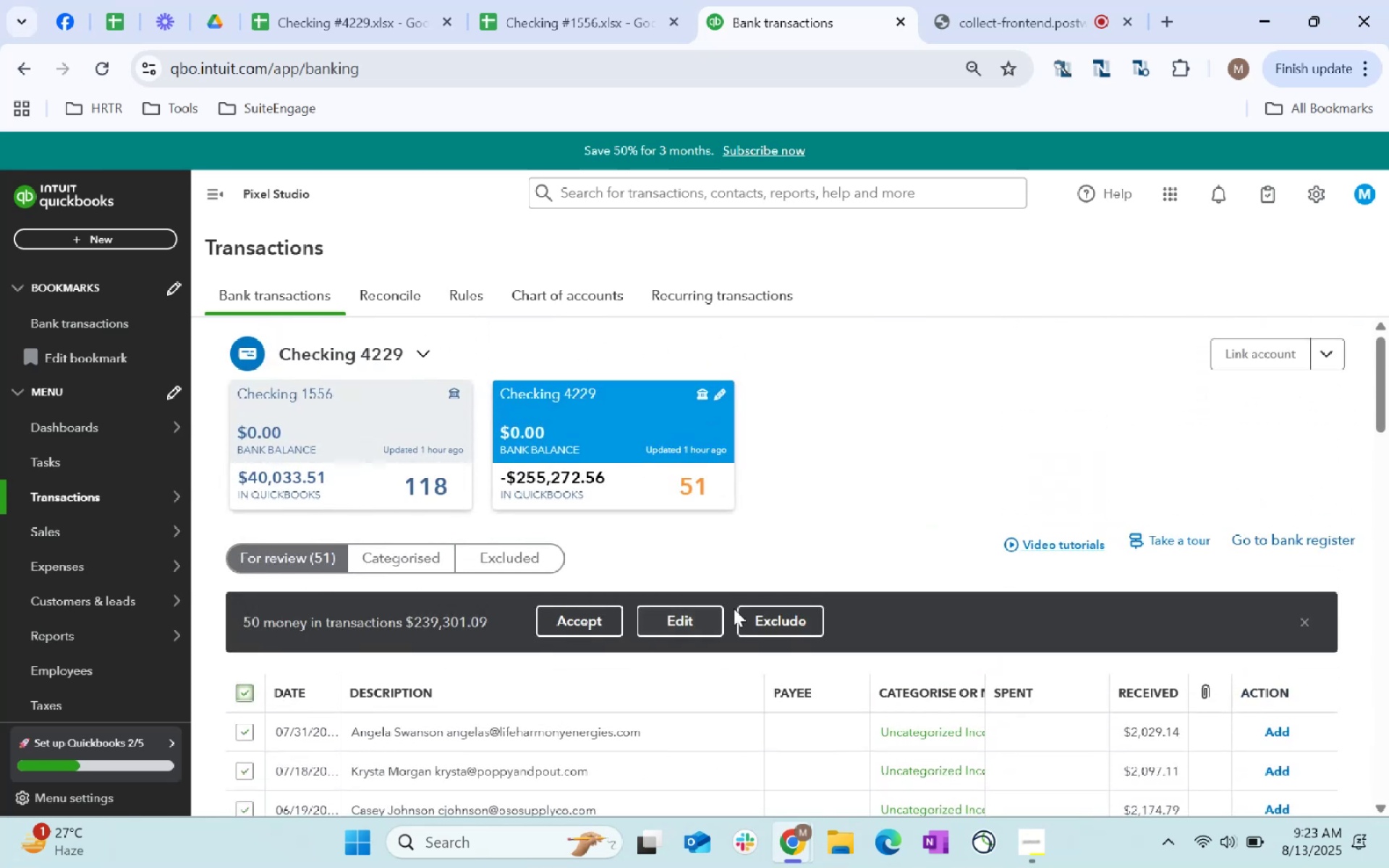 
left_click([667, 622])
 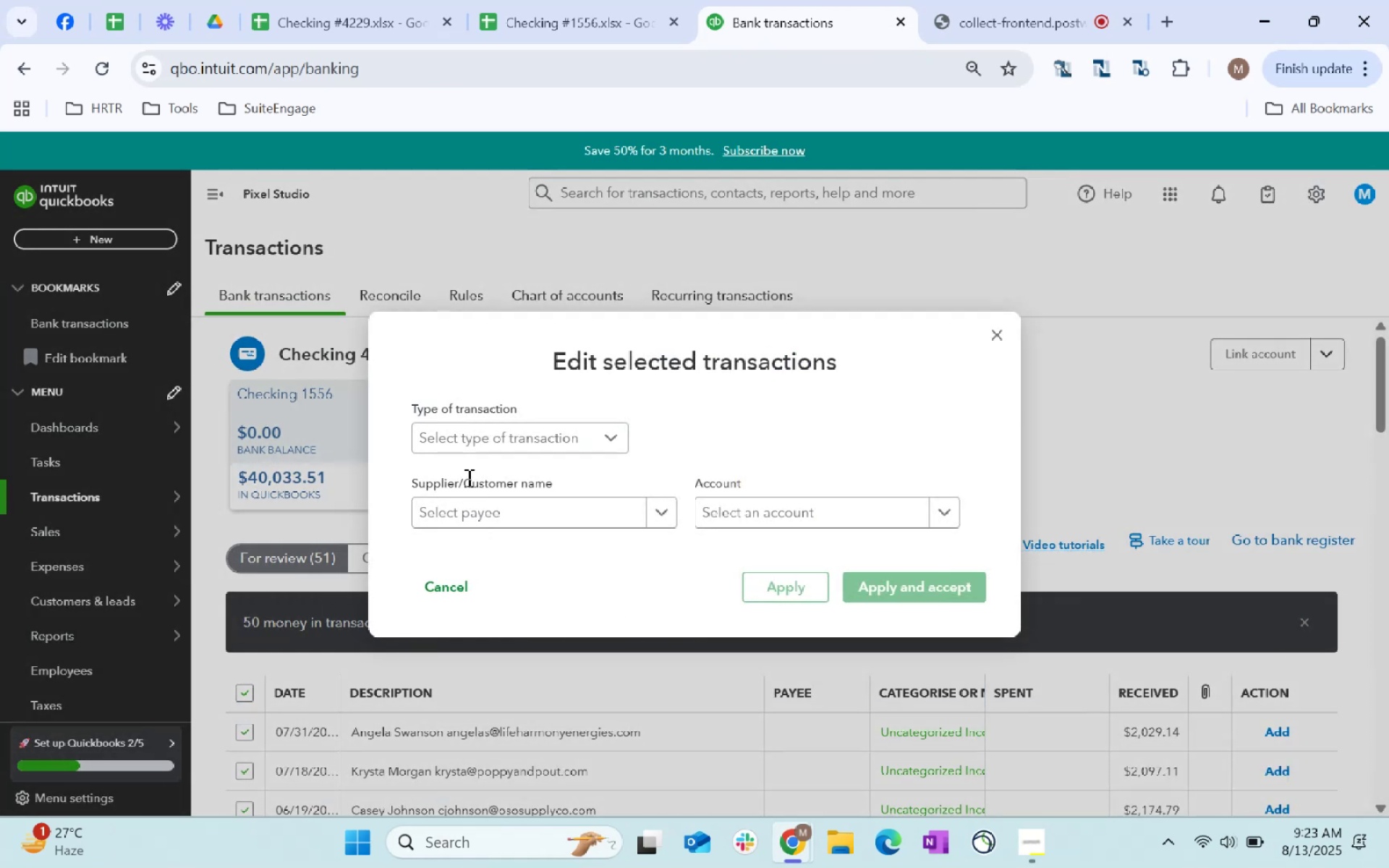 
left_click([499, 458])
 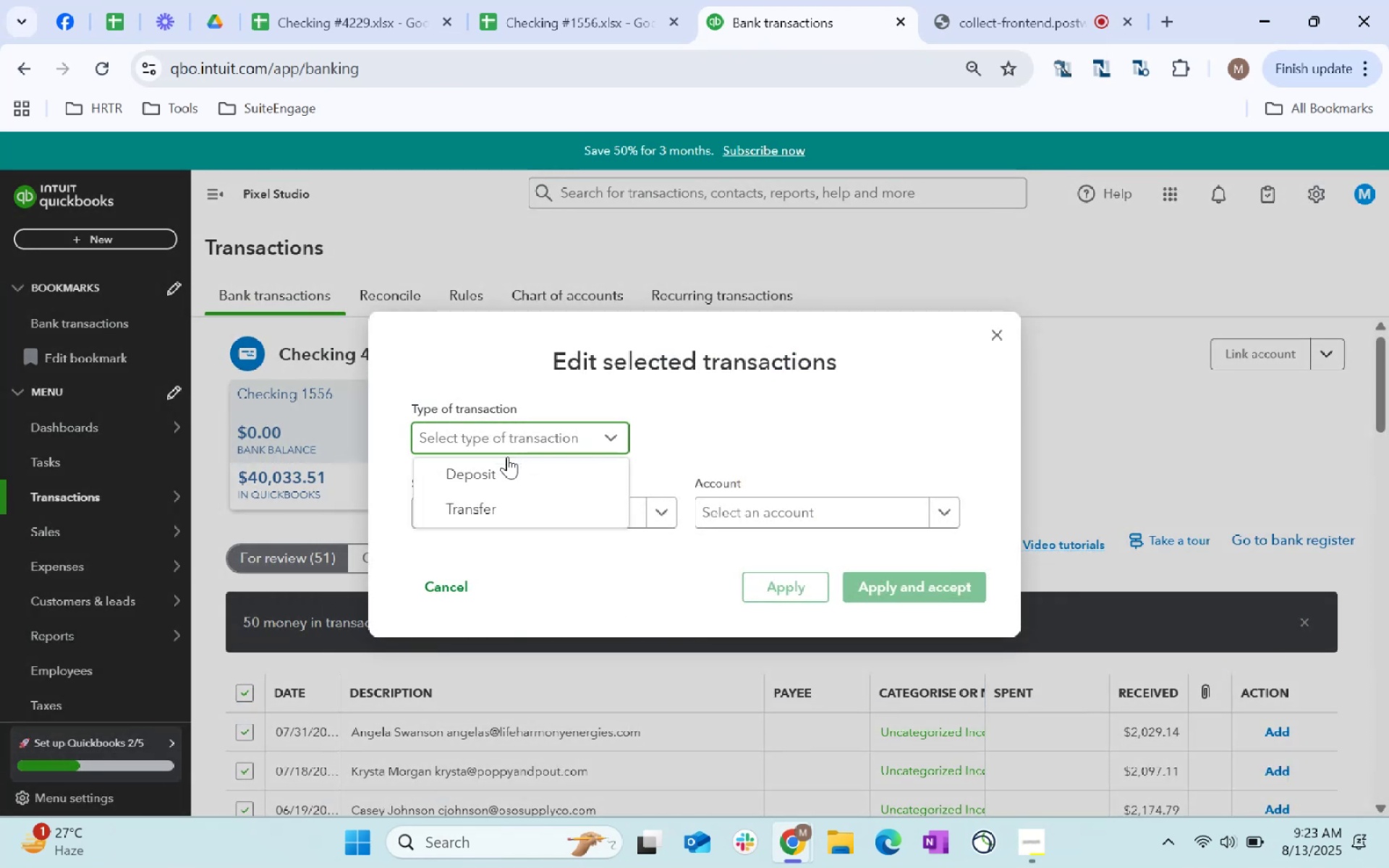 
left_click([505, 472])
 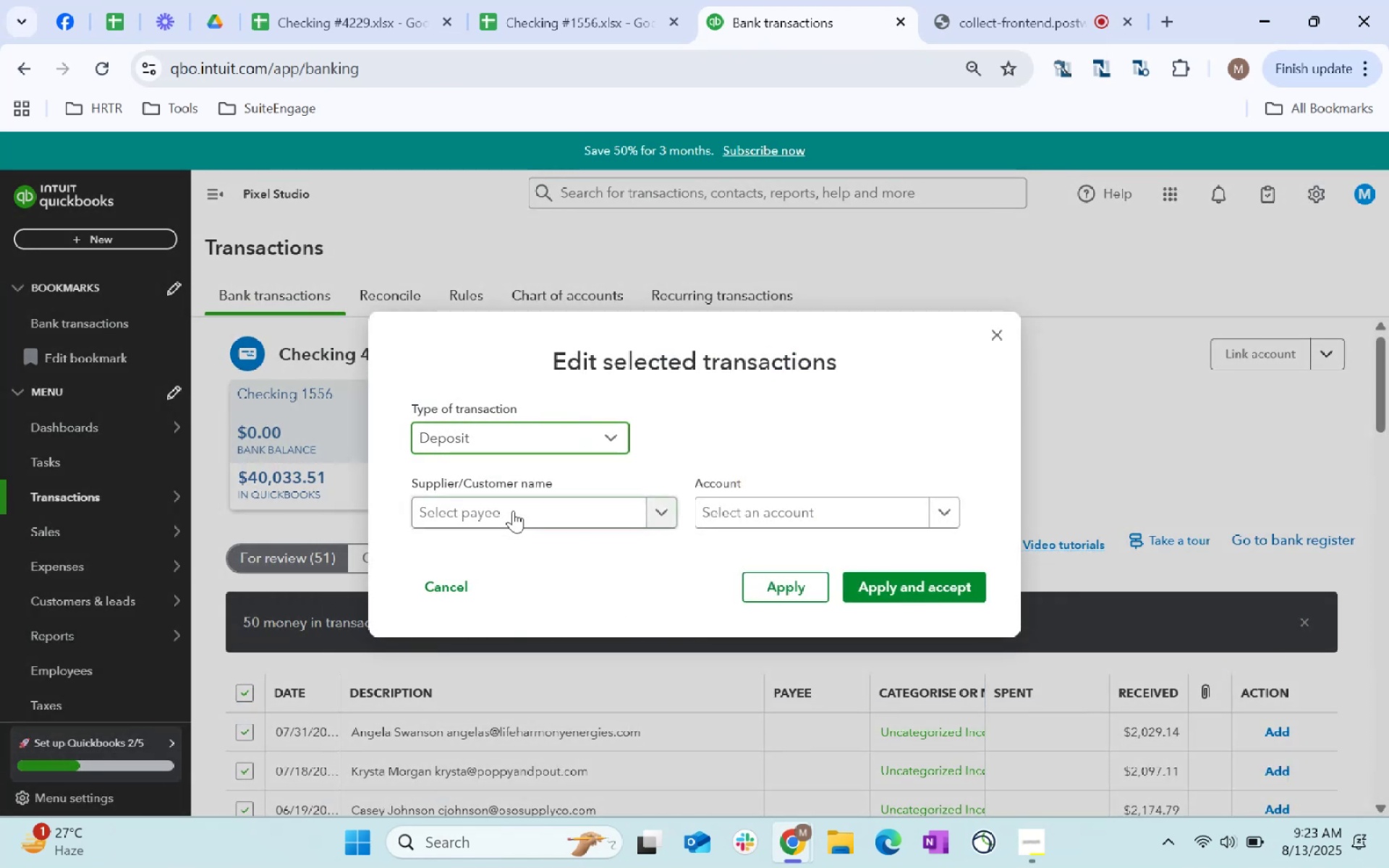 
left_click([521, 525])
 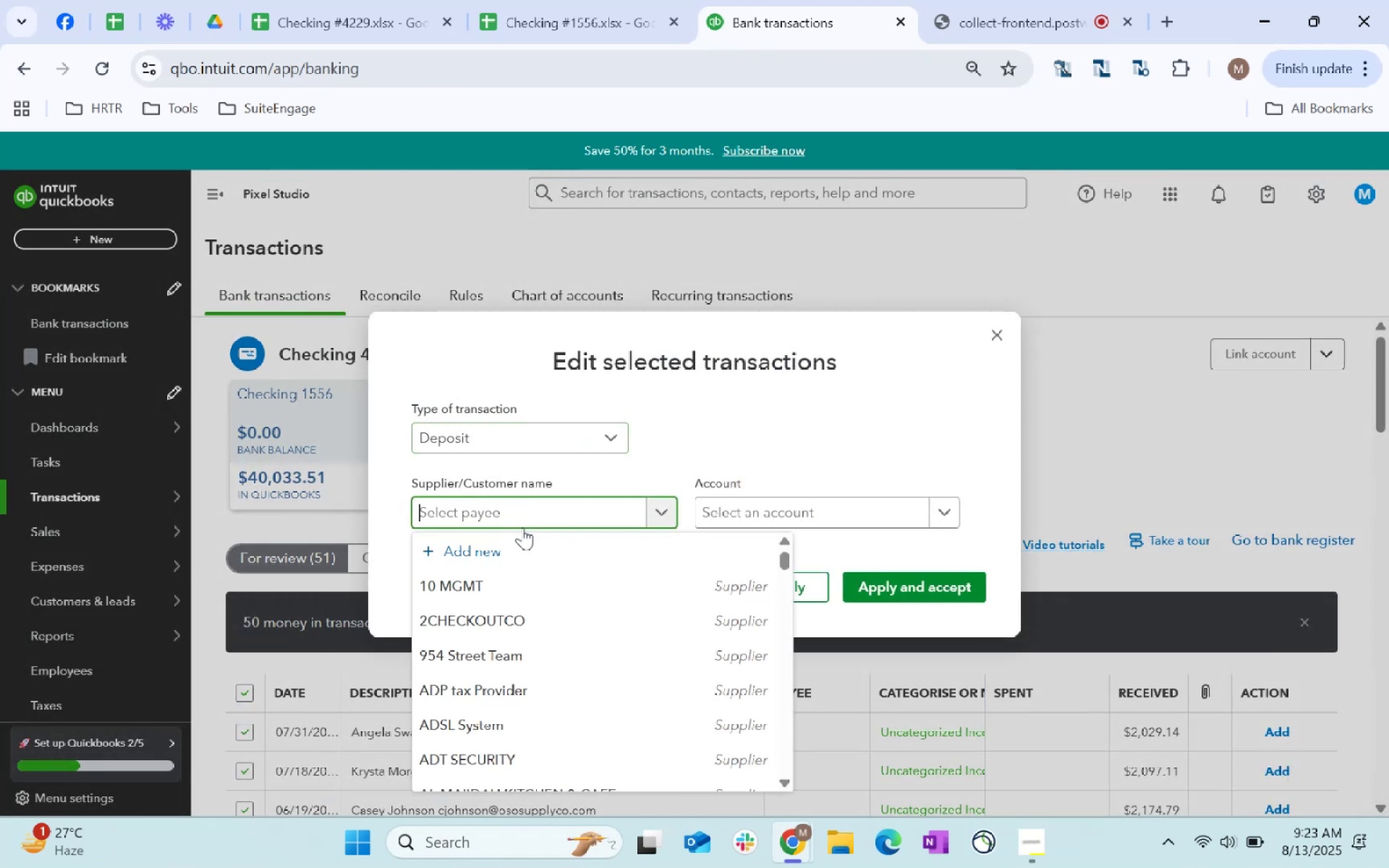 
type(store customer)
 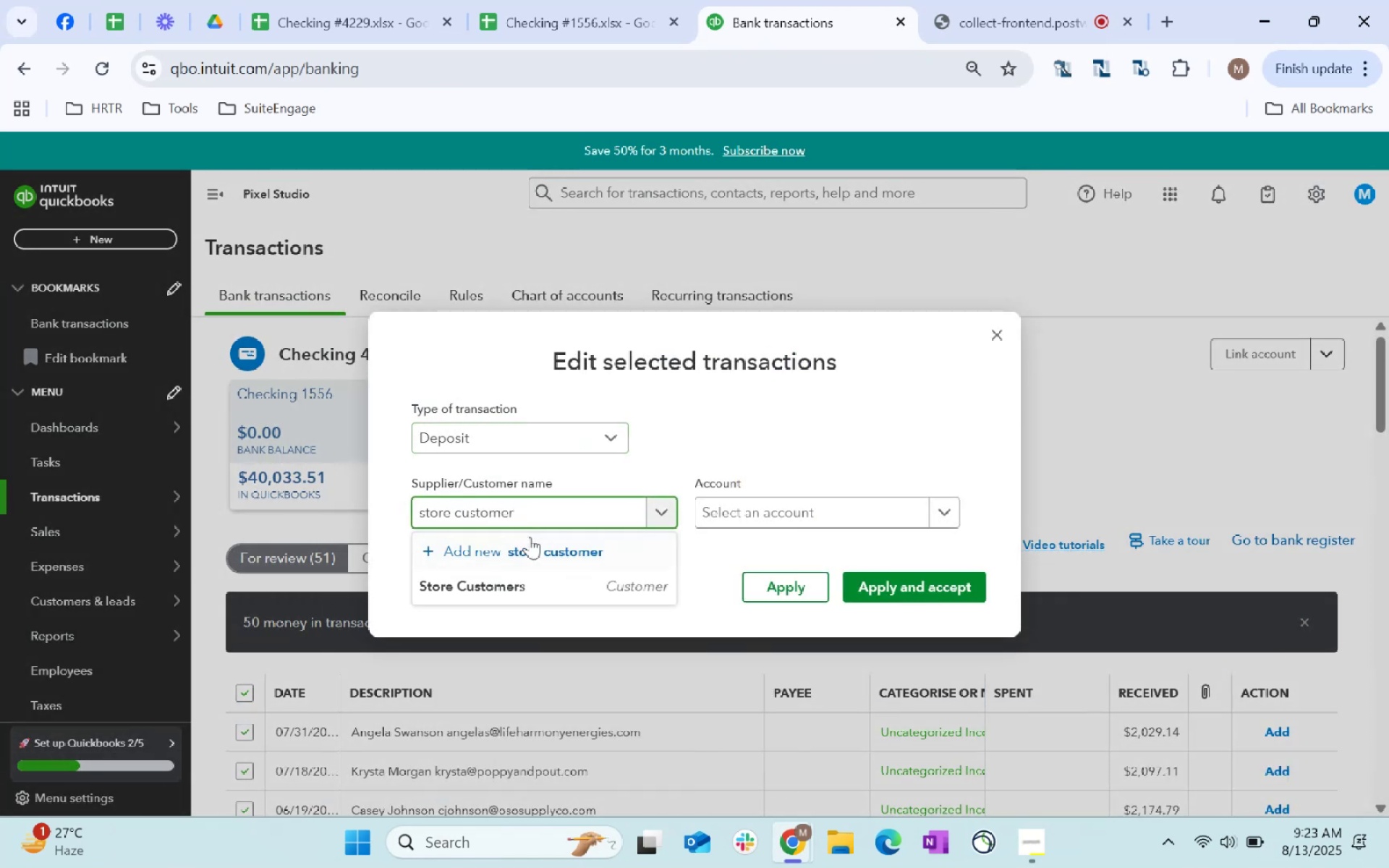 
left_click([564, 579])
 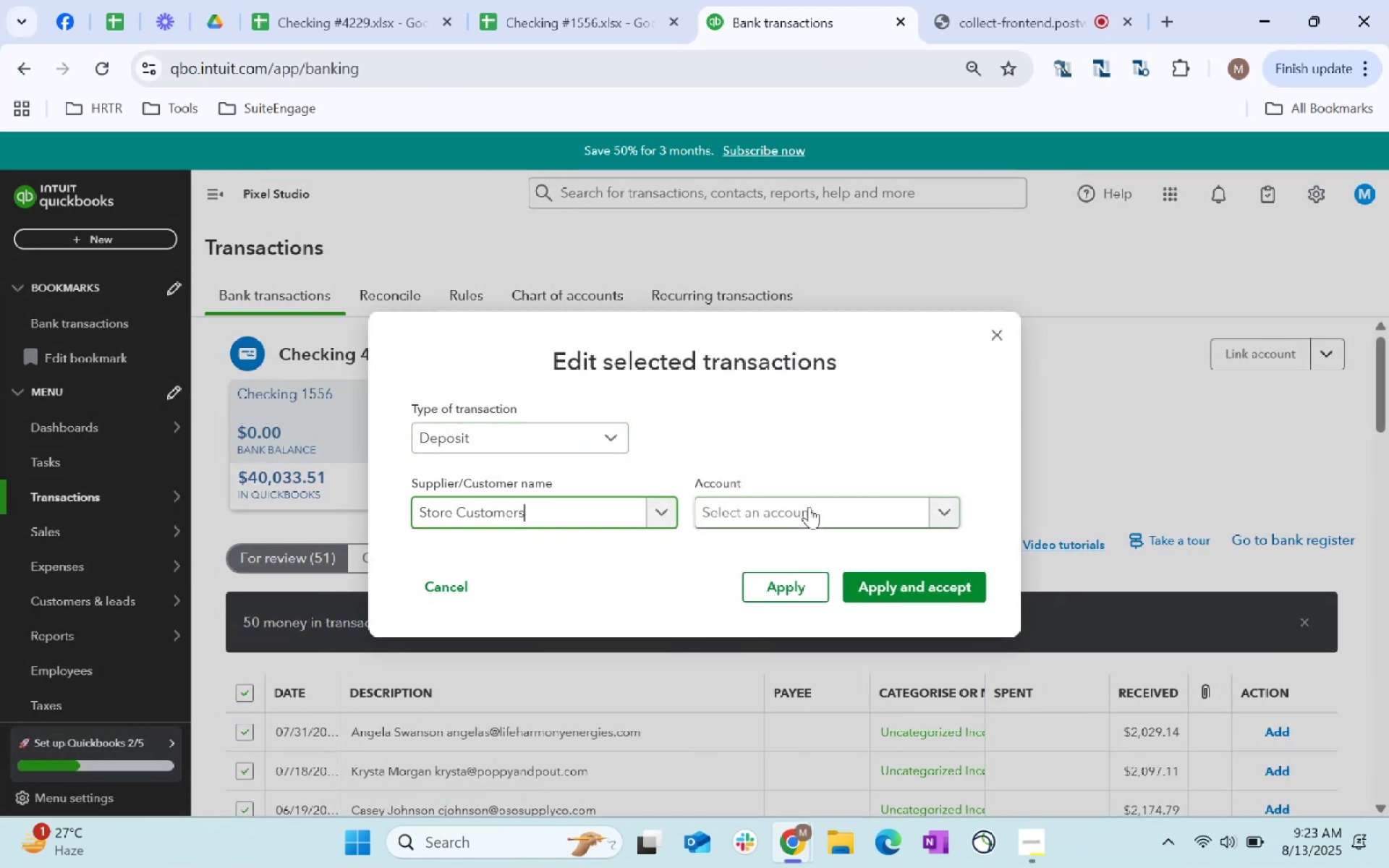 
type(services)
 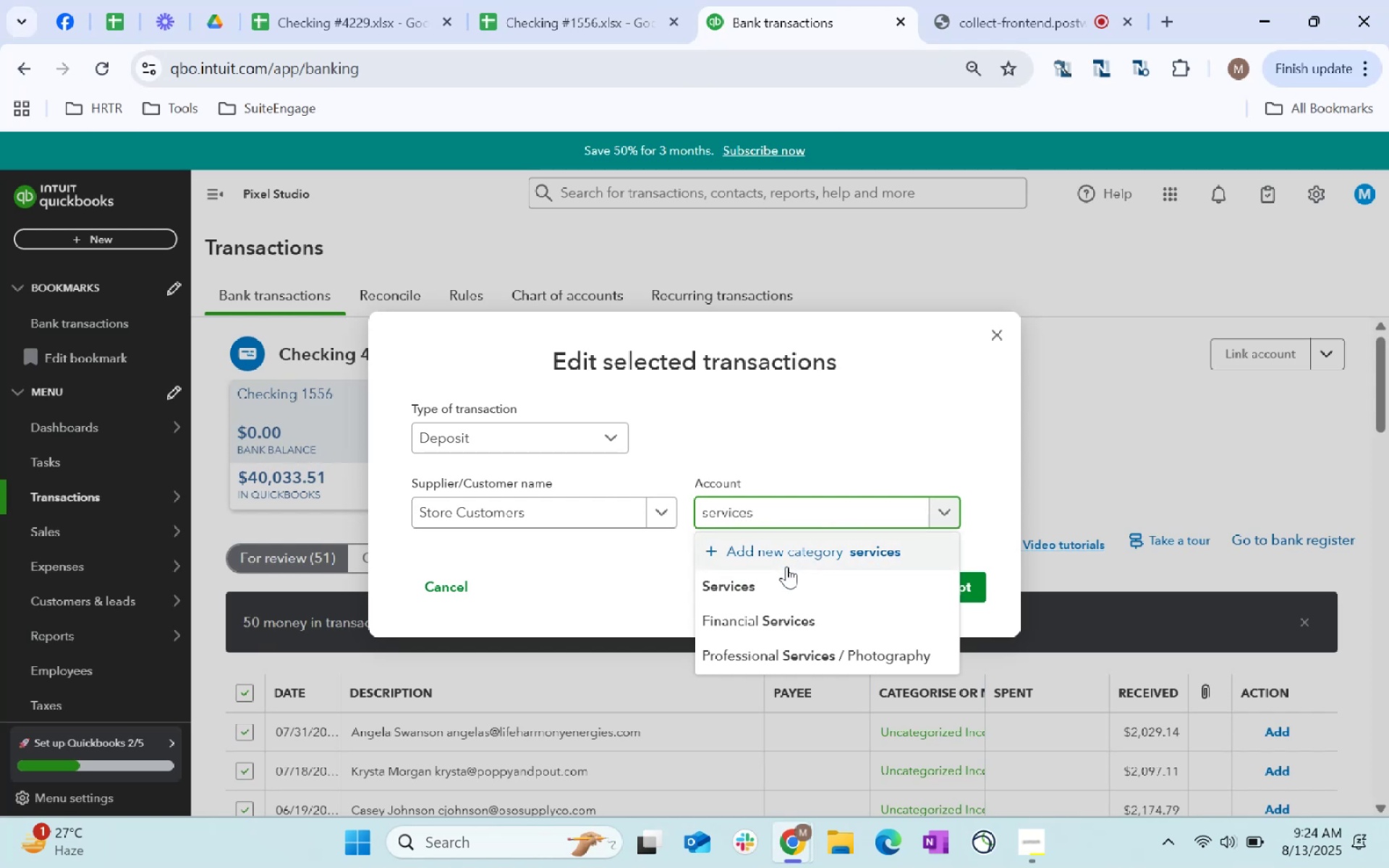 
left_click([786, 587])
 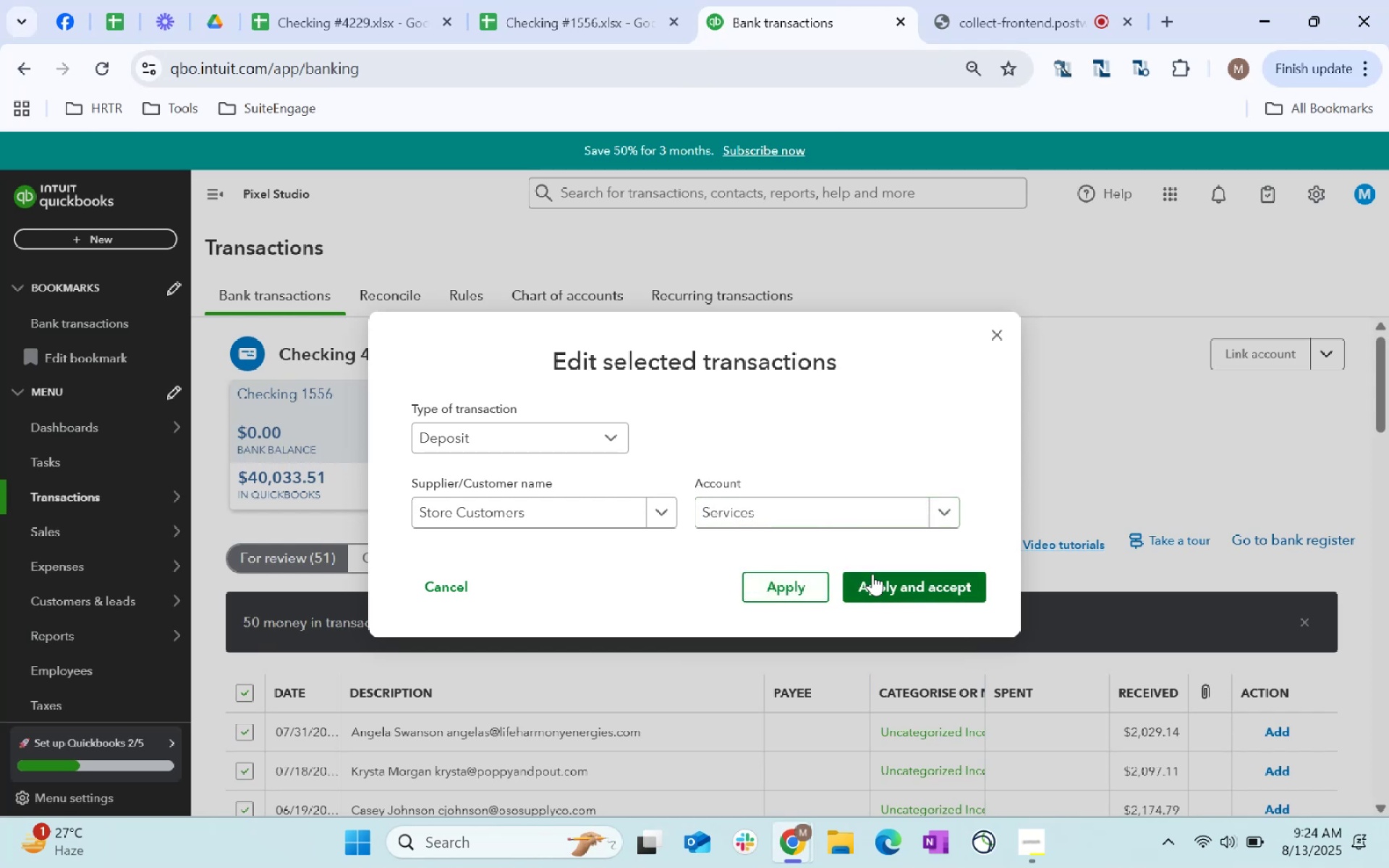 
left_click([874, 574])
 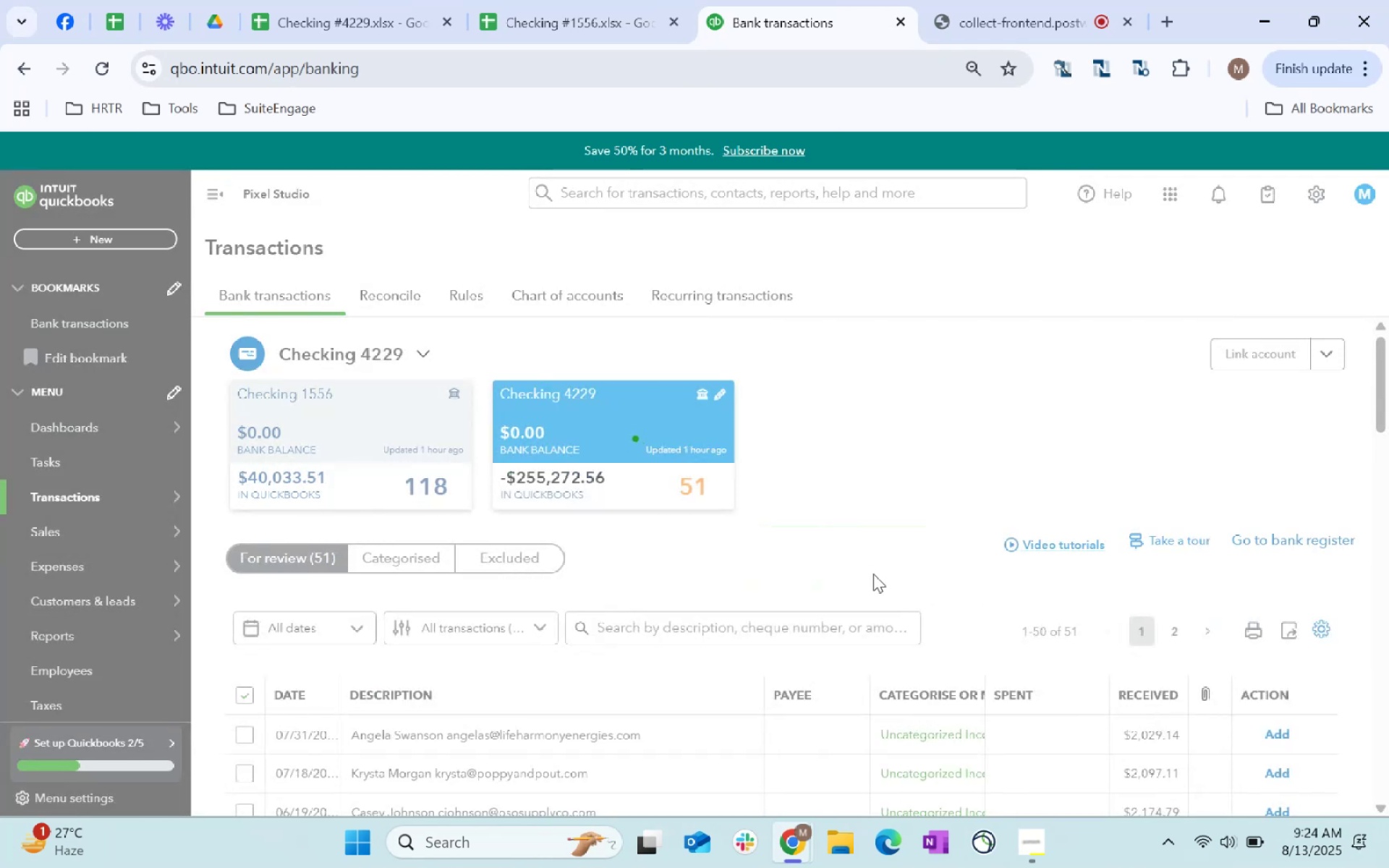 
wait(5.38)
 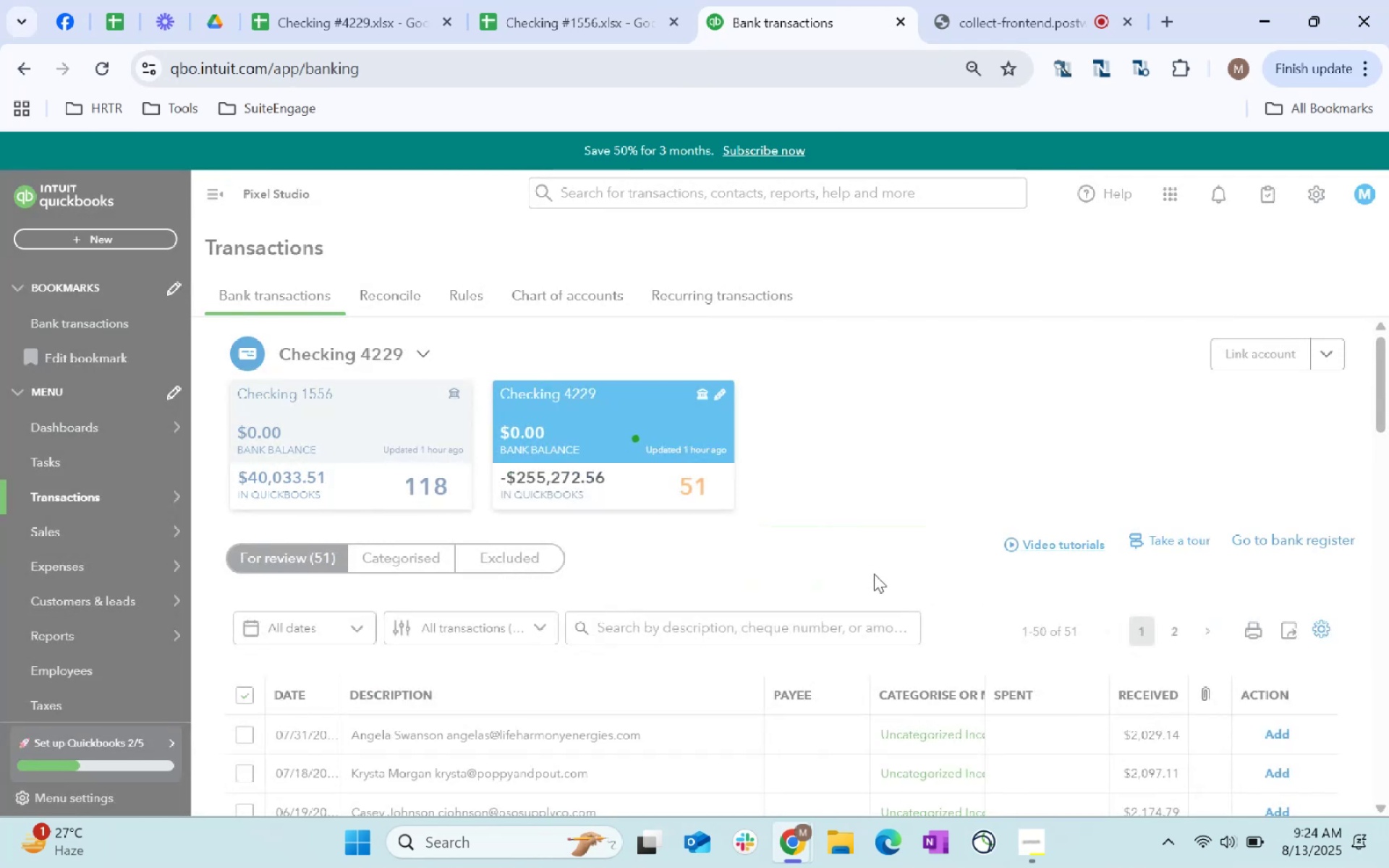 
scroll: coordinate [1067, 689], scroll_direction: down, amount: 11.0
 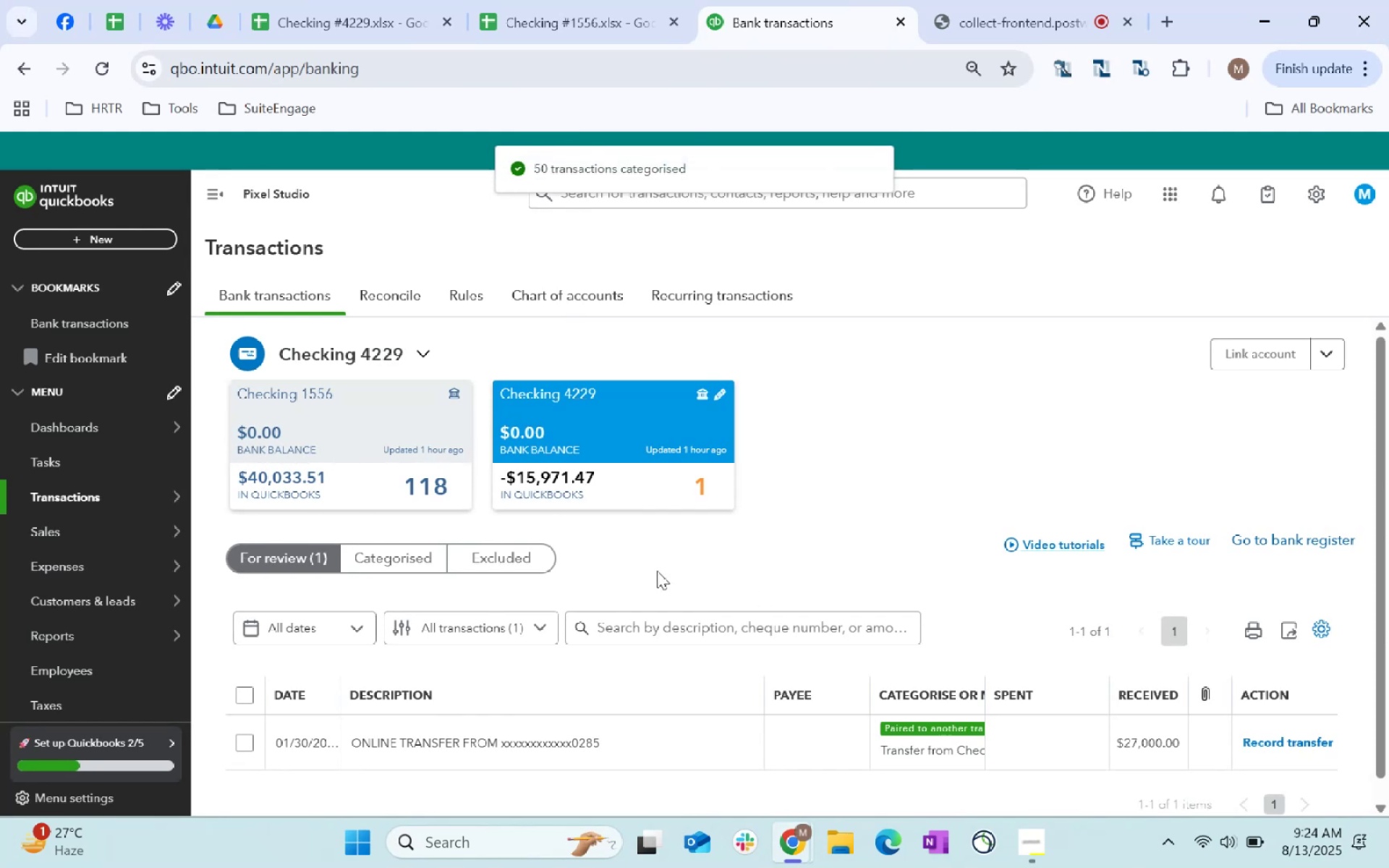 
wait(5.39)
 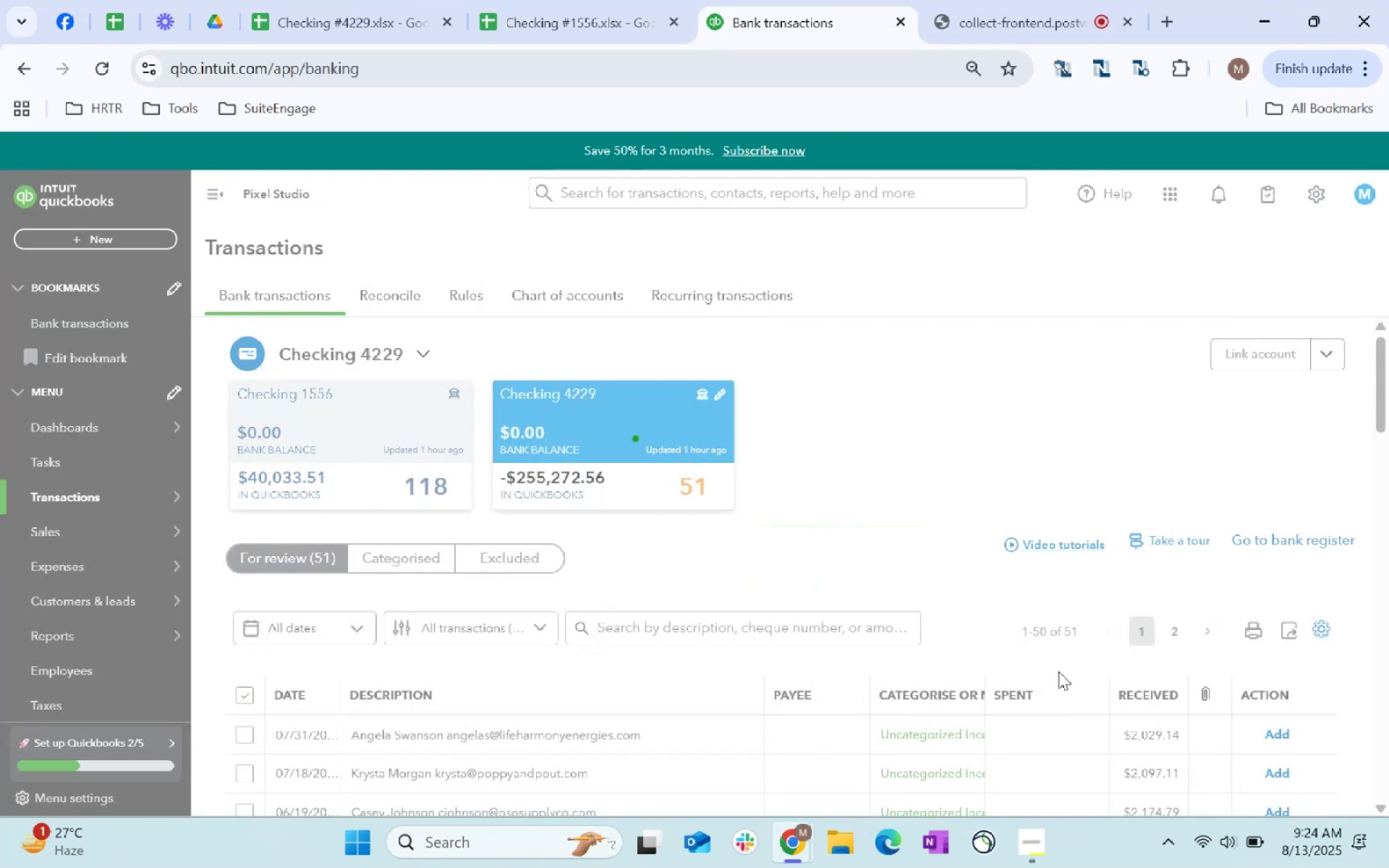 
left_click([338, 0])
 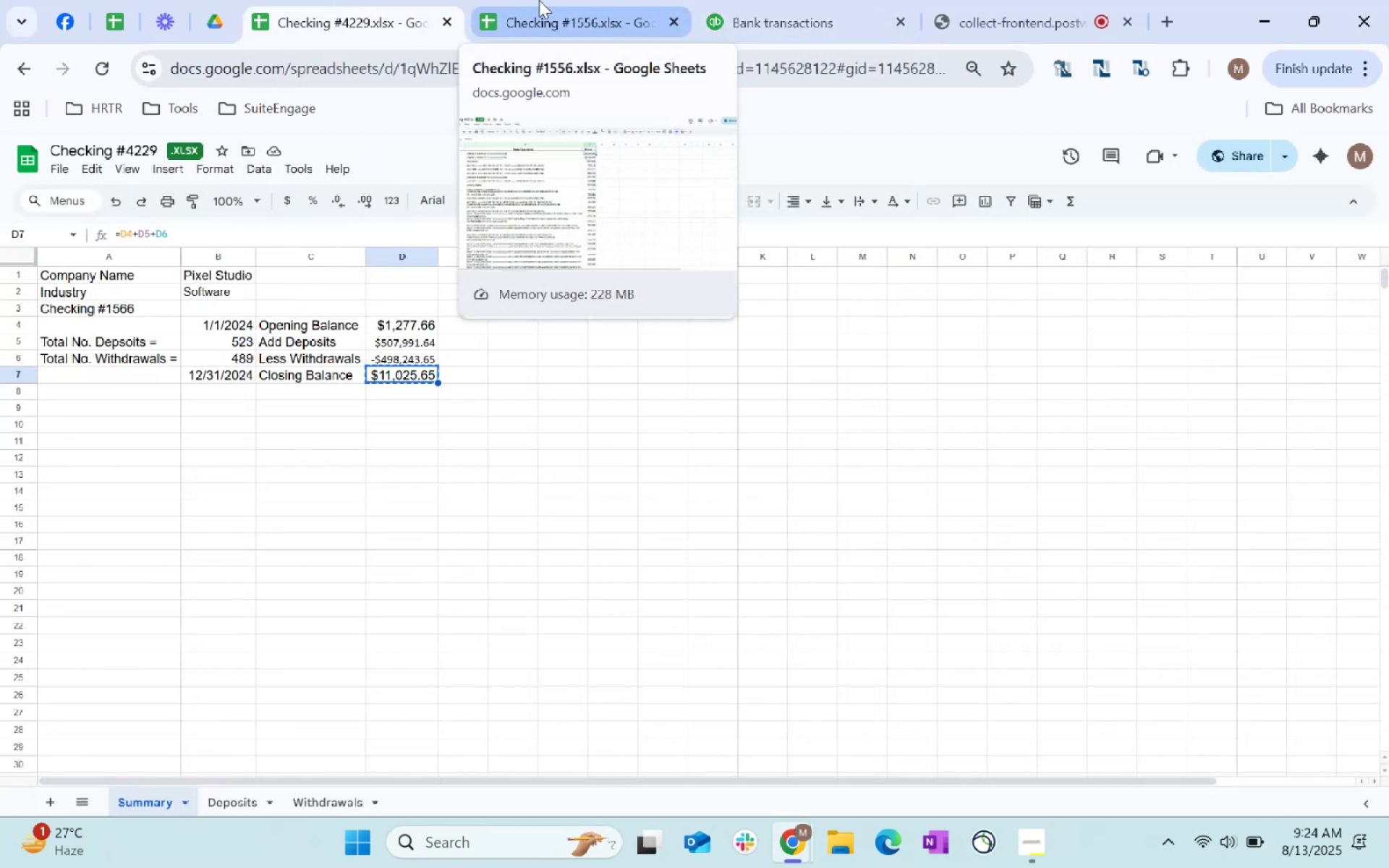 
wait(11.3)
 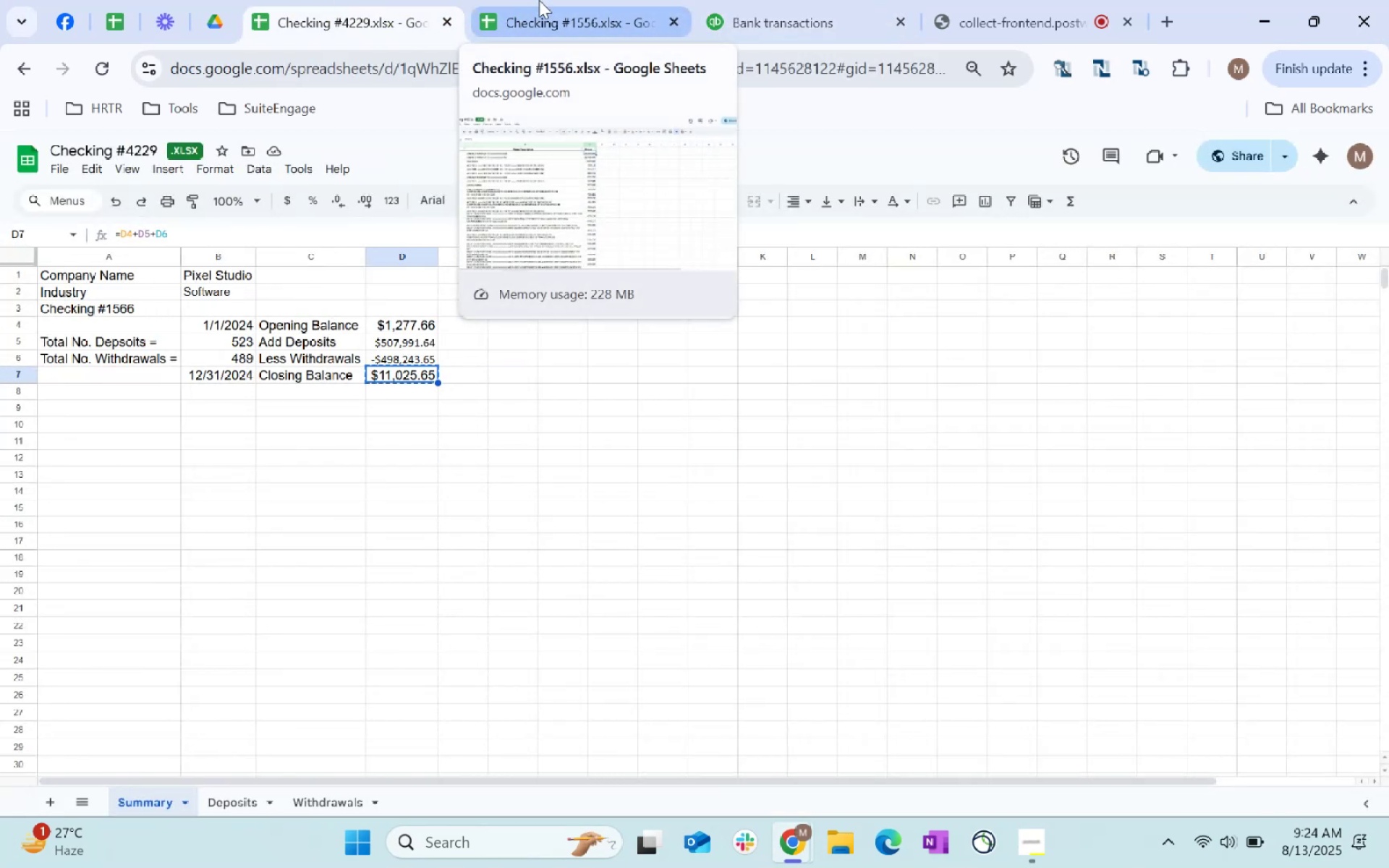 
left_click([539, 0])
 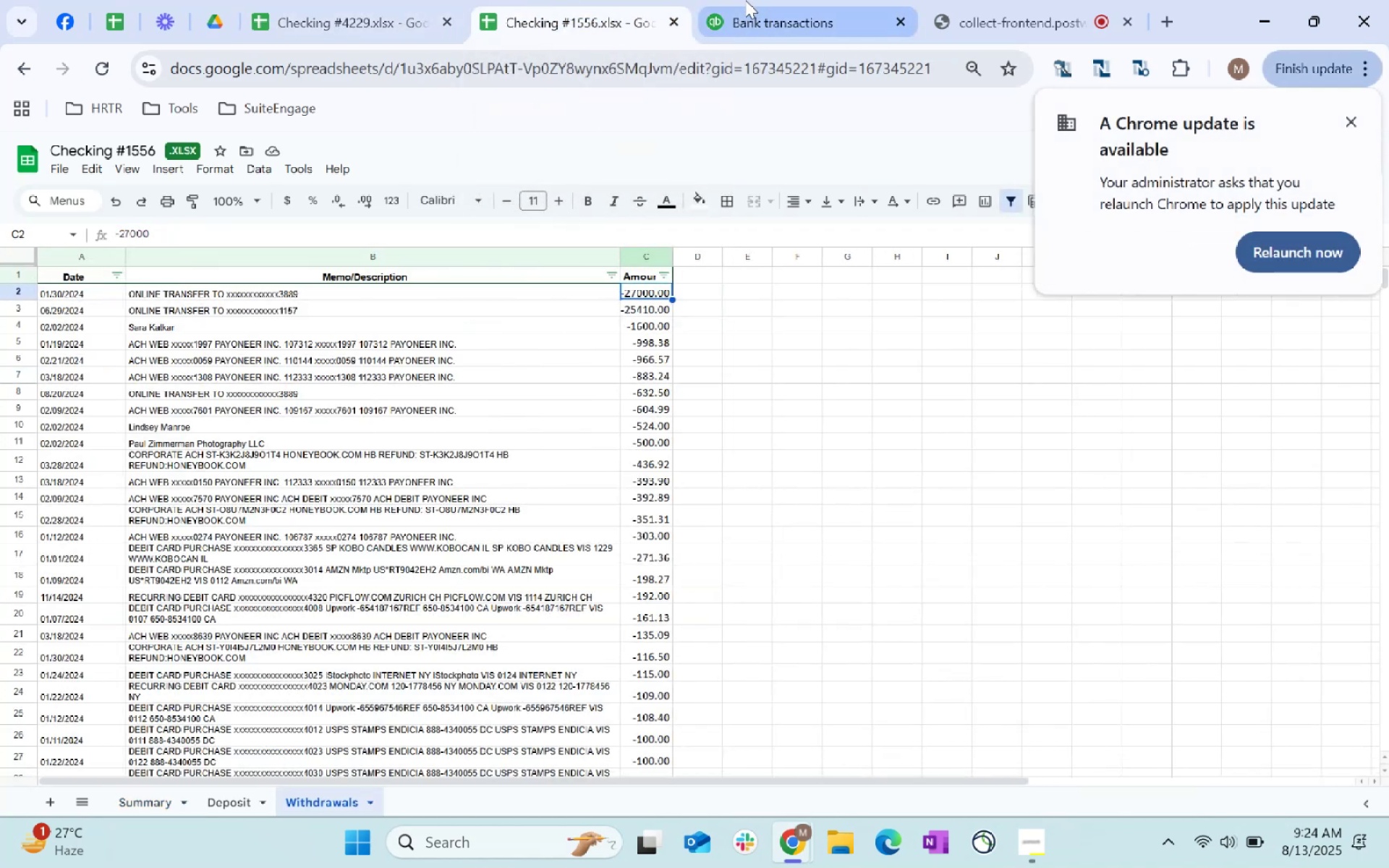 
left_click([745, 0])
 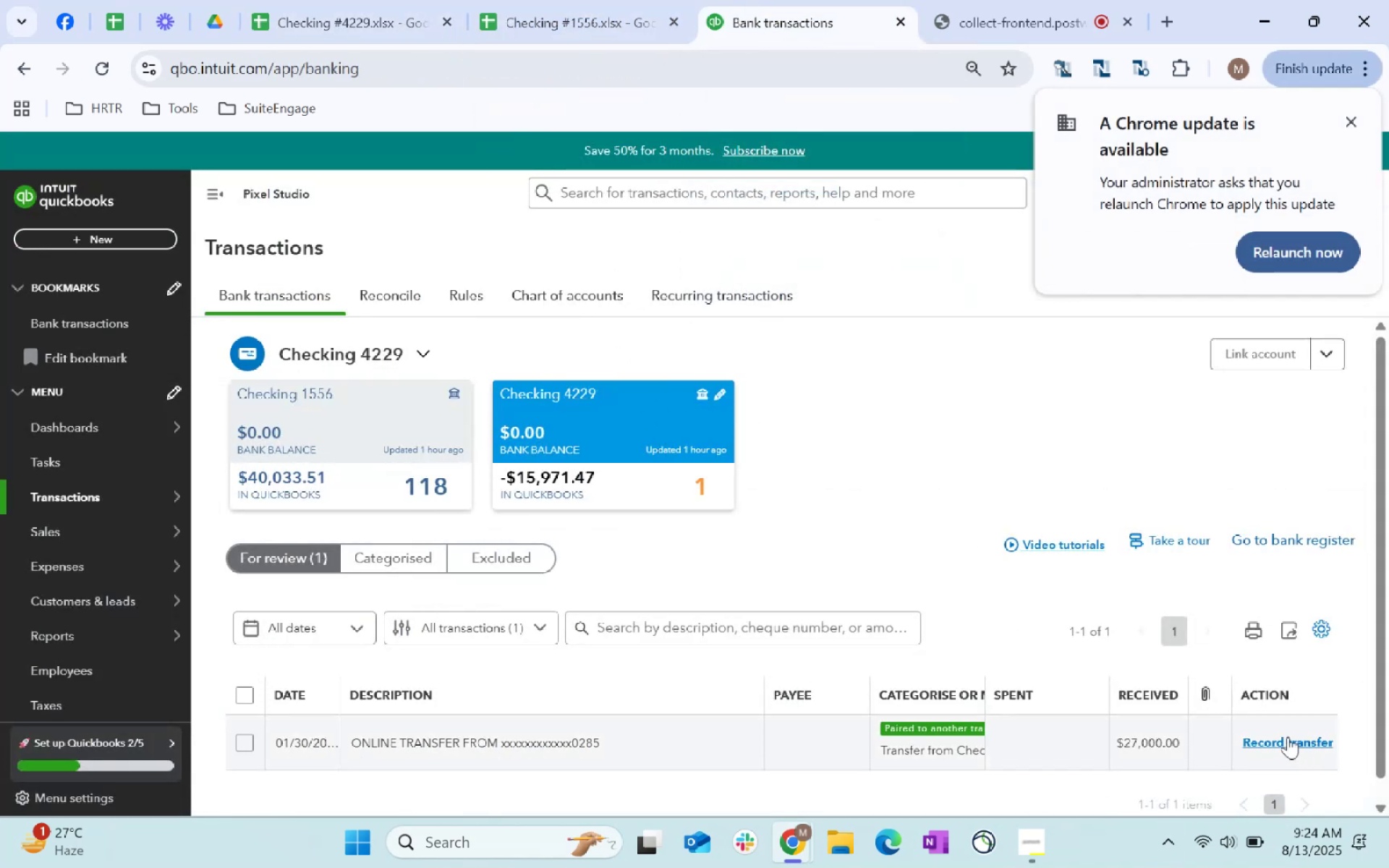 
left_click([1285, 734])
 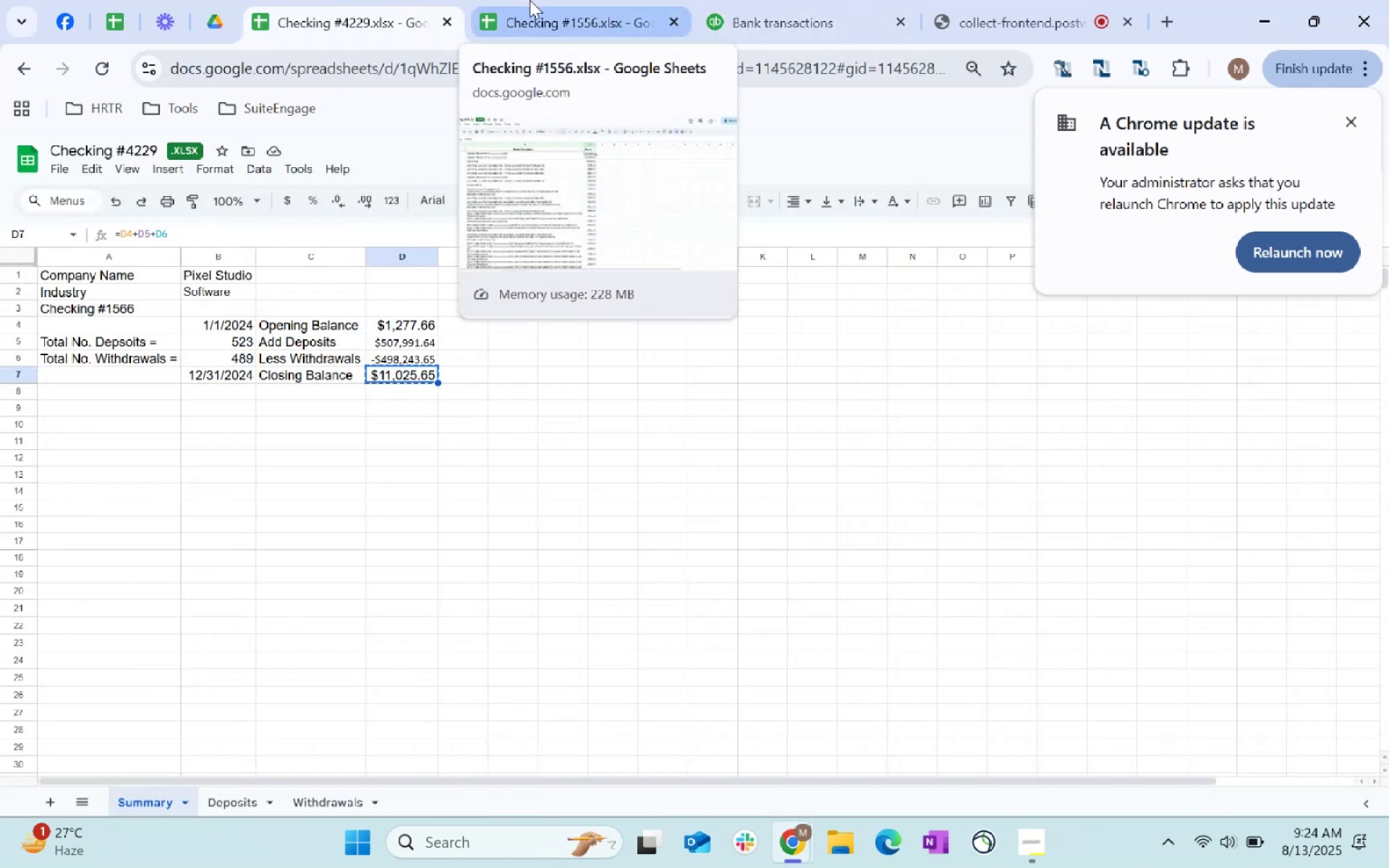 
wait(5.7)
 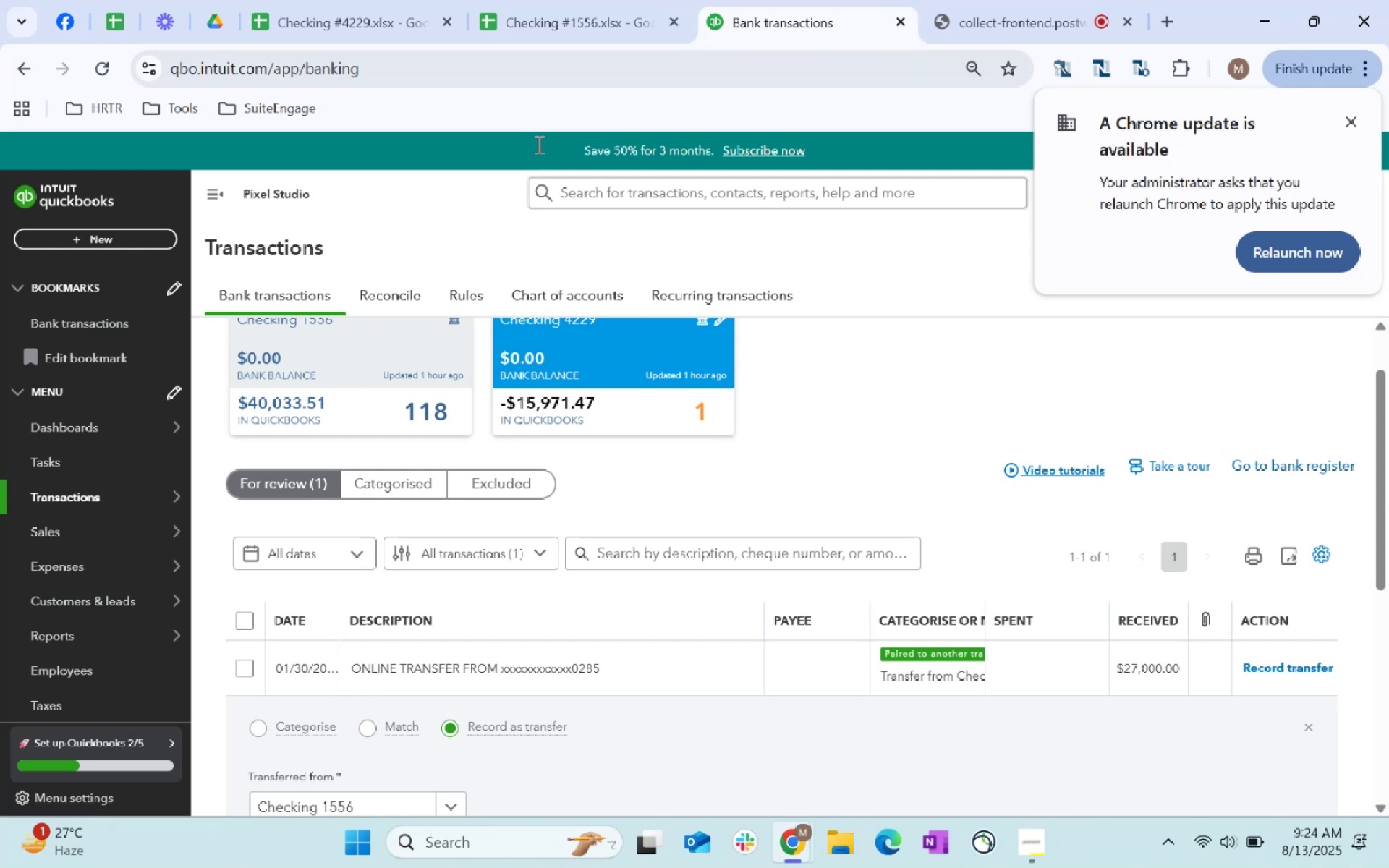 
left_click([530, 0])
 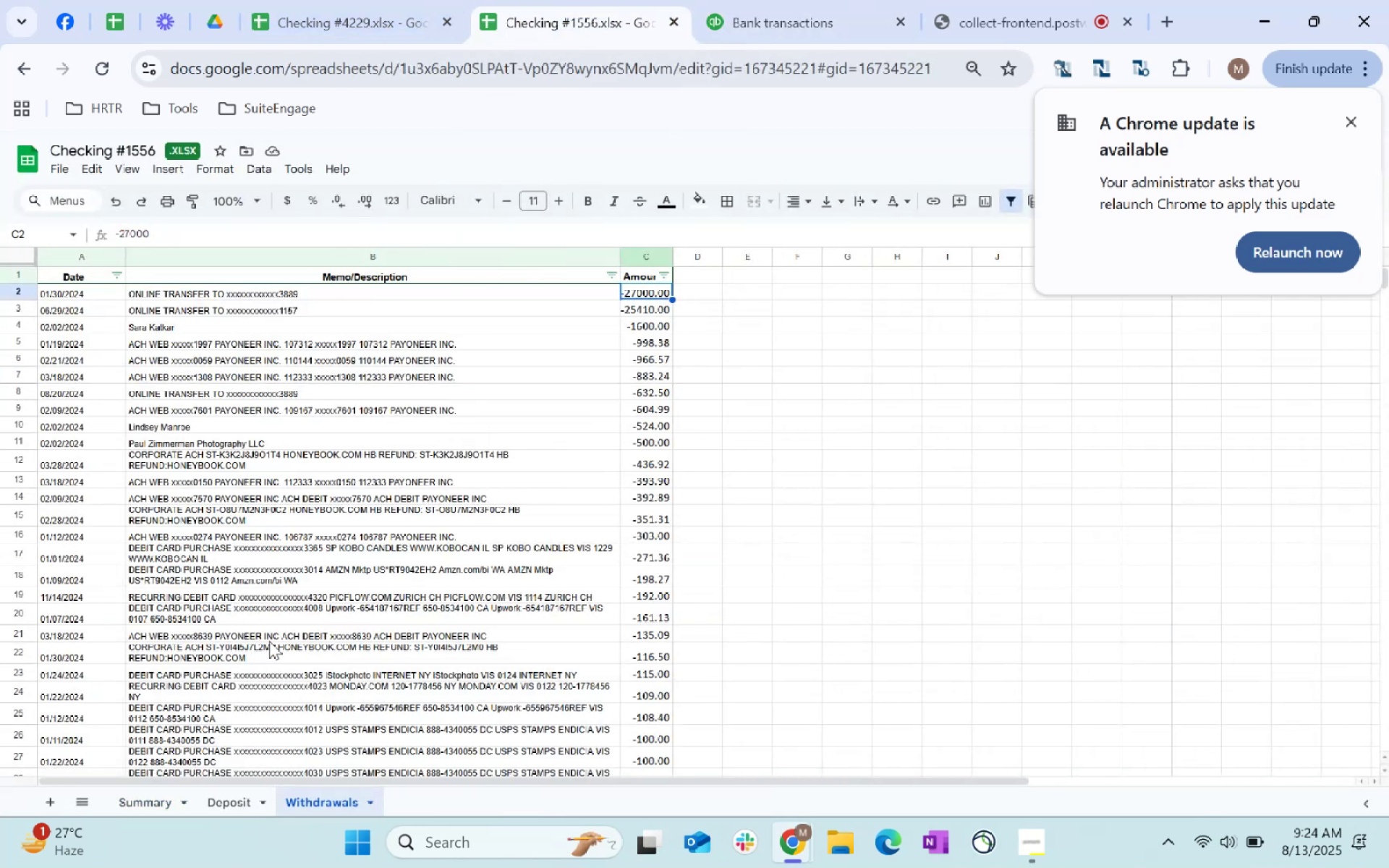 
left_click([146, 801])
 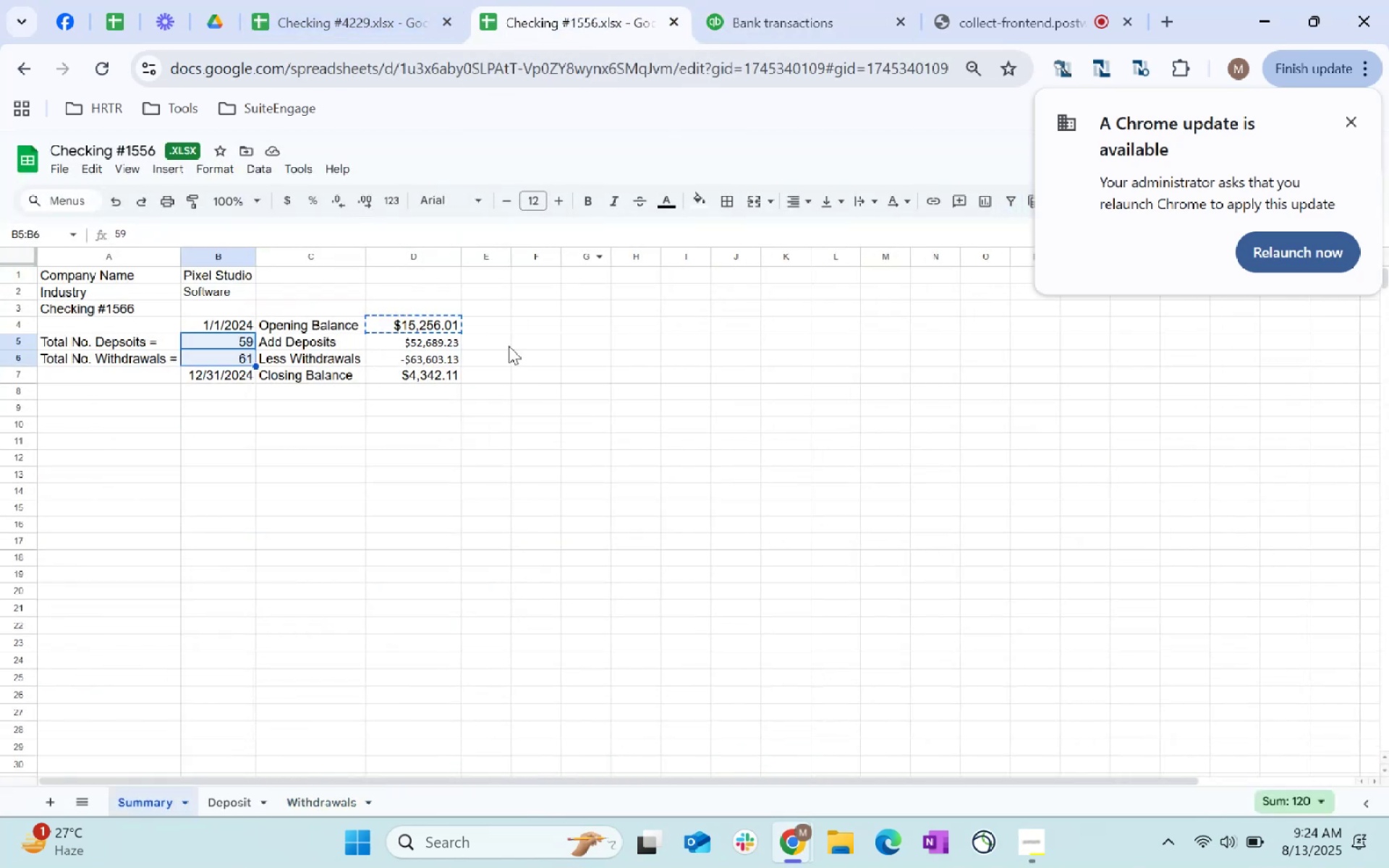 
left_click([448, 378])
 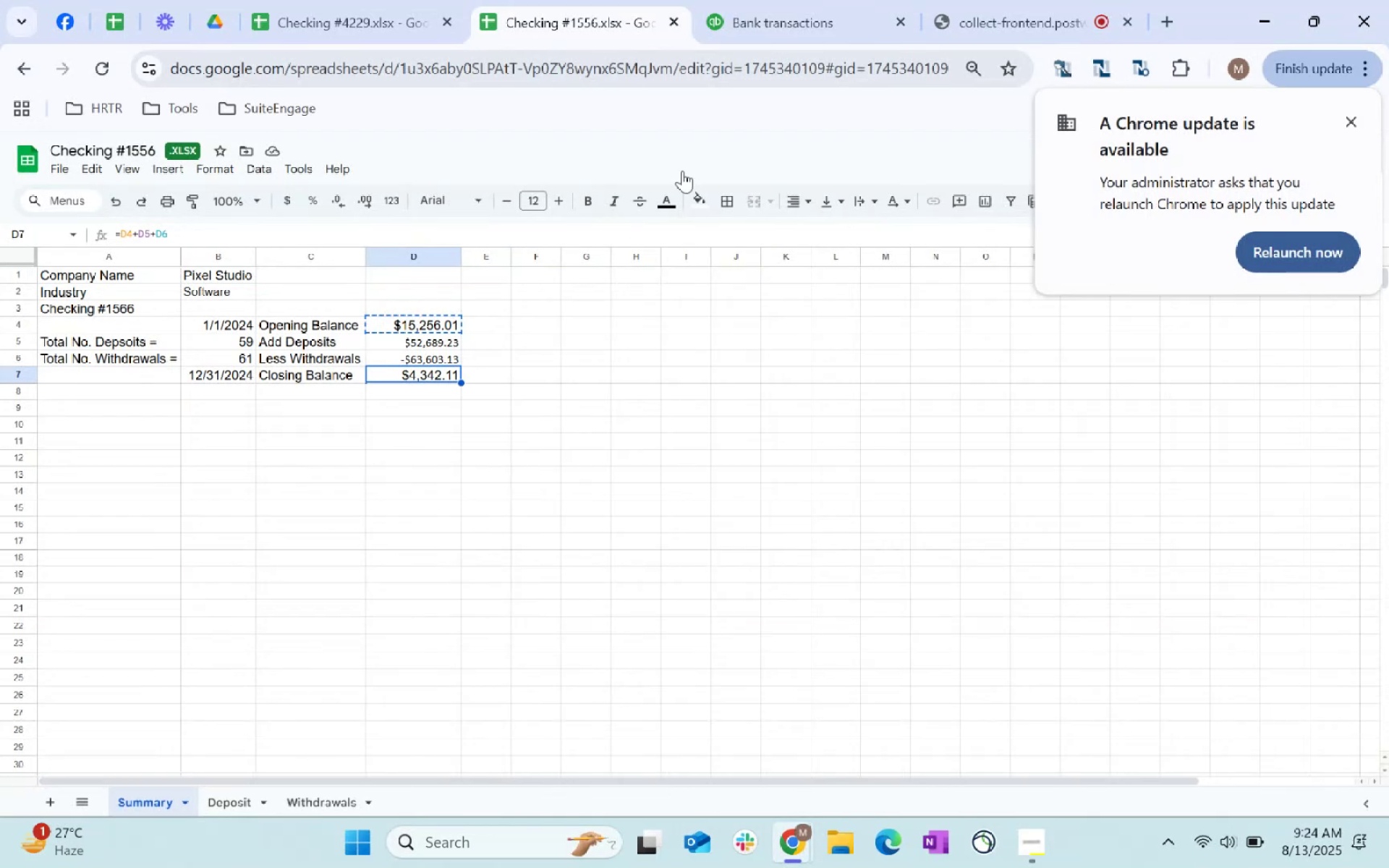 
left_click([765, 19])
 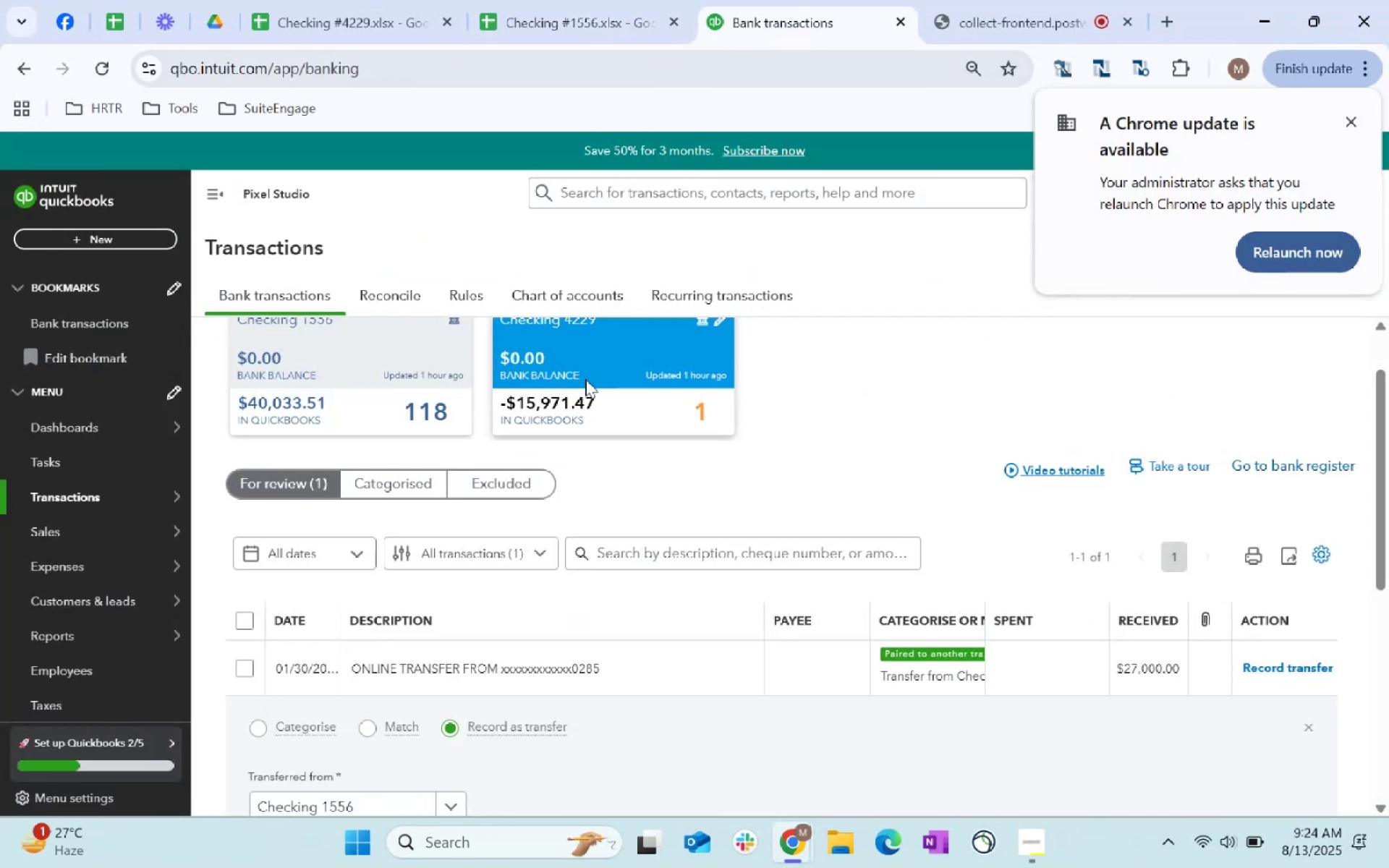 
scroll: coordinate [692, 438], scroll_direction: down, amount: 2.0
 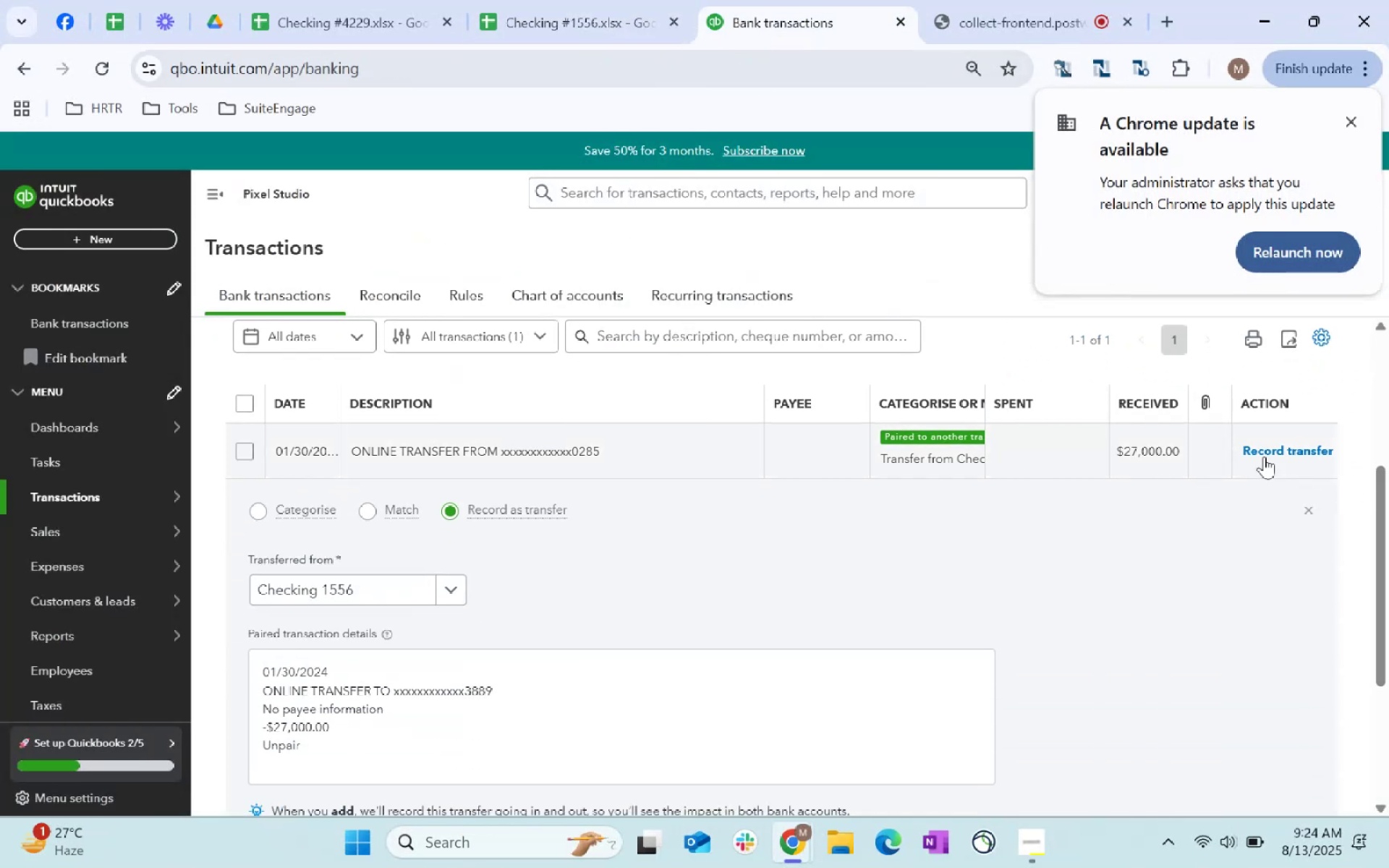 
left_click([1255, 453])
 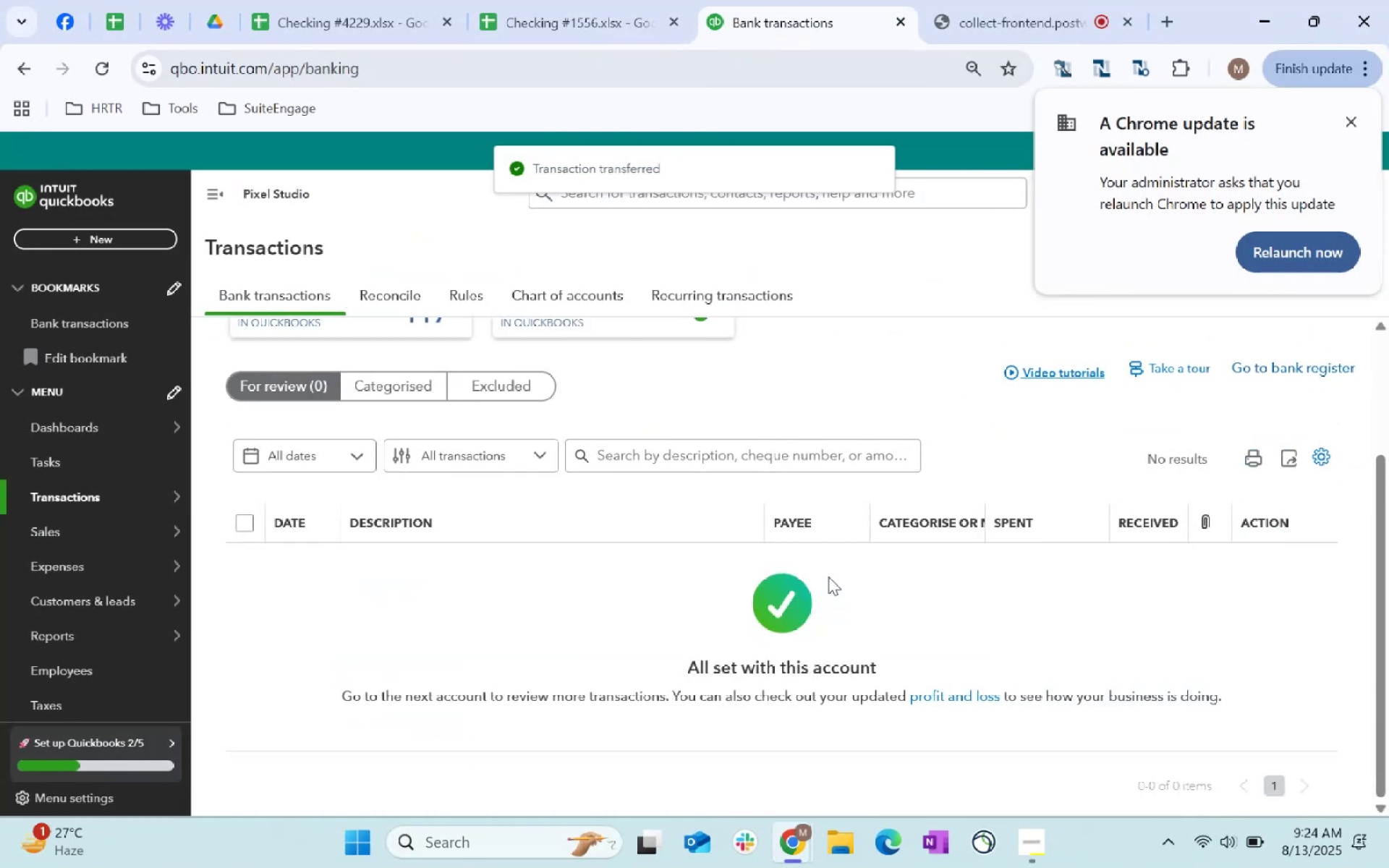 
scroll: coordinate [828, 576], scroll_direction: up, amount: 3.0
 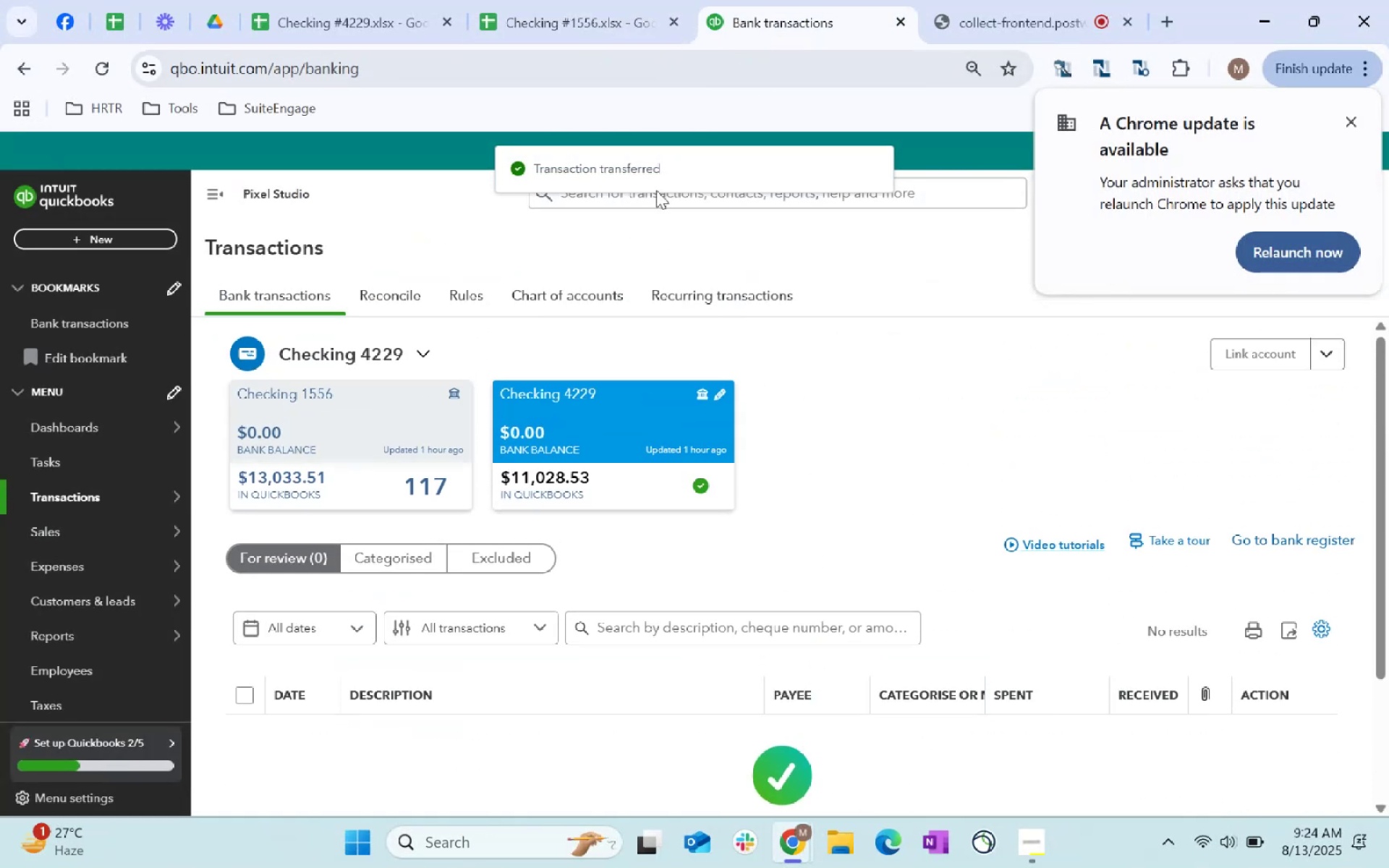 
left_click([471, 7])
 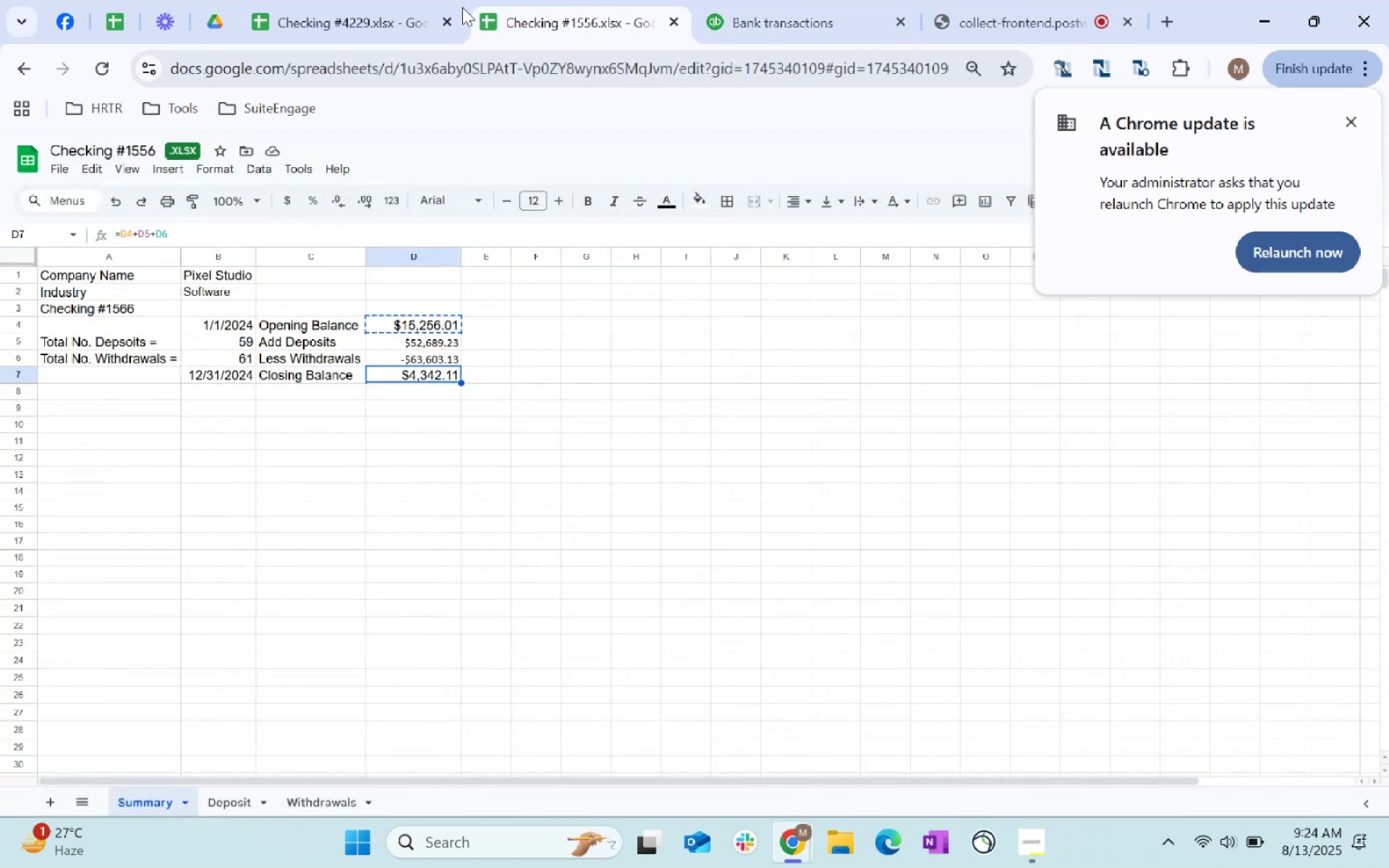 
left_click([365, 0])
 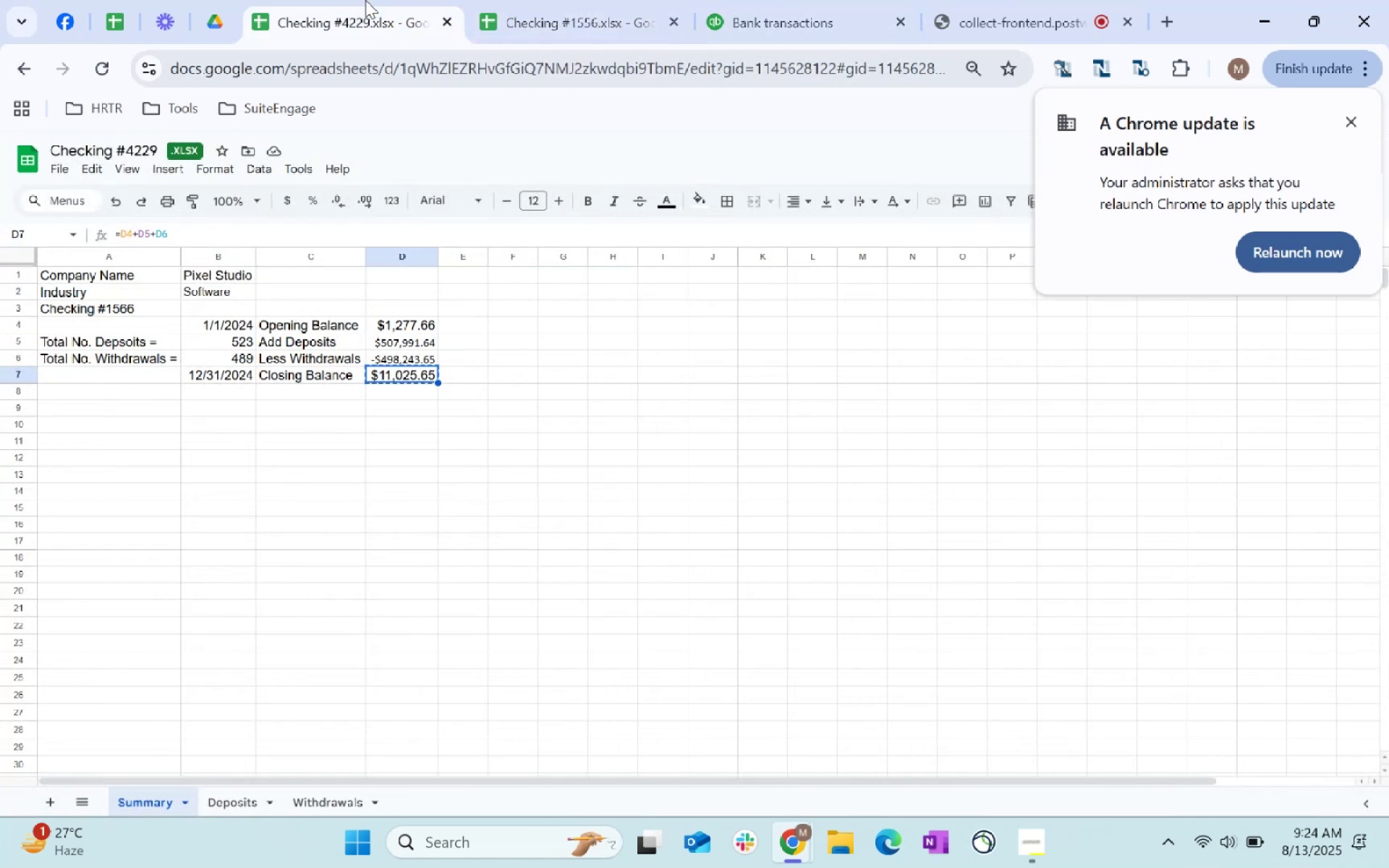 
mouse_move([552, -2])
 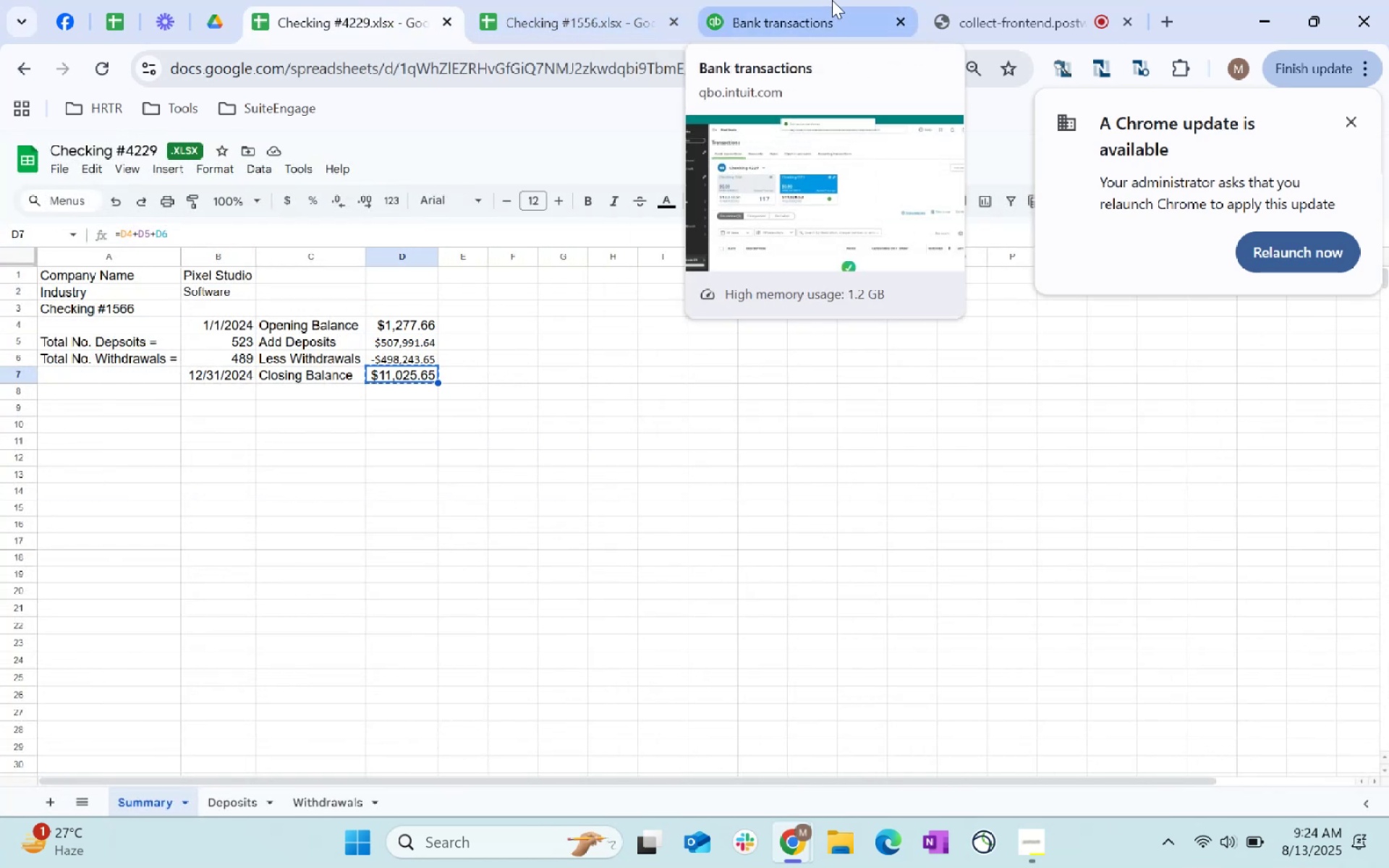 
left_click([832, 0])
 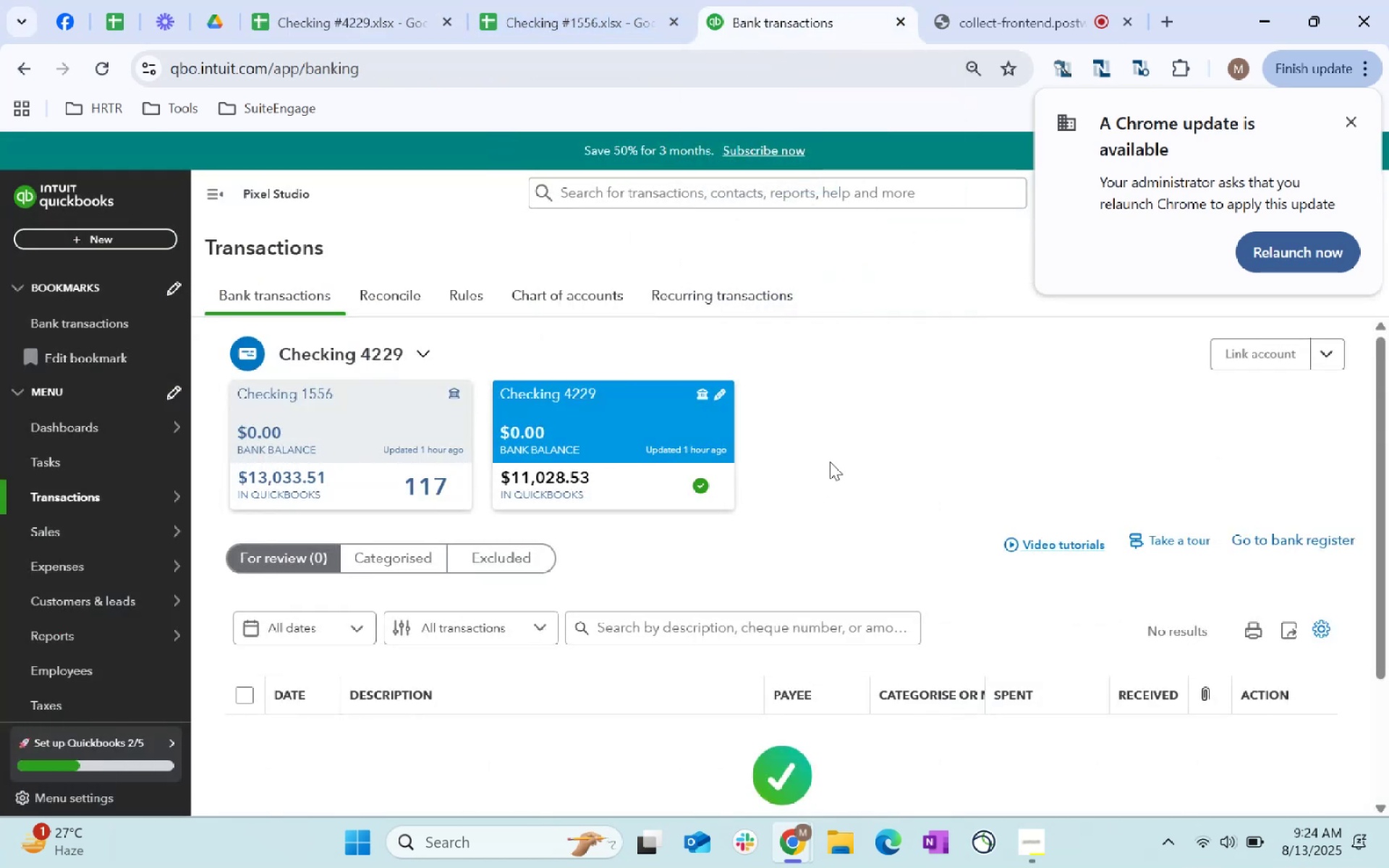 
left_click([399, 4])
 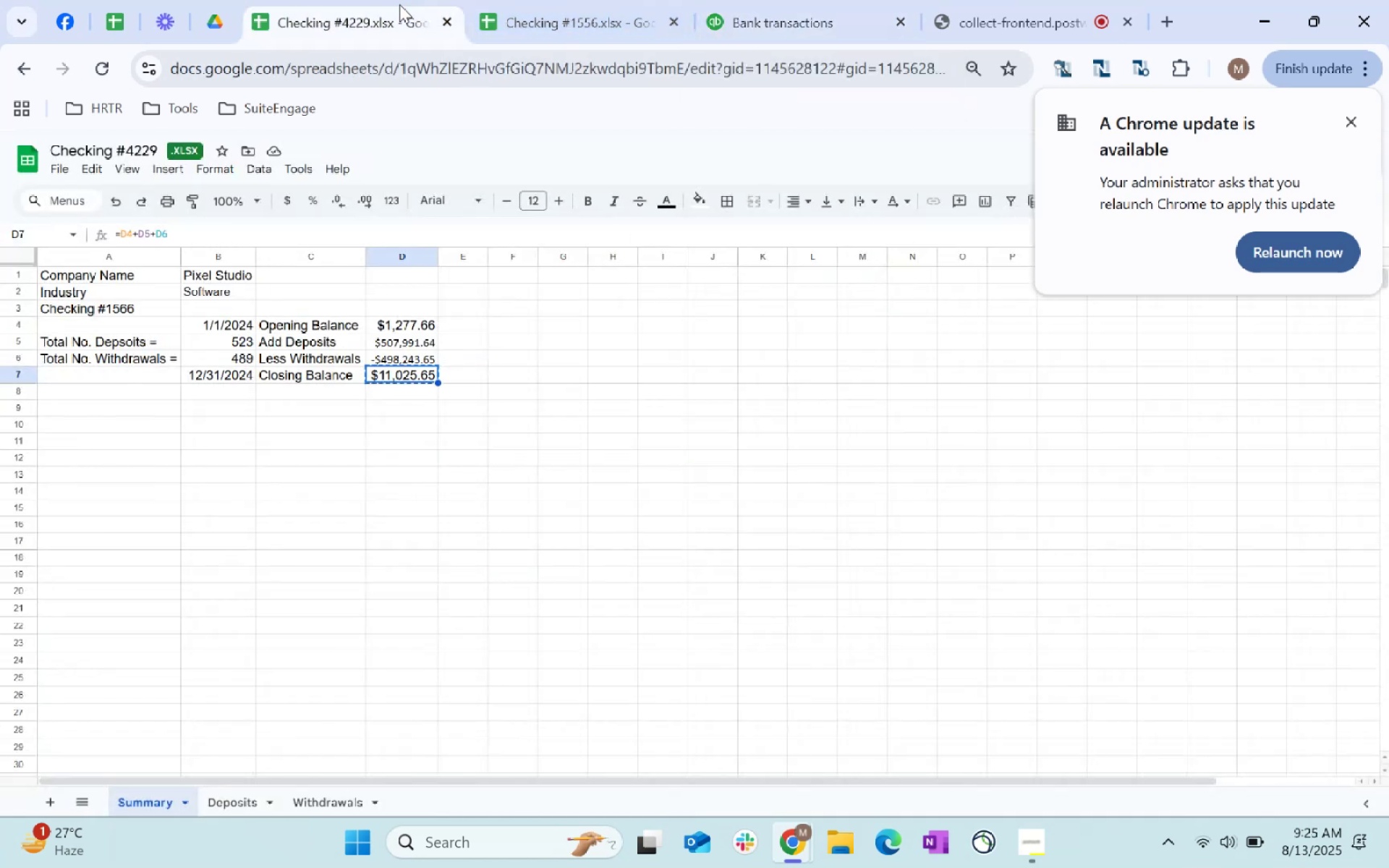 
mouse_move([542, 0])
 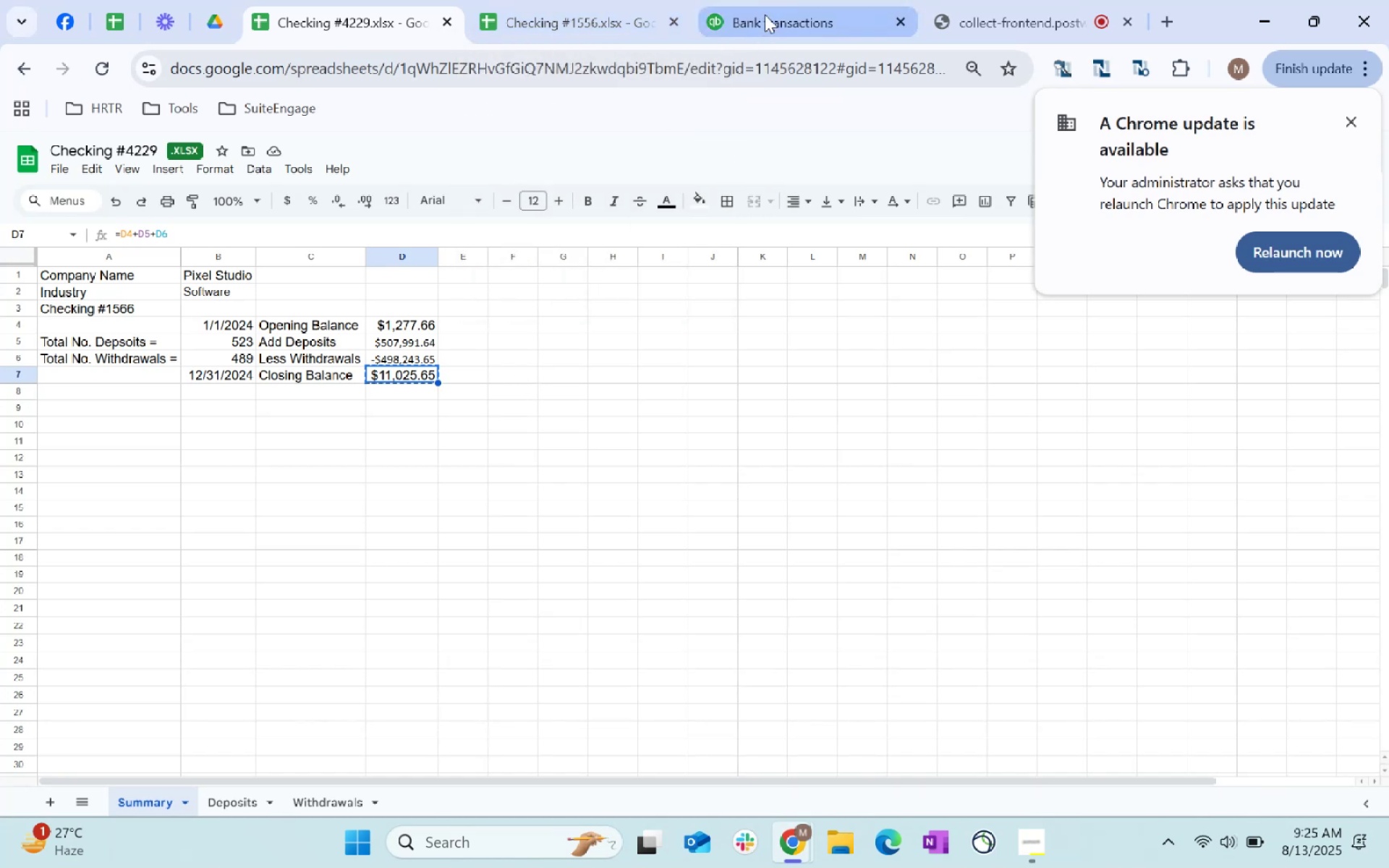 
left_click([765, 14])
 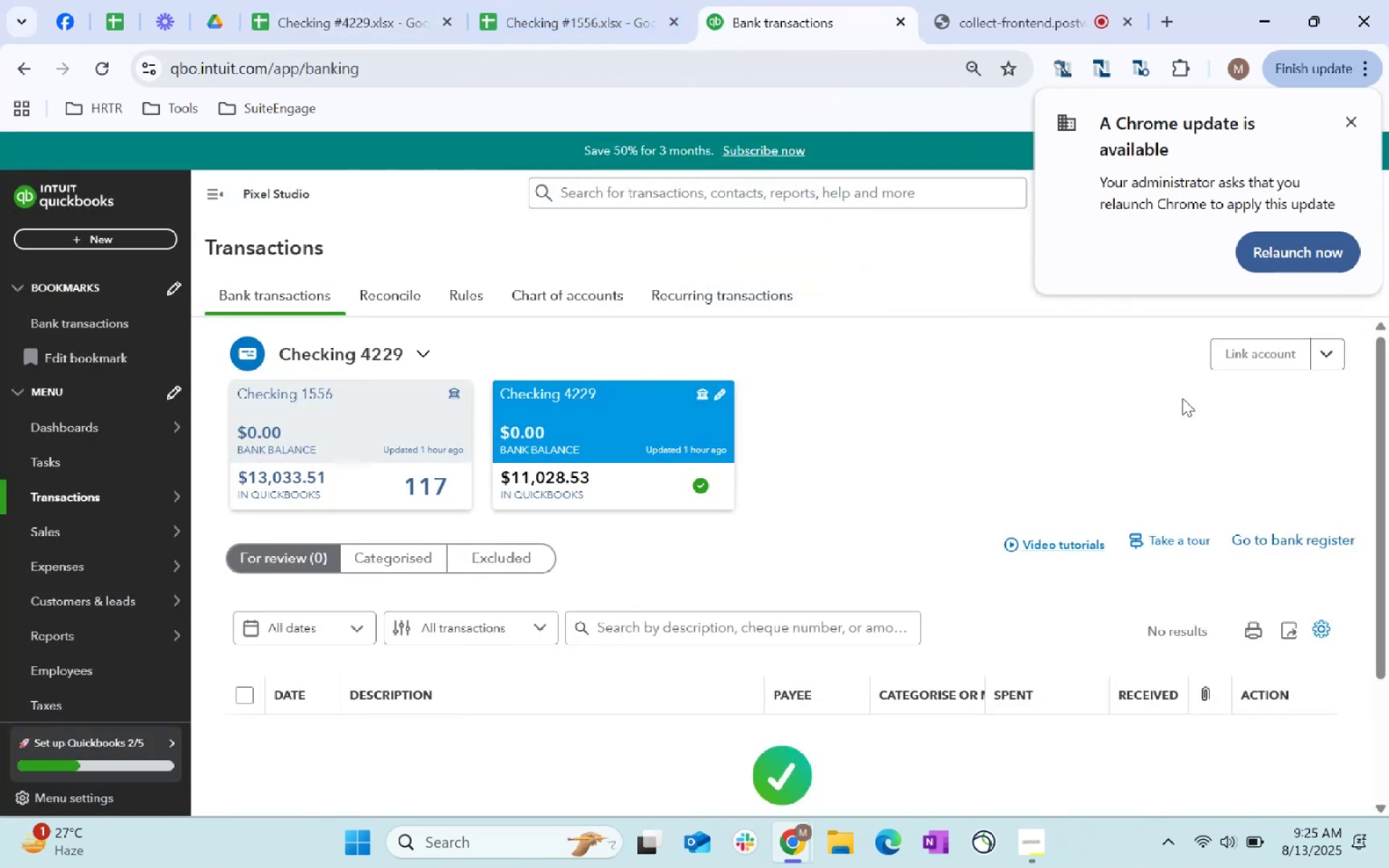 
left_click([892, 468])
 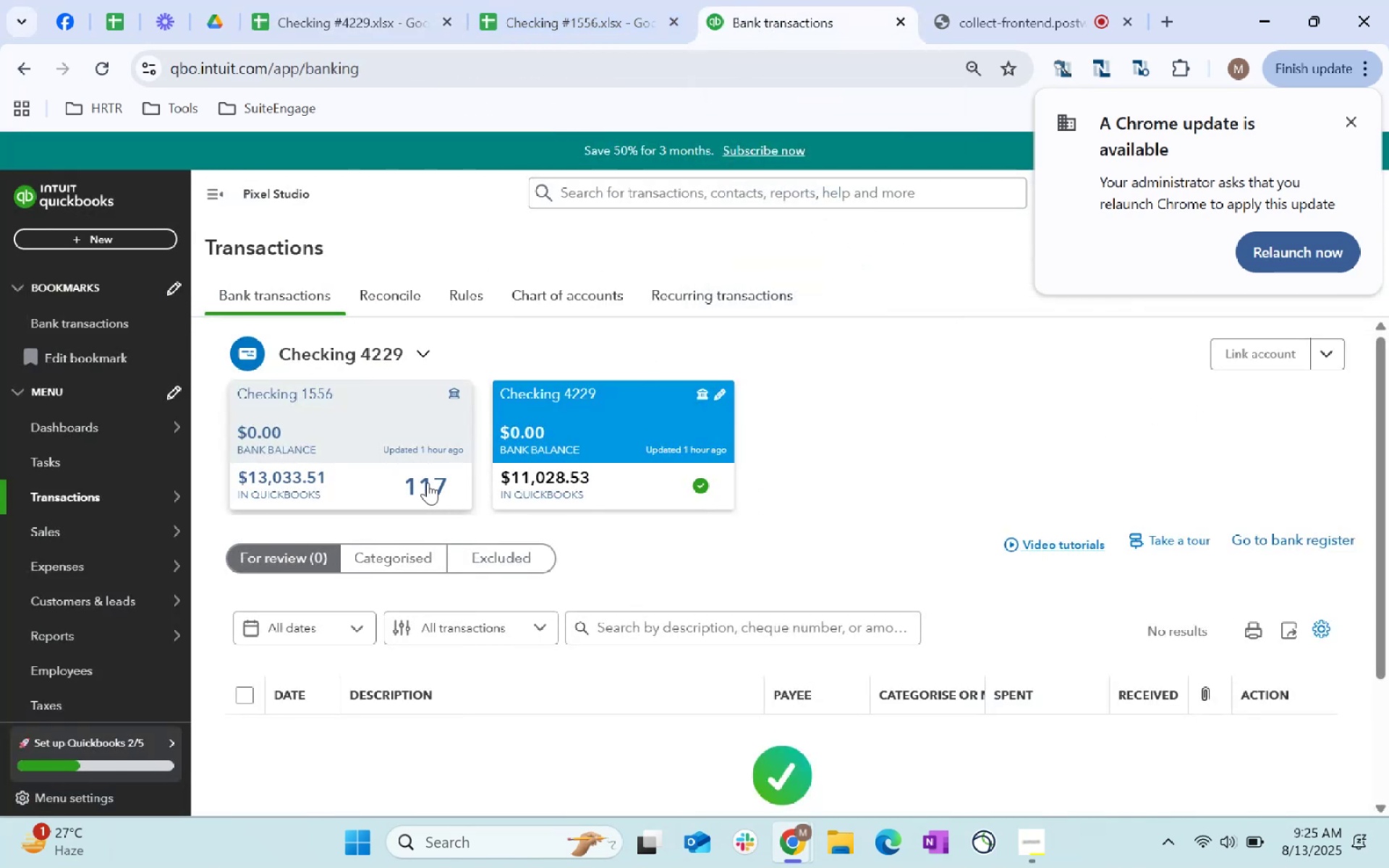 
left_click([404, 472])
 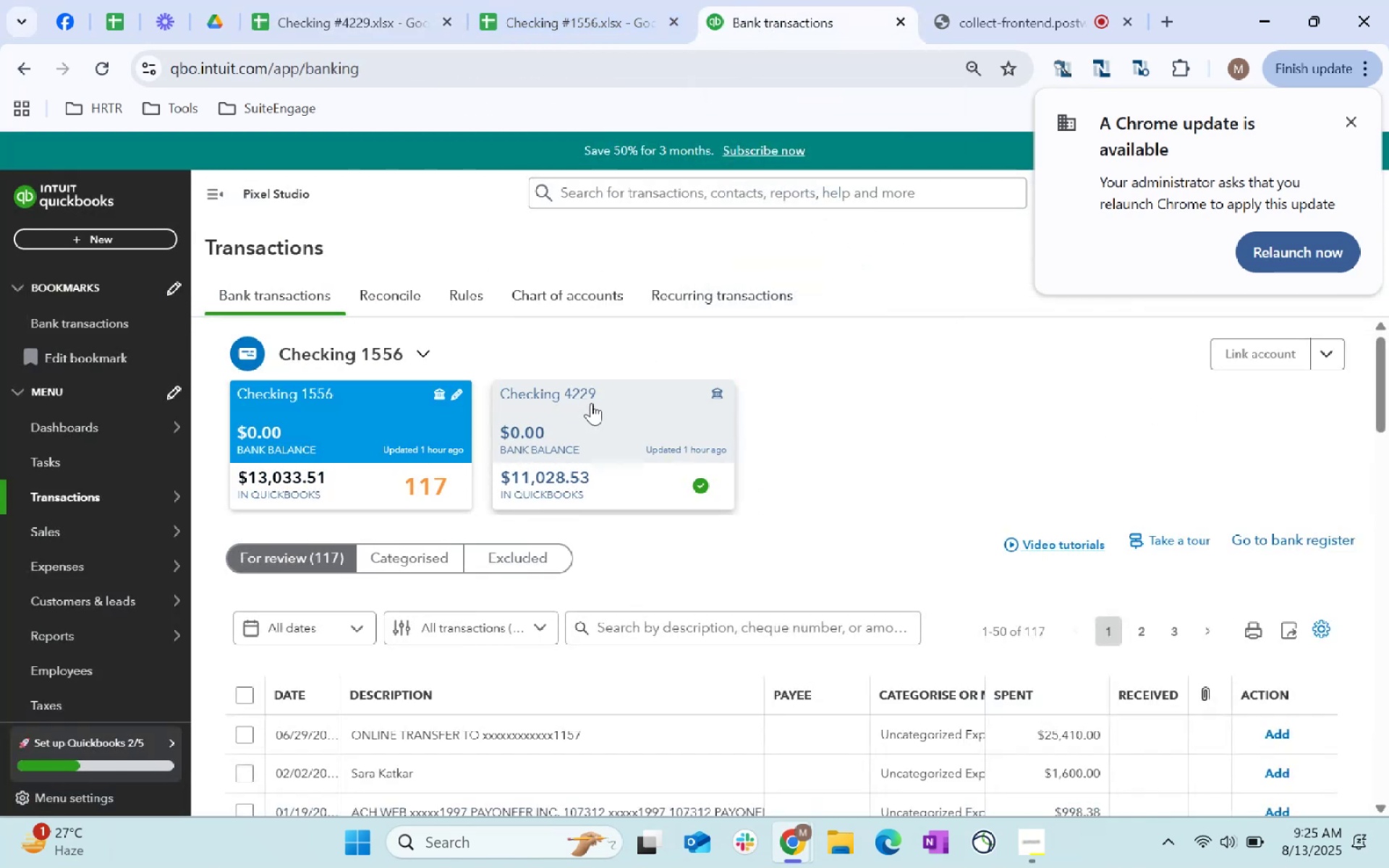 
left_click([591, 403])
 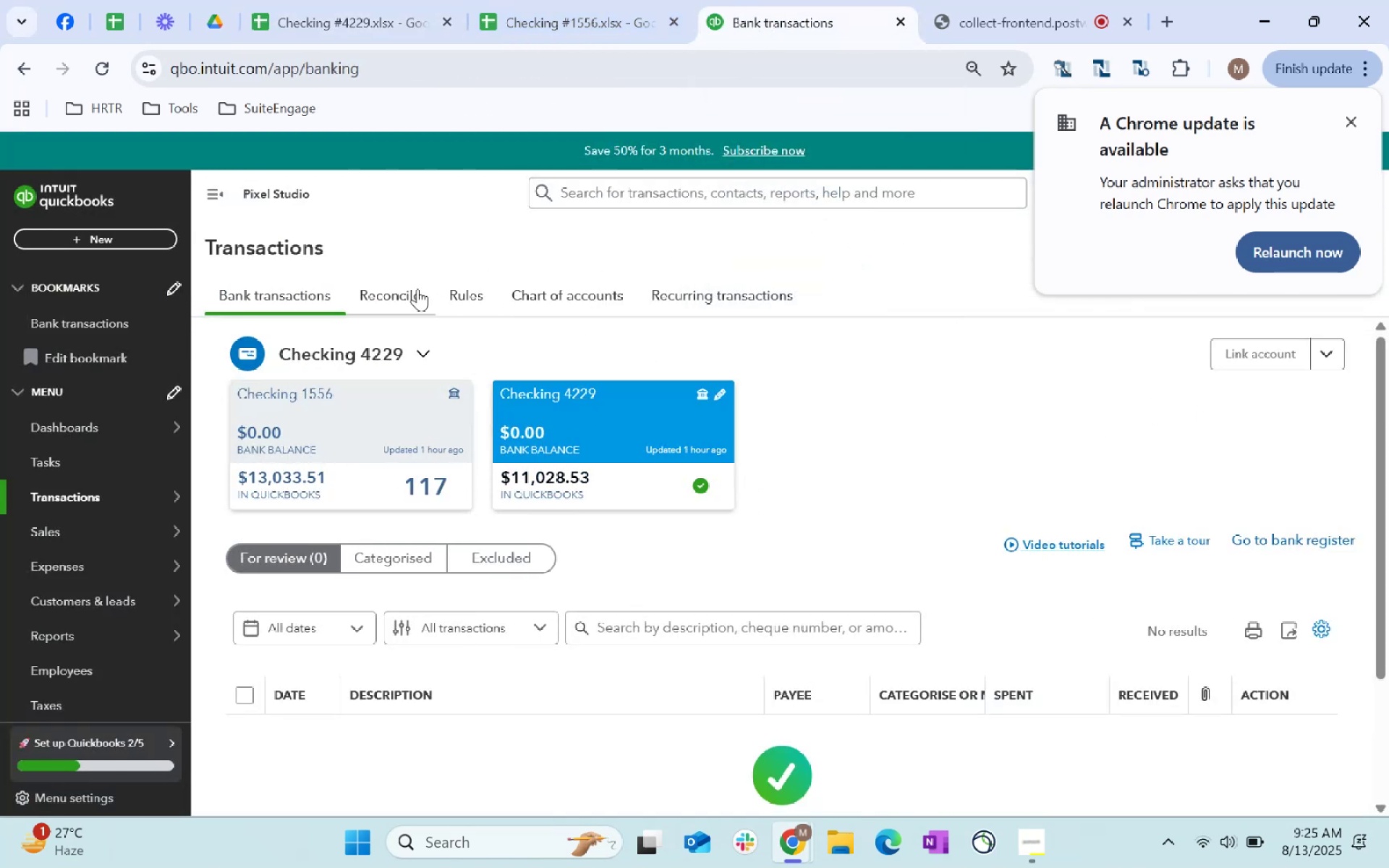 
left_click([388, 291])
 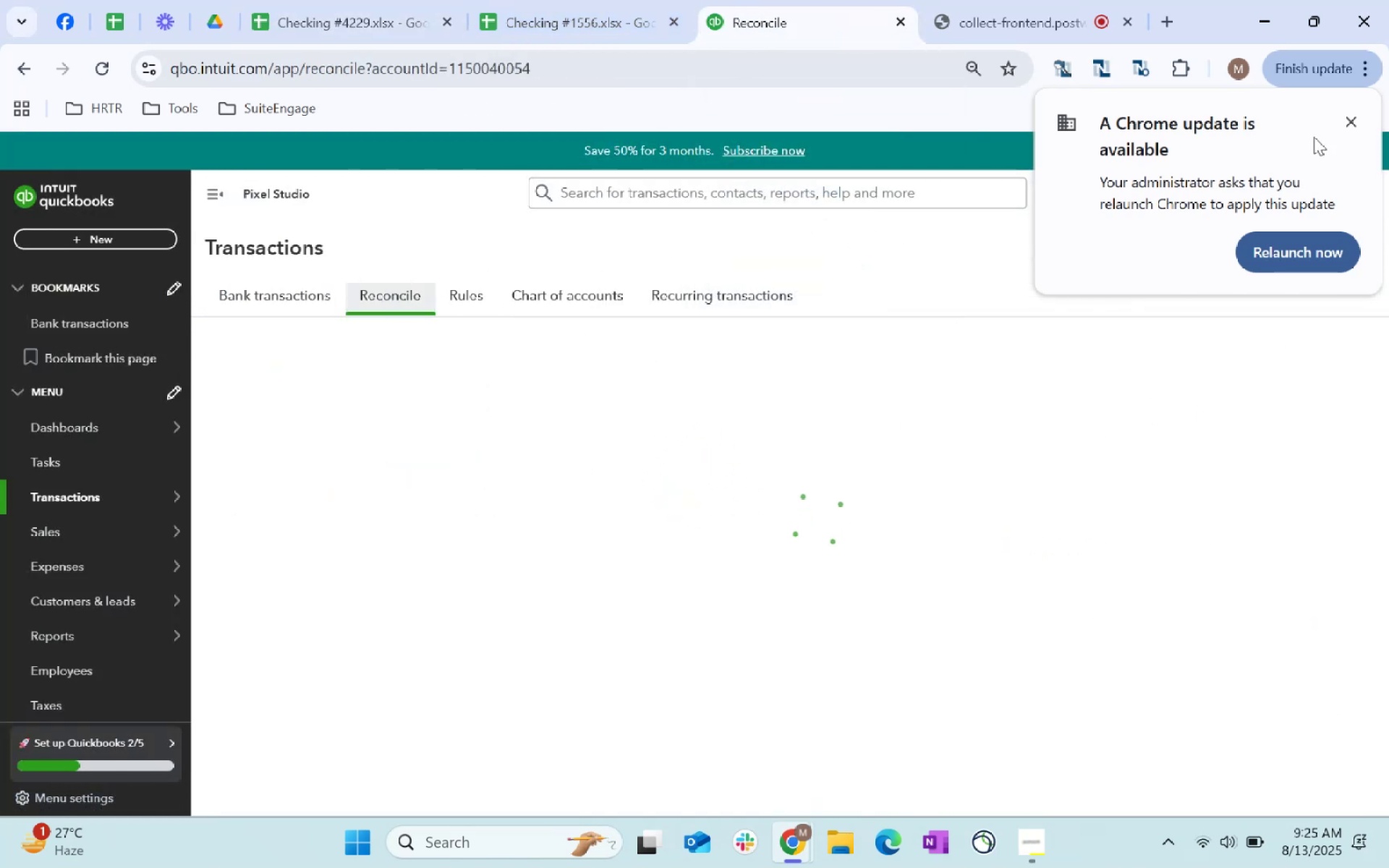 
left_click([1353, 124])
 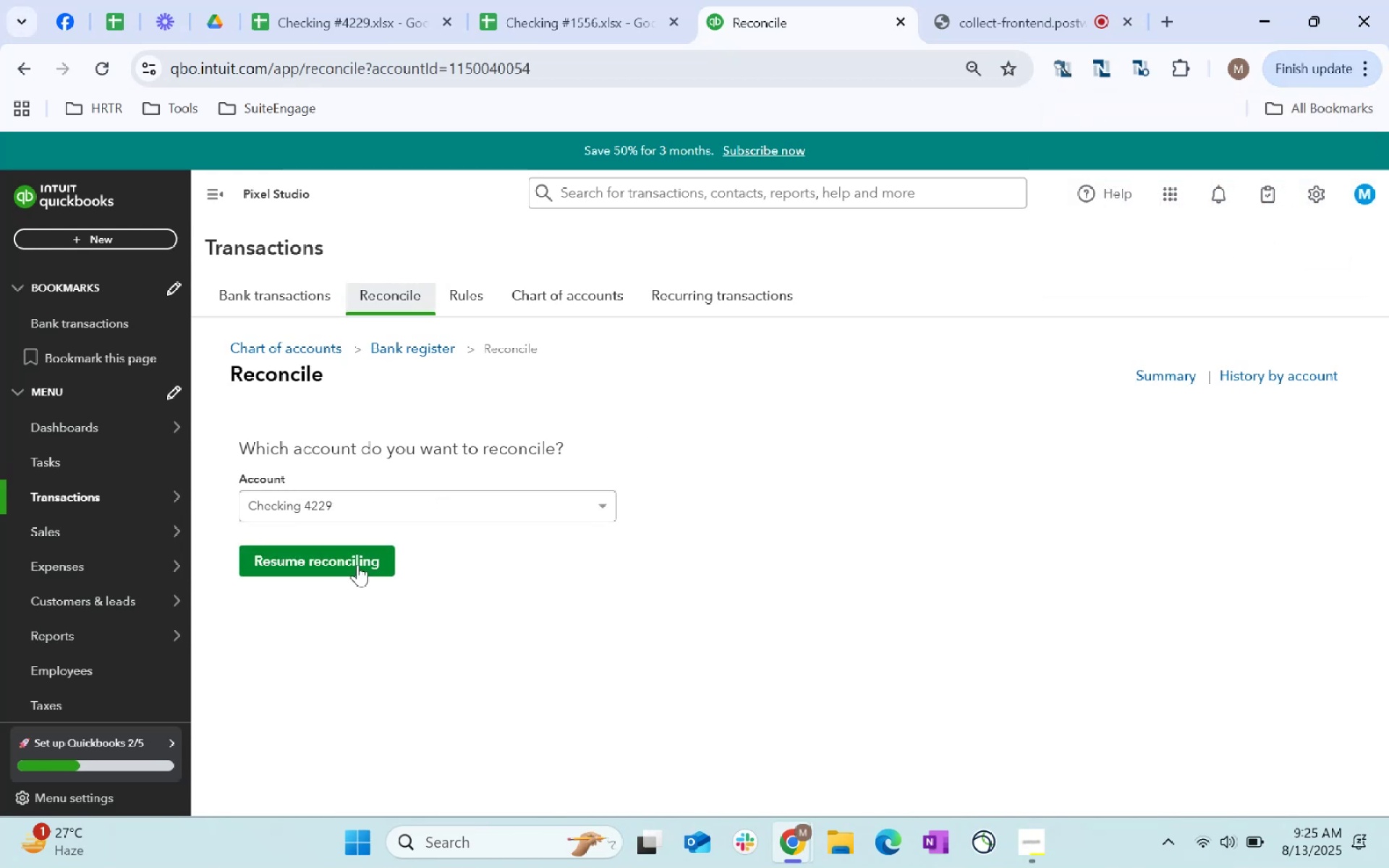 
left_click([353, 568])
 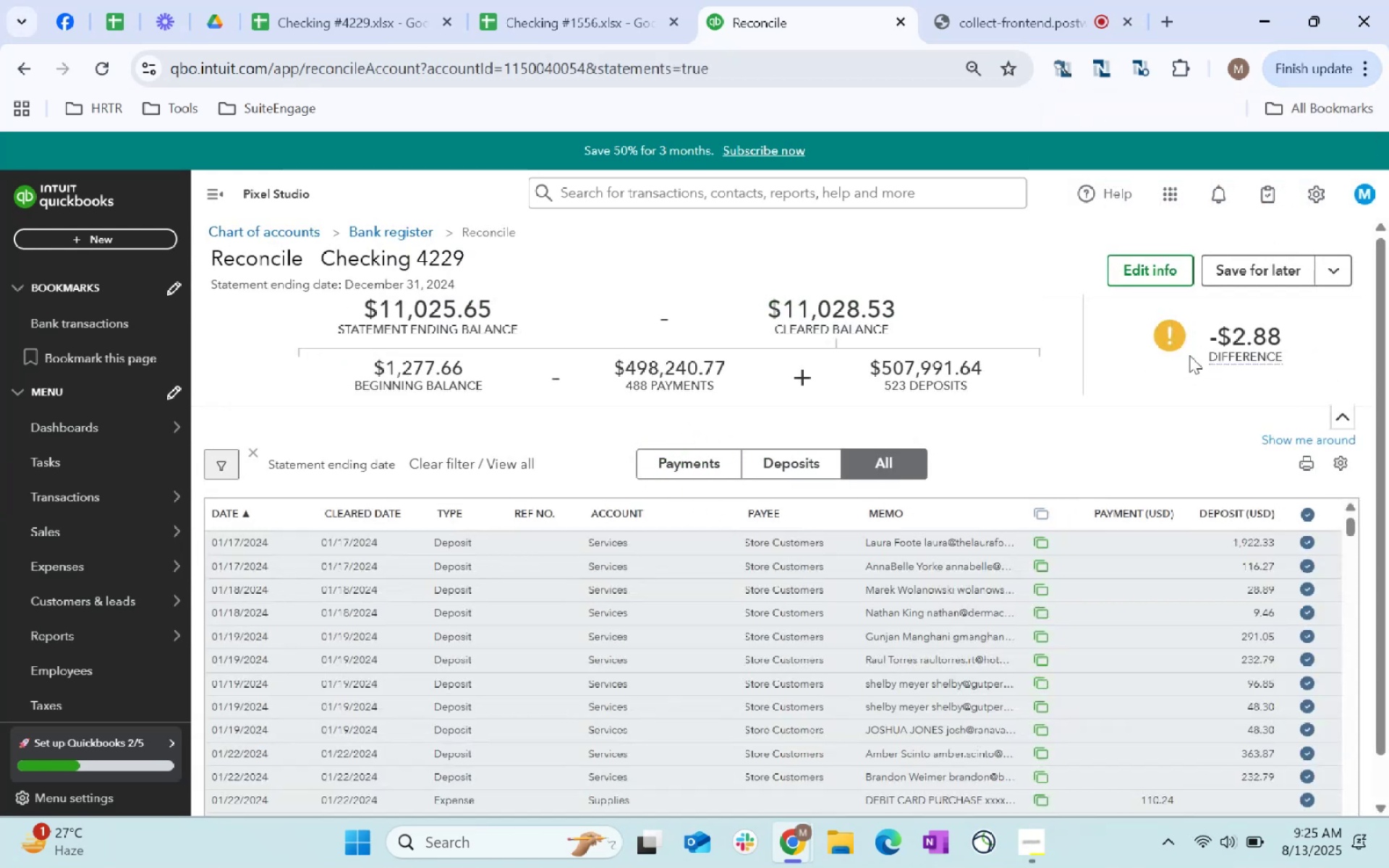 
wait(11.08)
 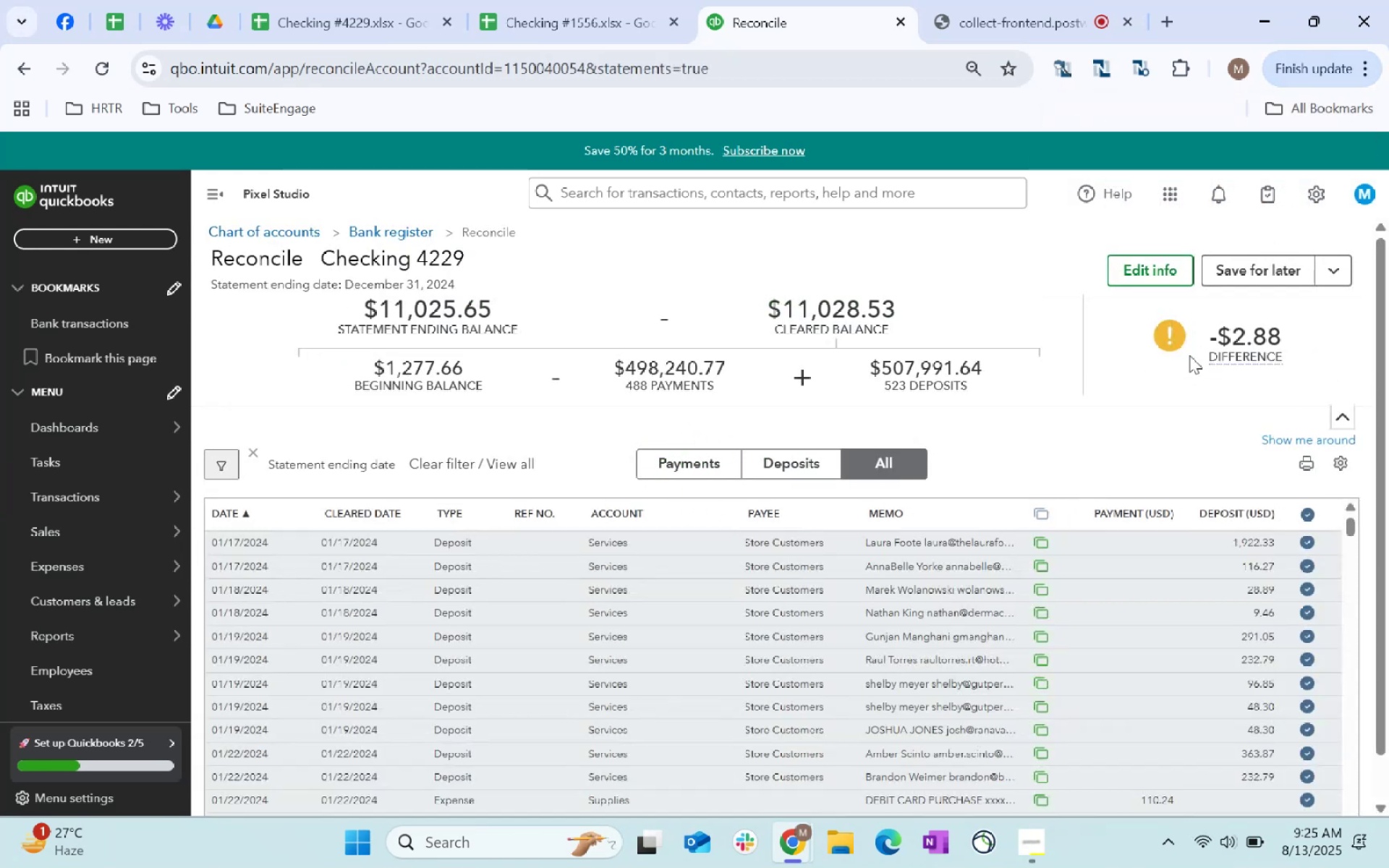 
mouse_move([1030, 545])
 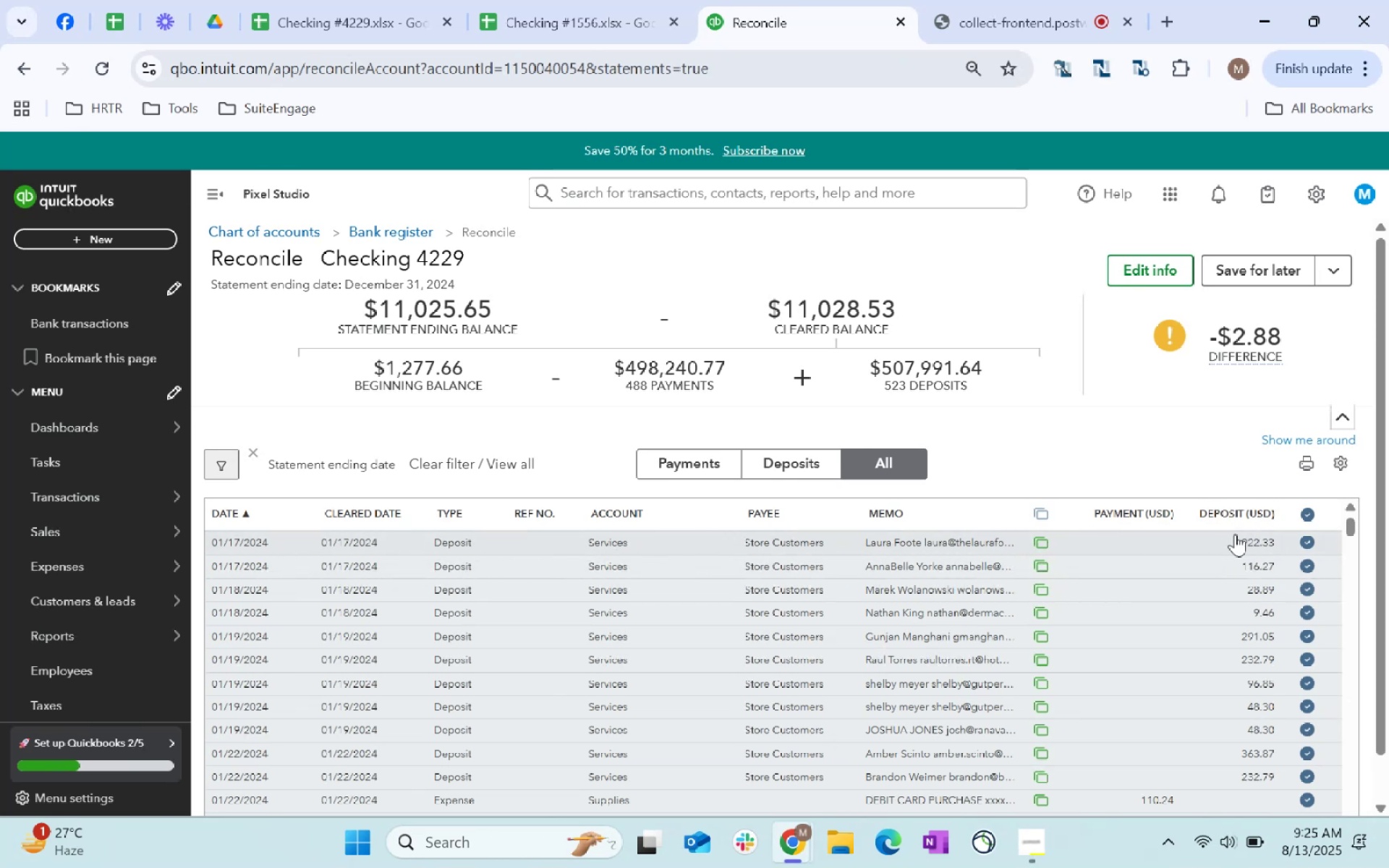 
left_click([770, 545])
 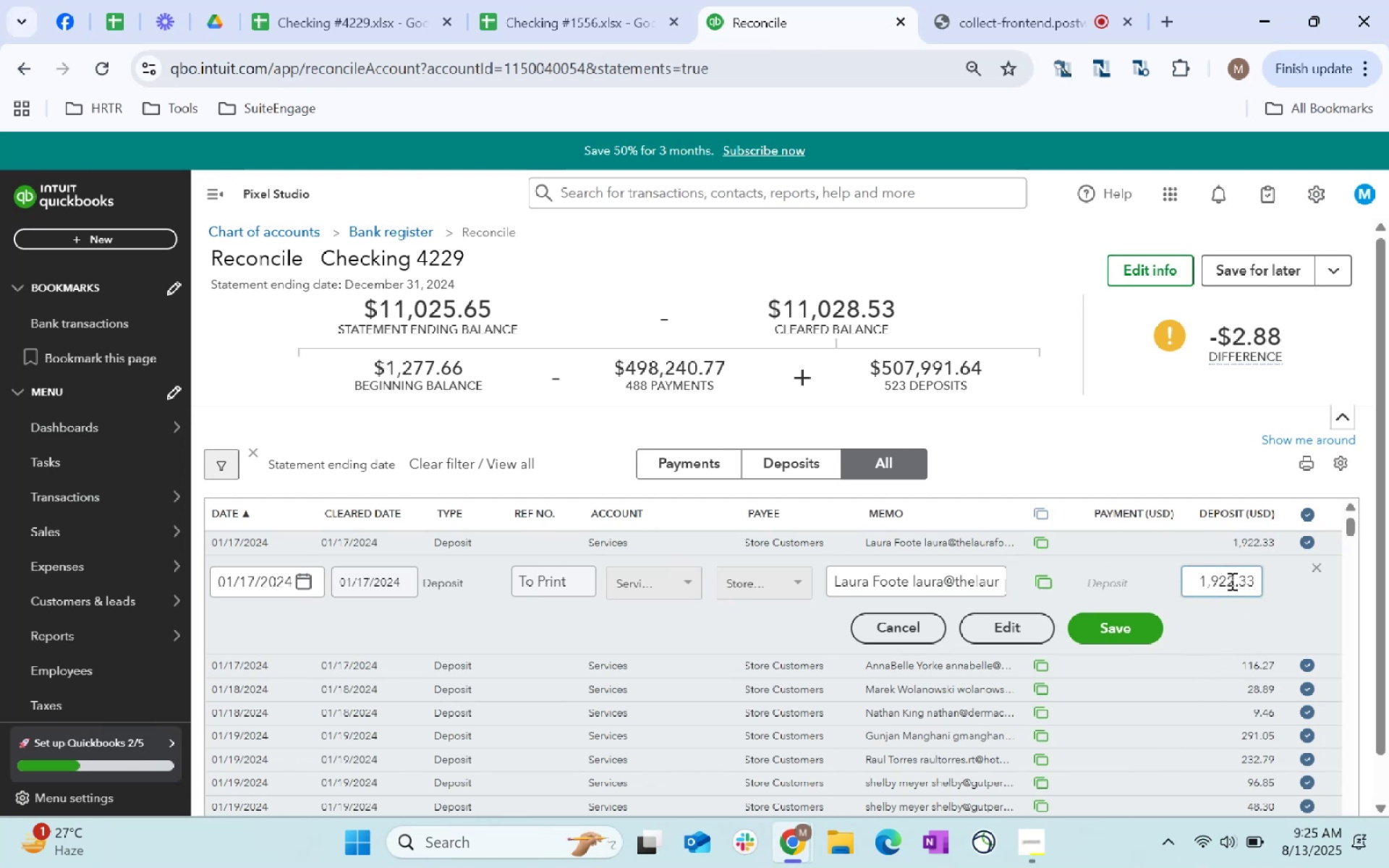 
wait(12.57)
 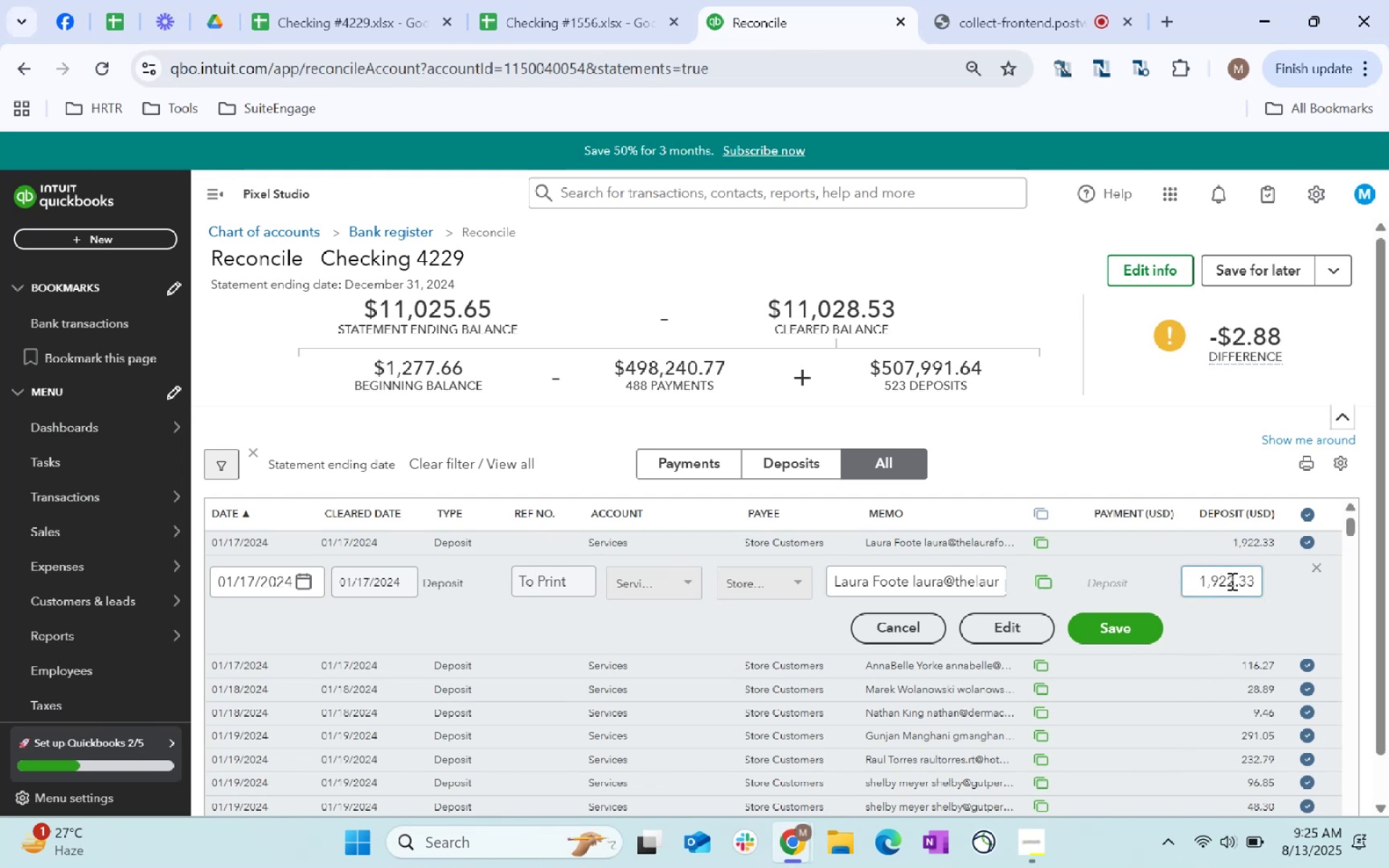 
type(19)
 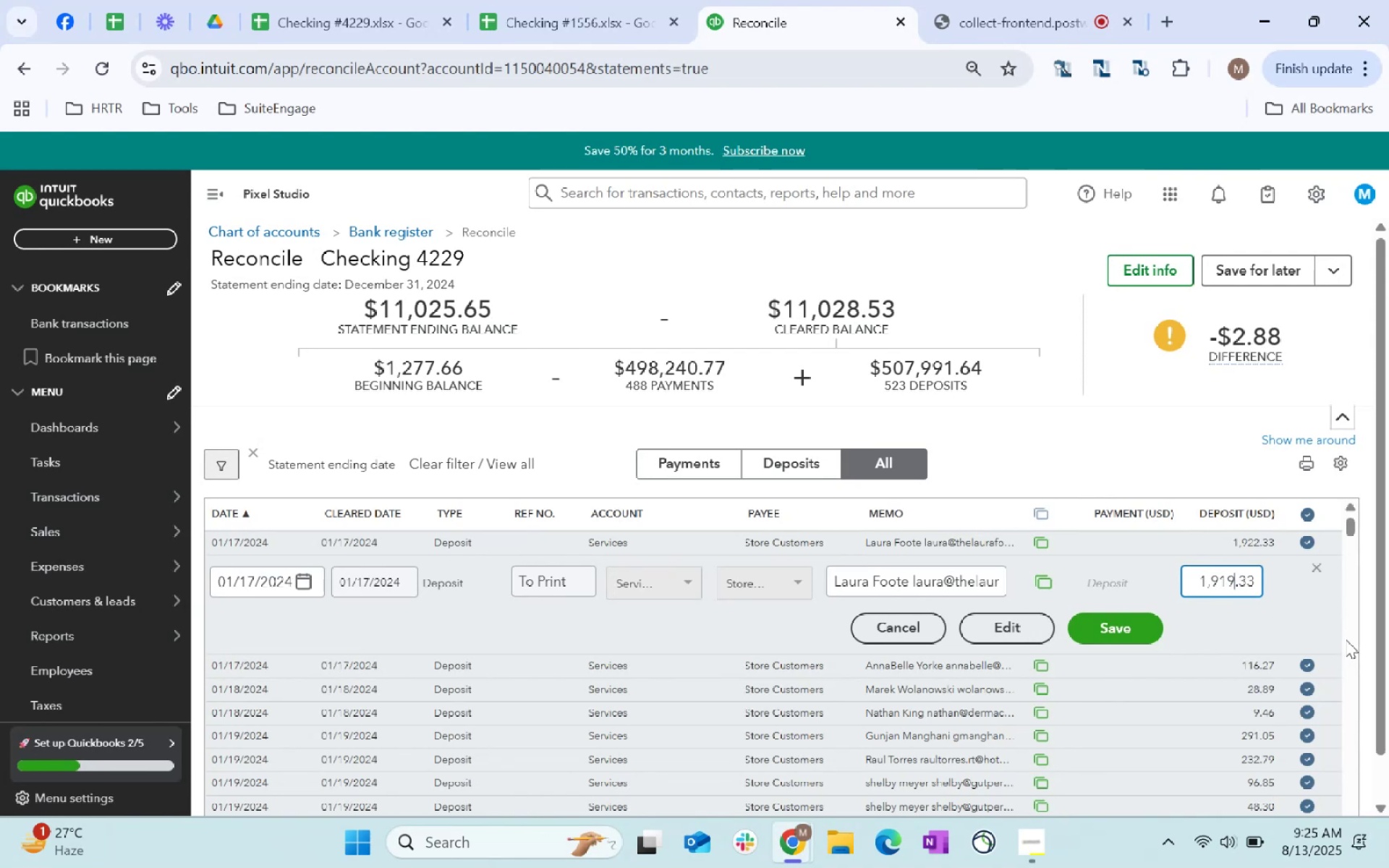 
wait(7.53)
 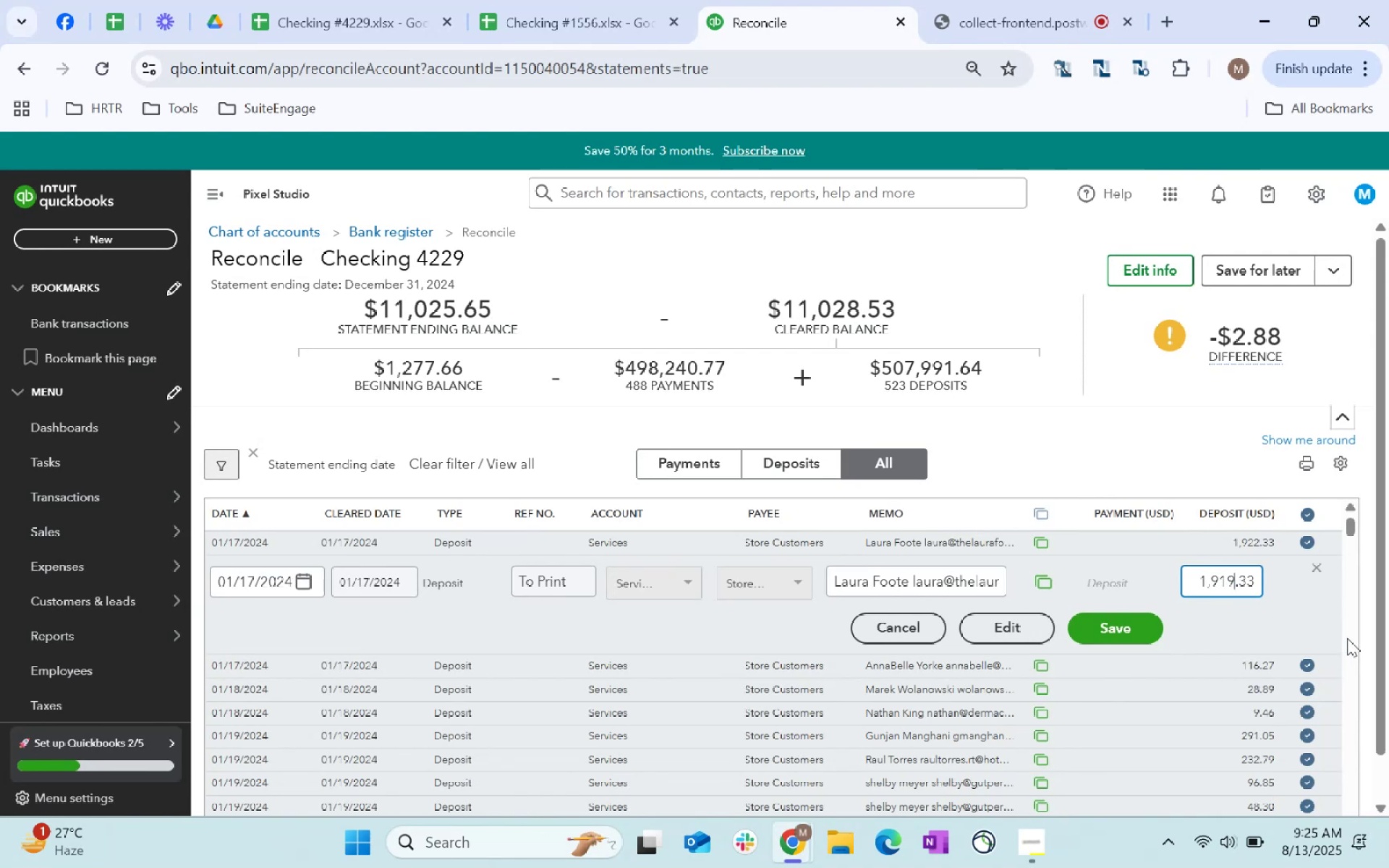 
key(ArrowRight)
 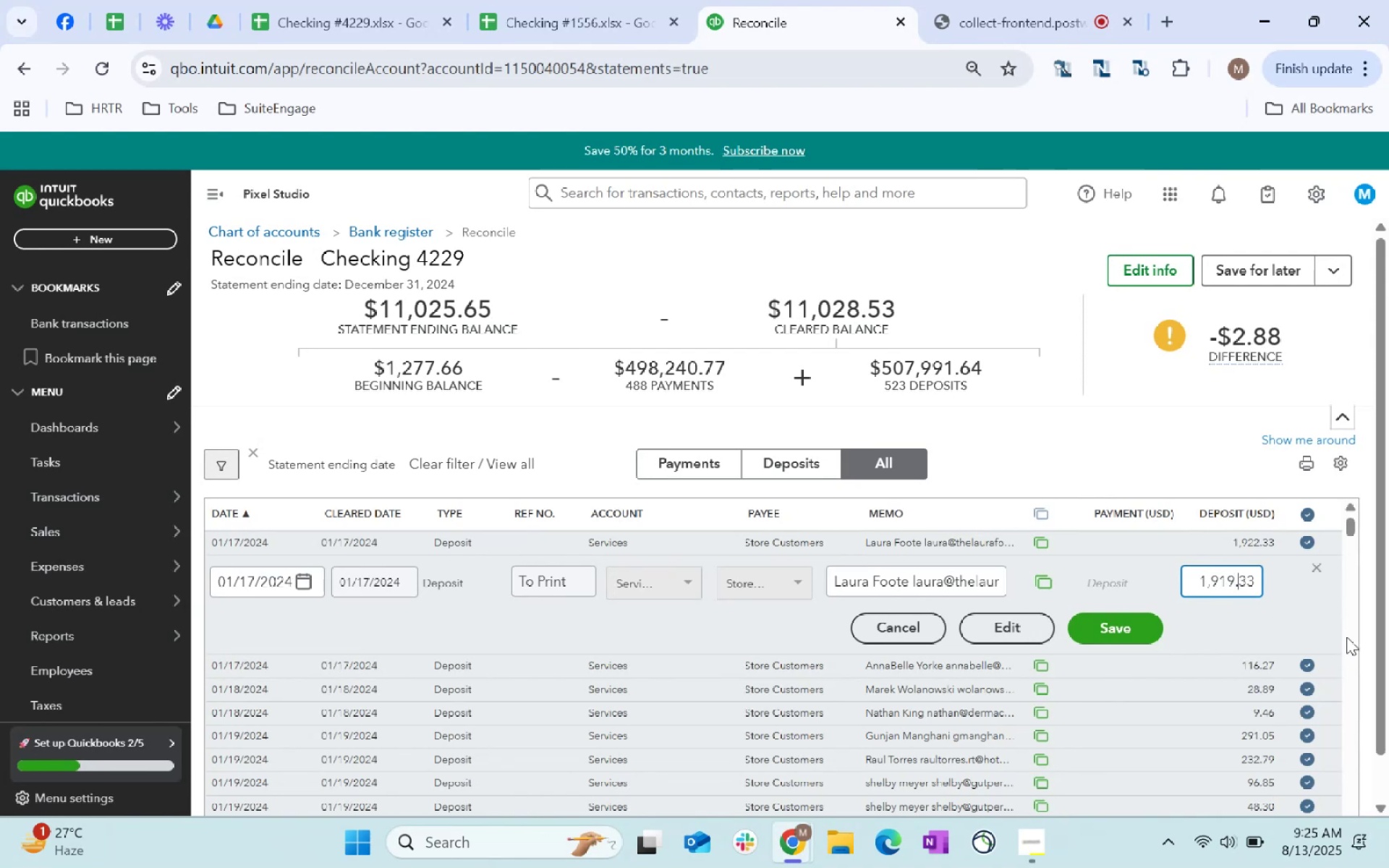 
key(ArrowRight)
 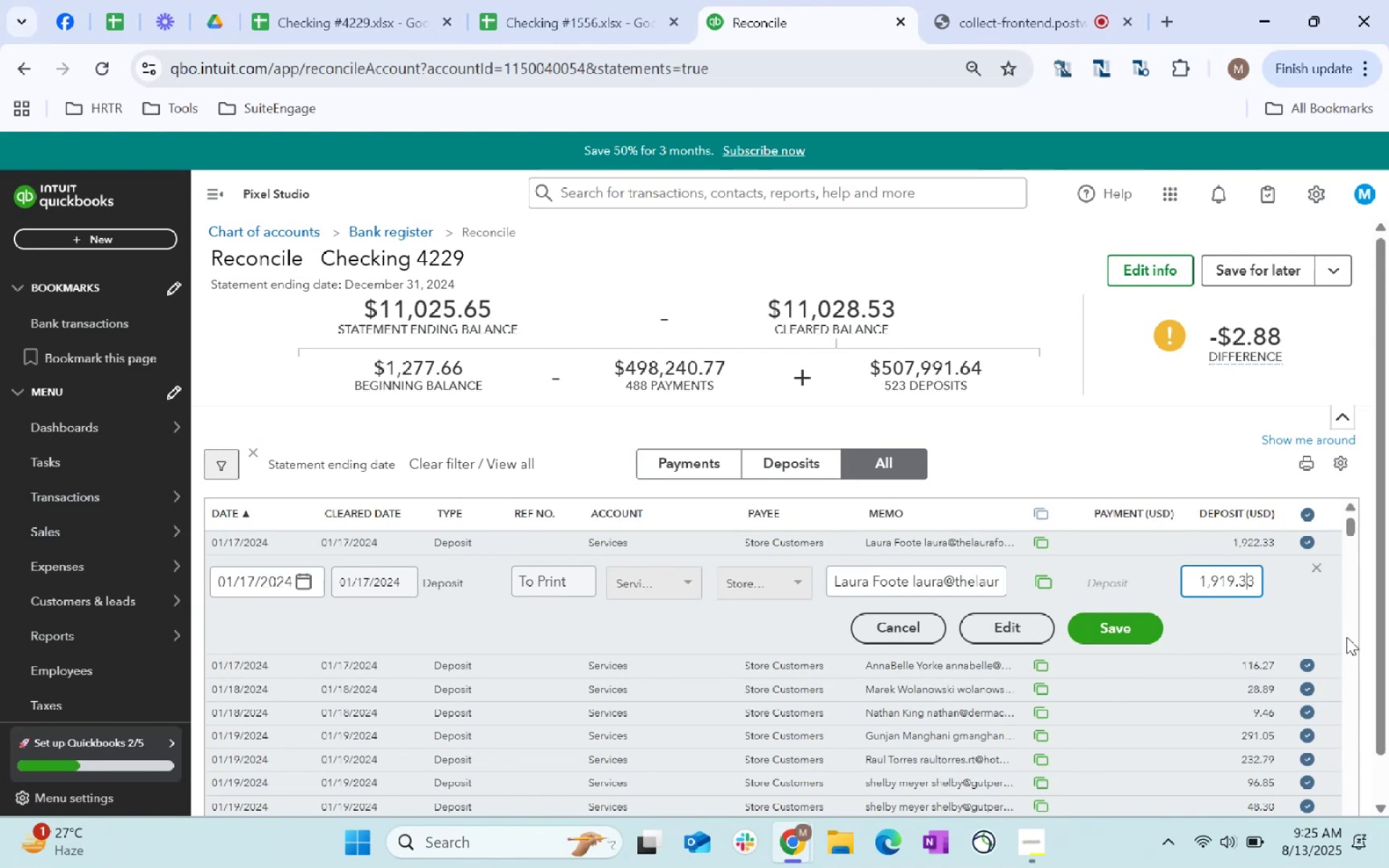 
key(ArrowRight)
 